 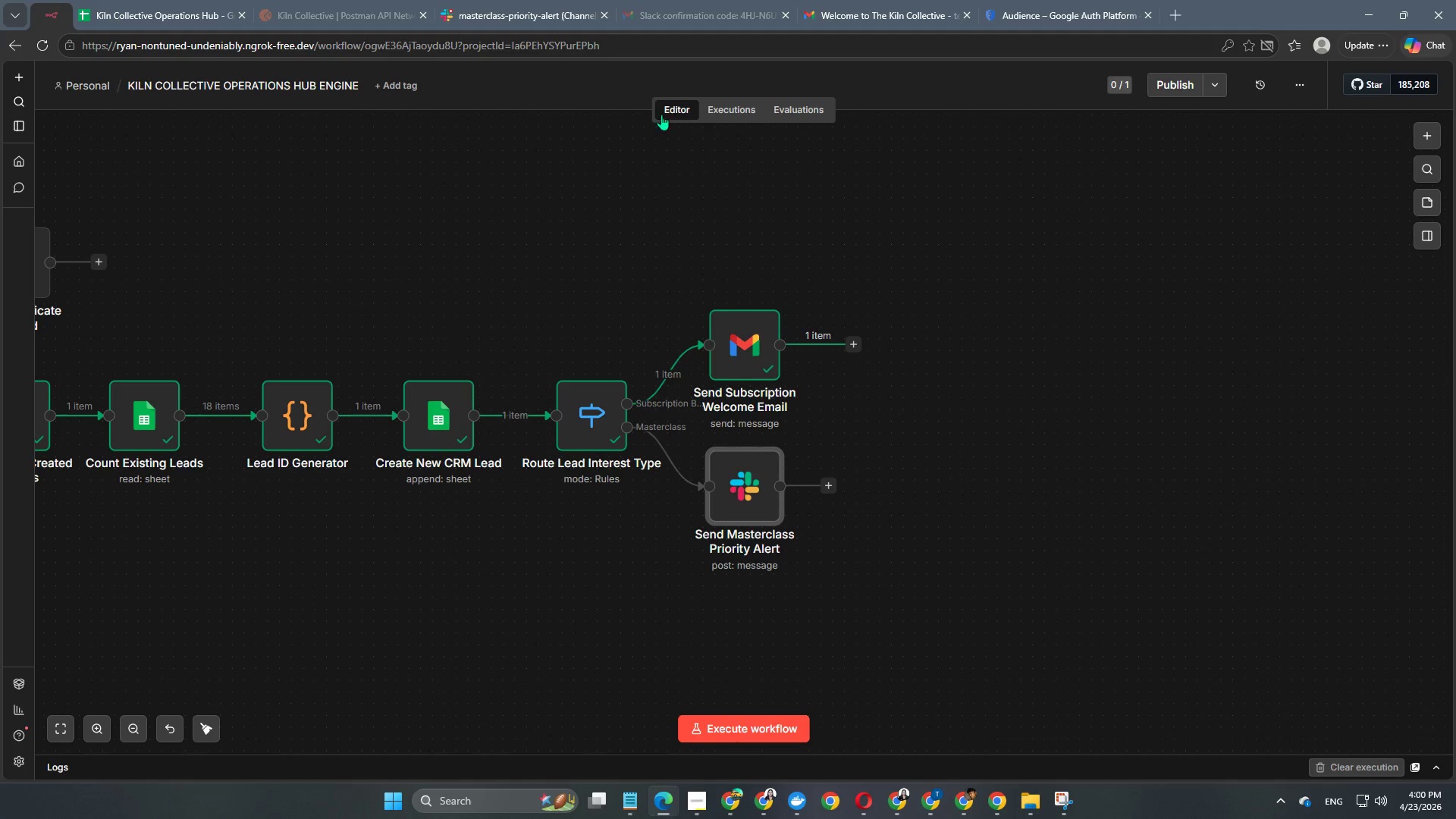 
hold_key(key=Space, duration=1.52)
 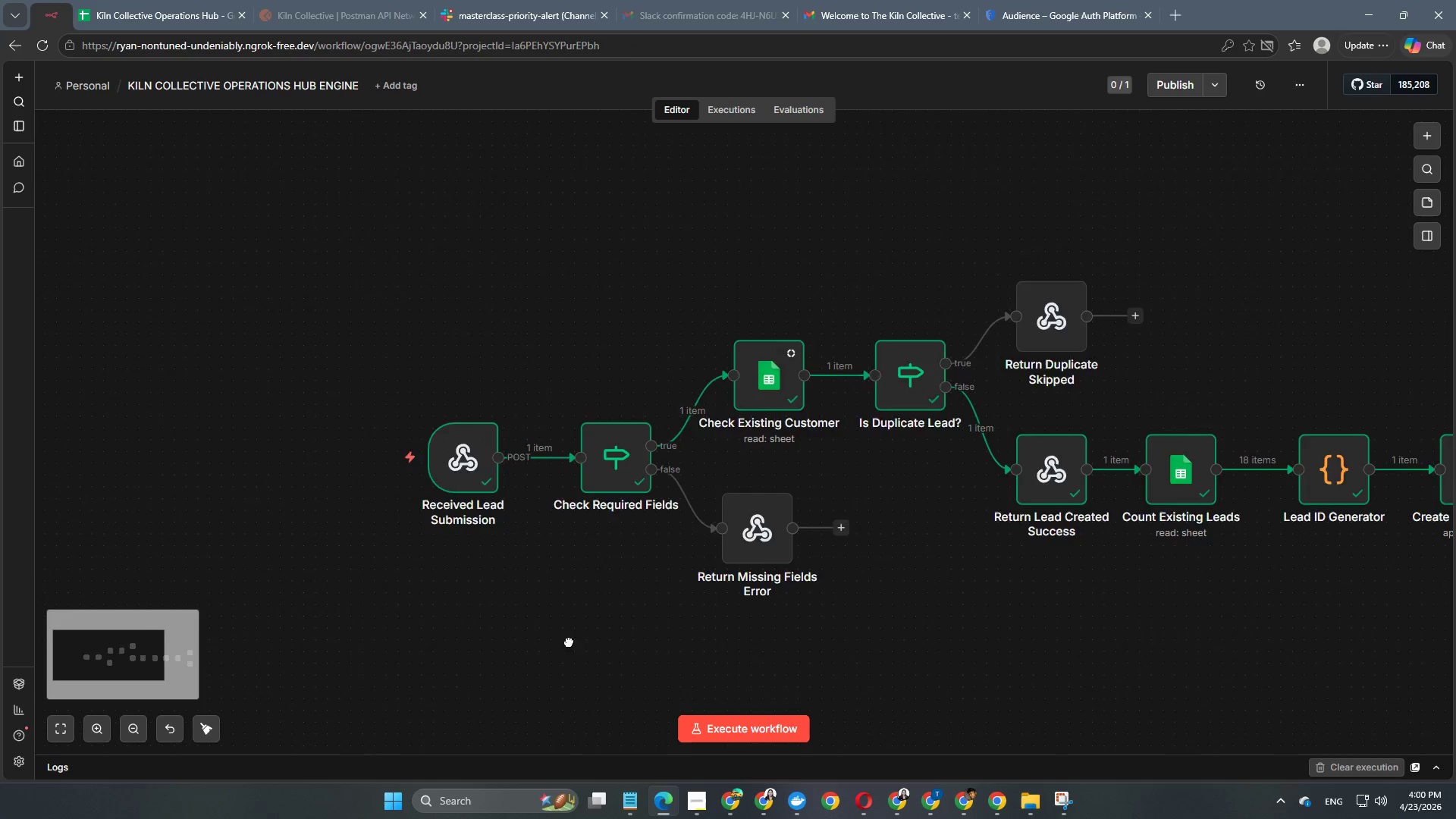 
left_click_drag(start_coordinate=[399, 576], to_coordinate=[846, 445])
 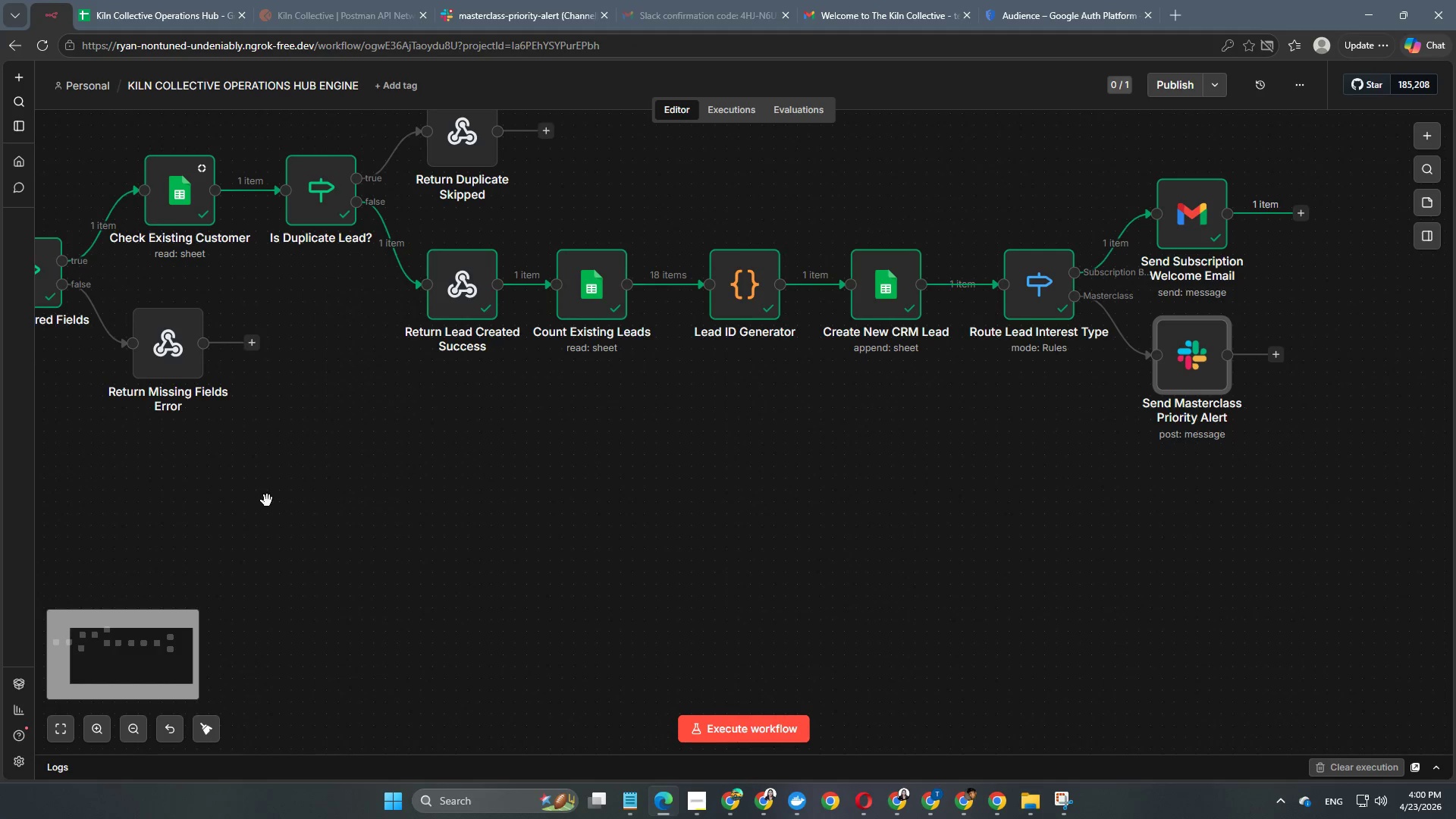 
left_click_drag(start_coordinate=[268, 500], to_coordinate=[422, 627])
 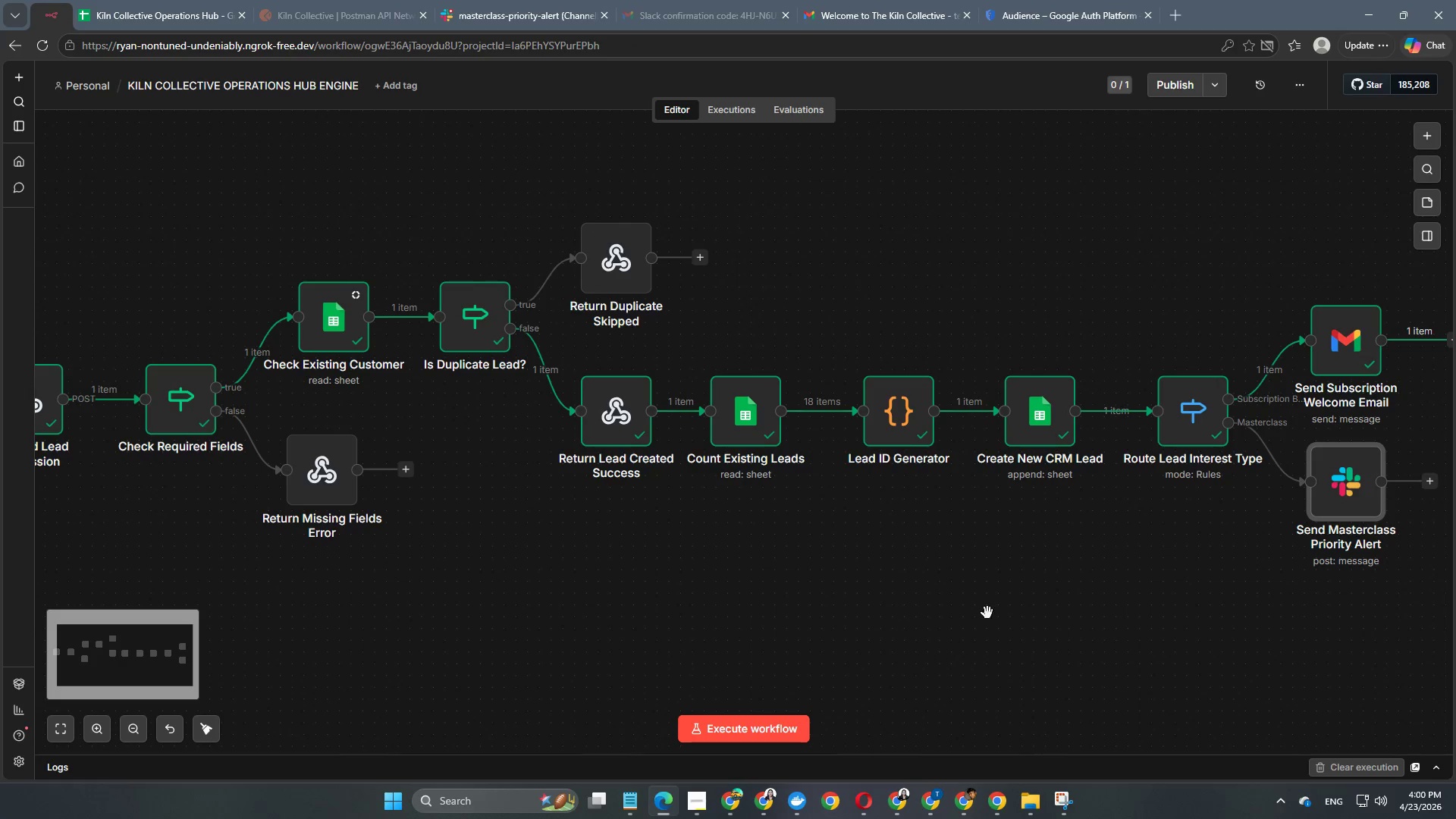 
hold_key(key=Space, duration=0.94)
 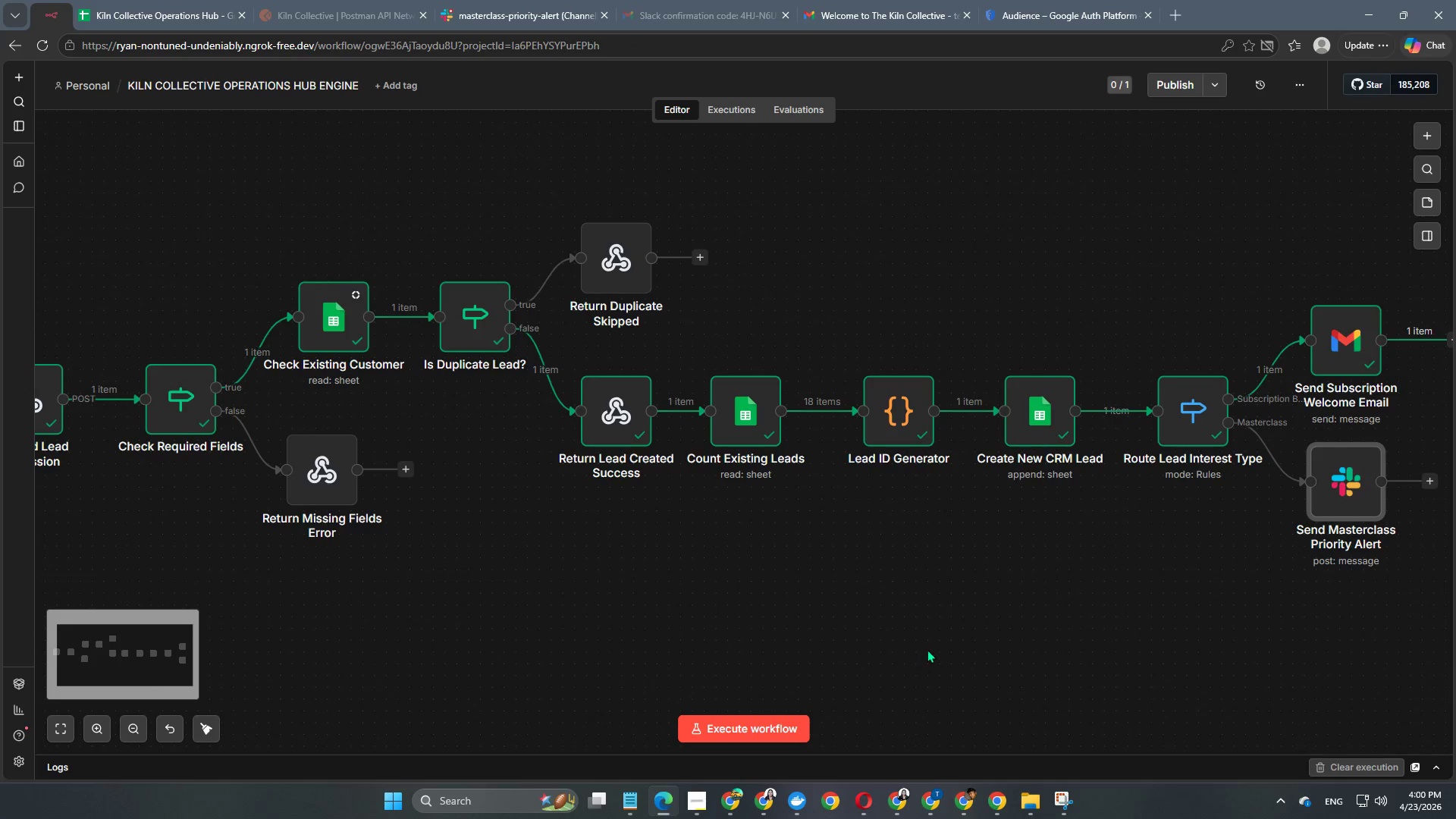 
hold_key(key=Space, duration=1.05)
 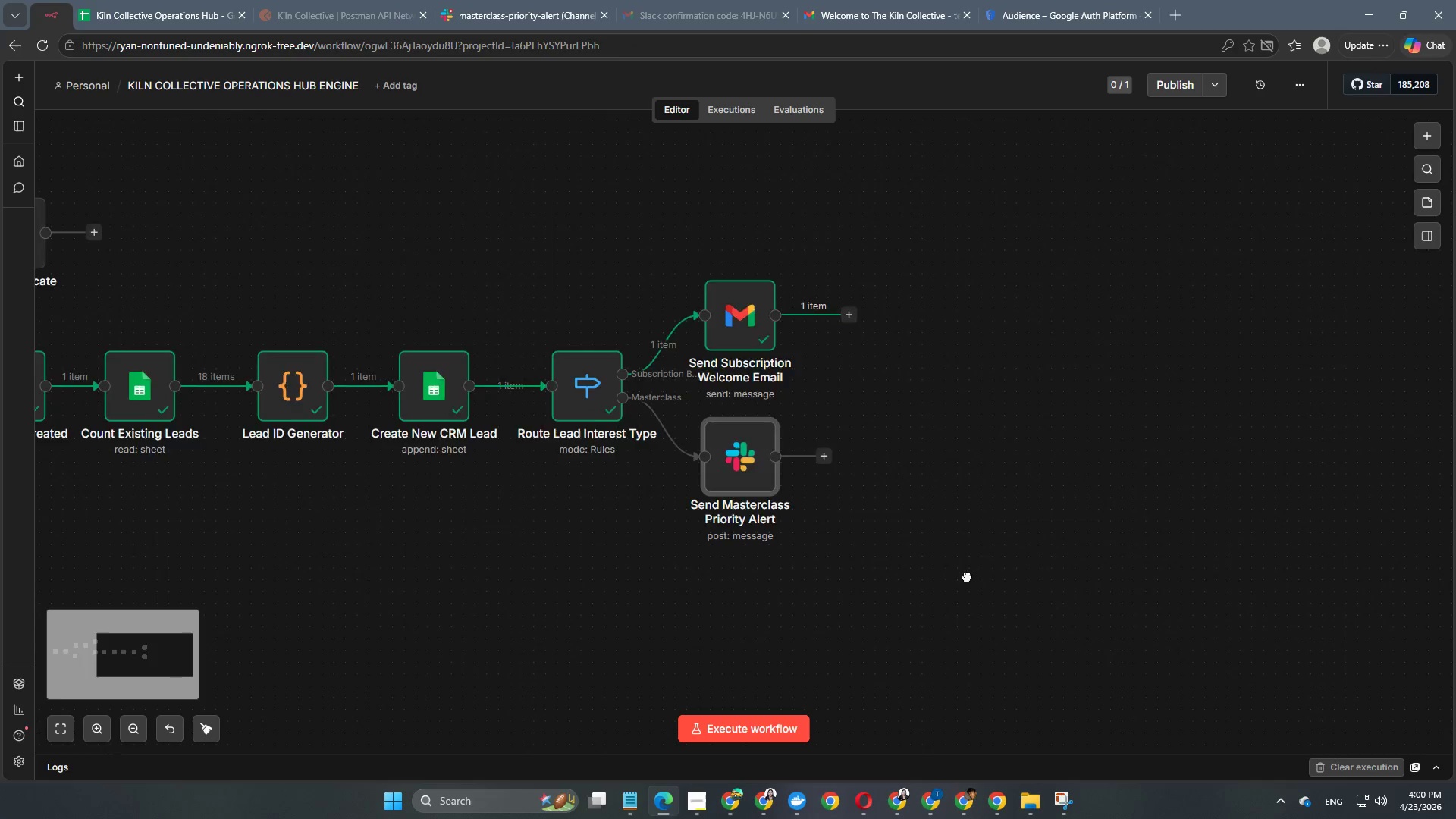 
left_click_drag(start_coordinate=[996, 607], to_coordinate=[400, 578])
 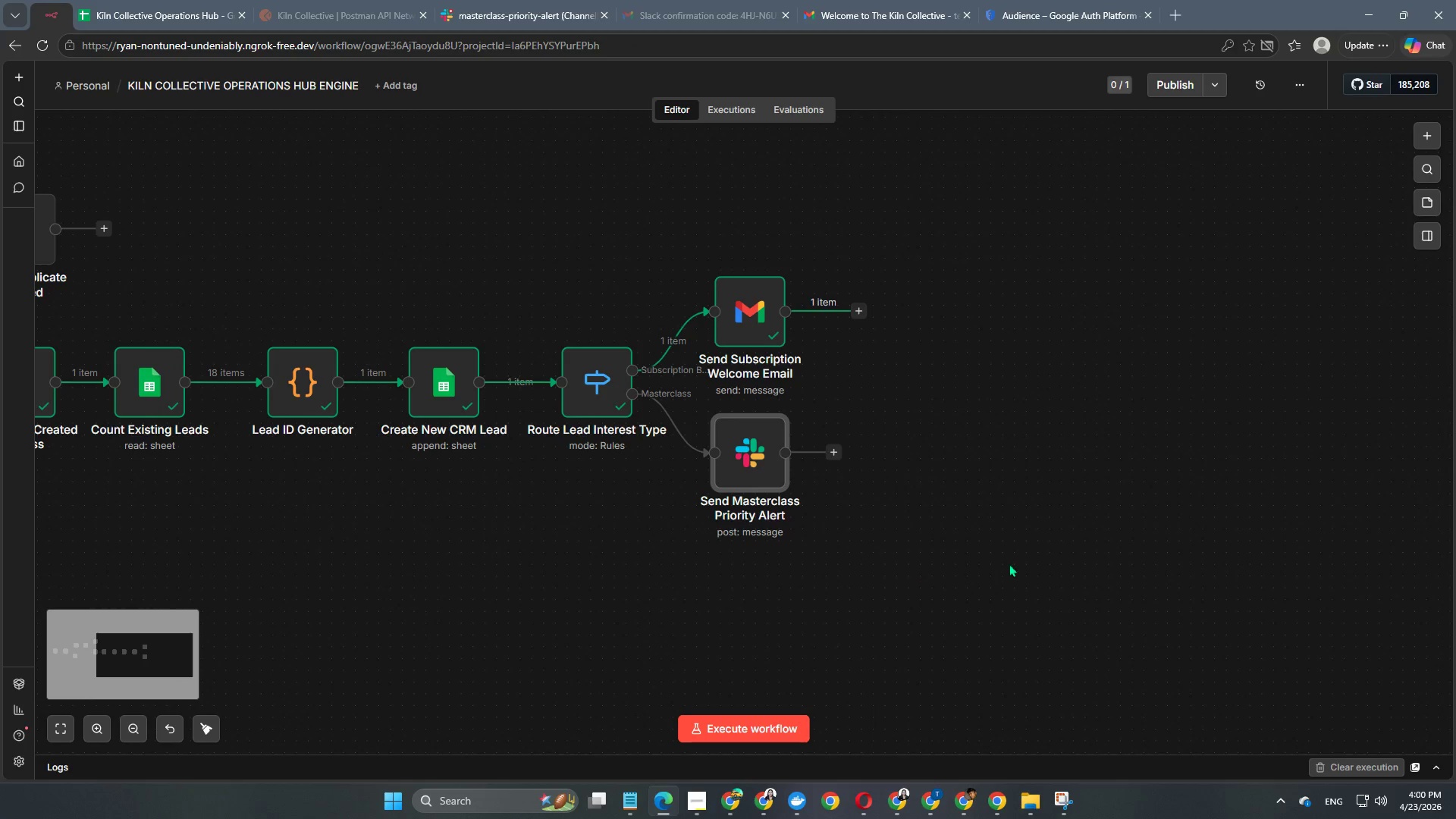 
hold_key(key=Space, duration=0.94)
 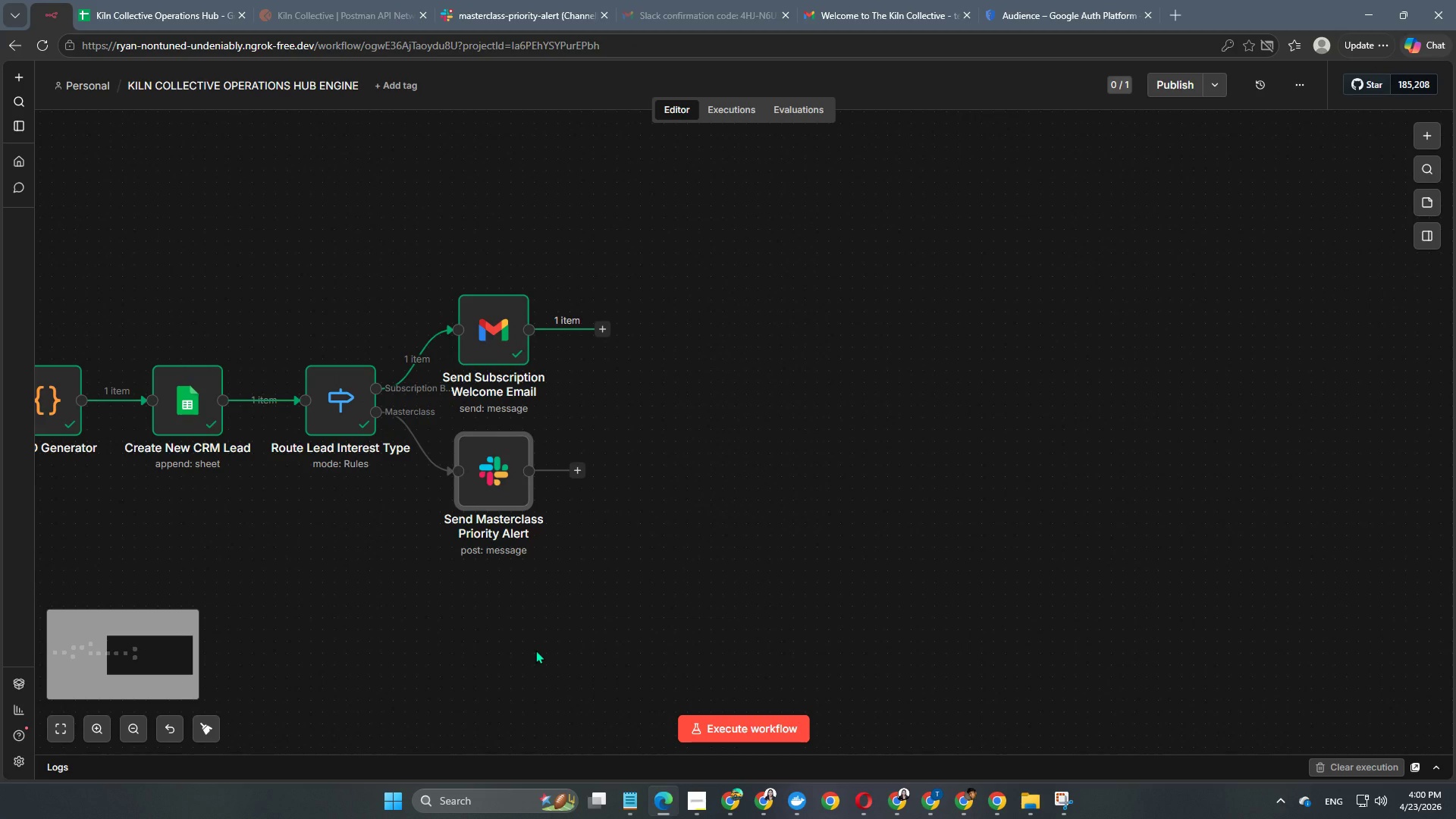 
left_click_drag(start_coordinate=[1015, 555], to_coordinate=[758, 573])
 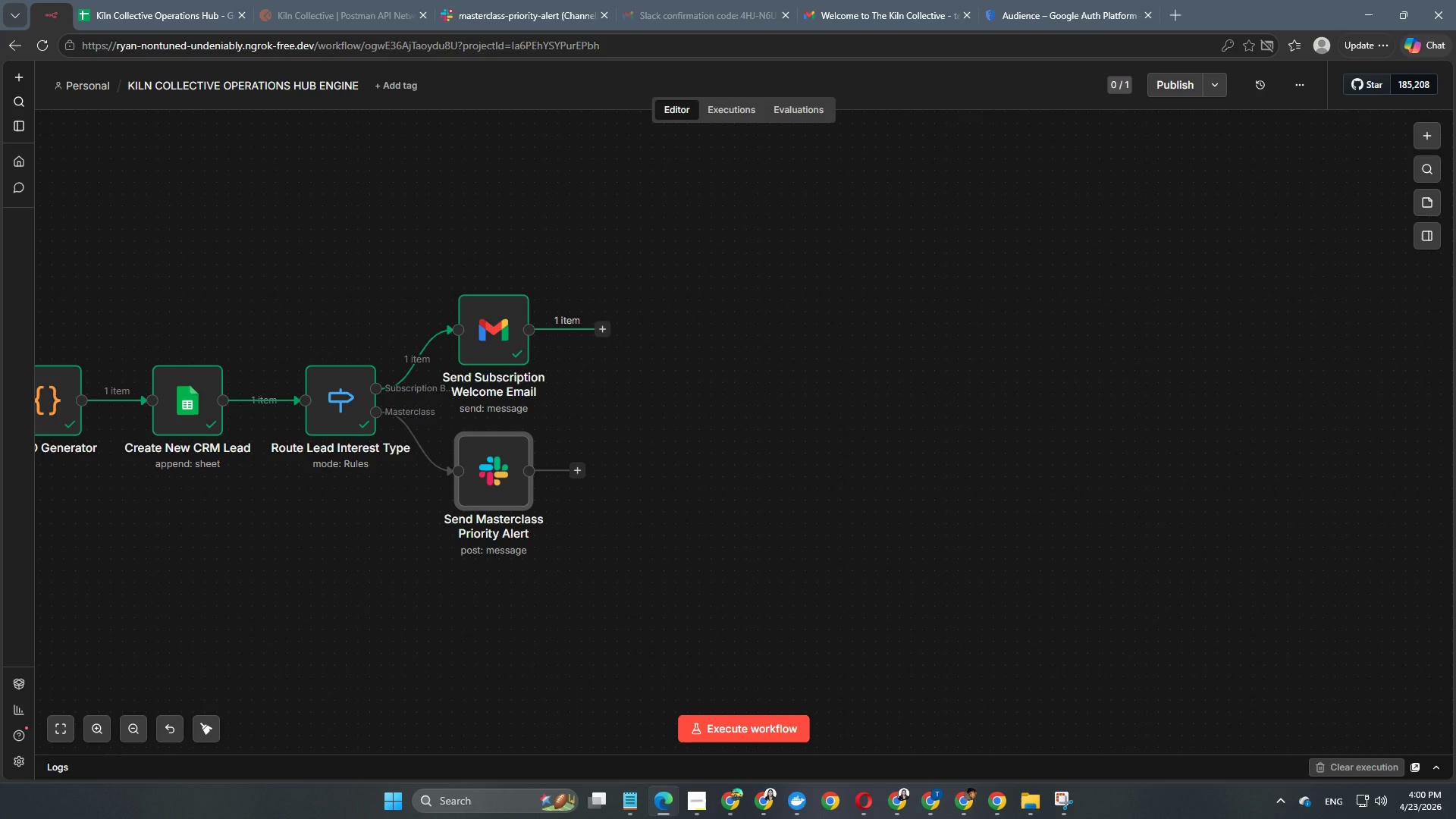 
wait(17.68)
 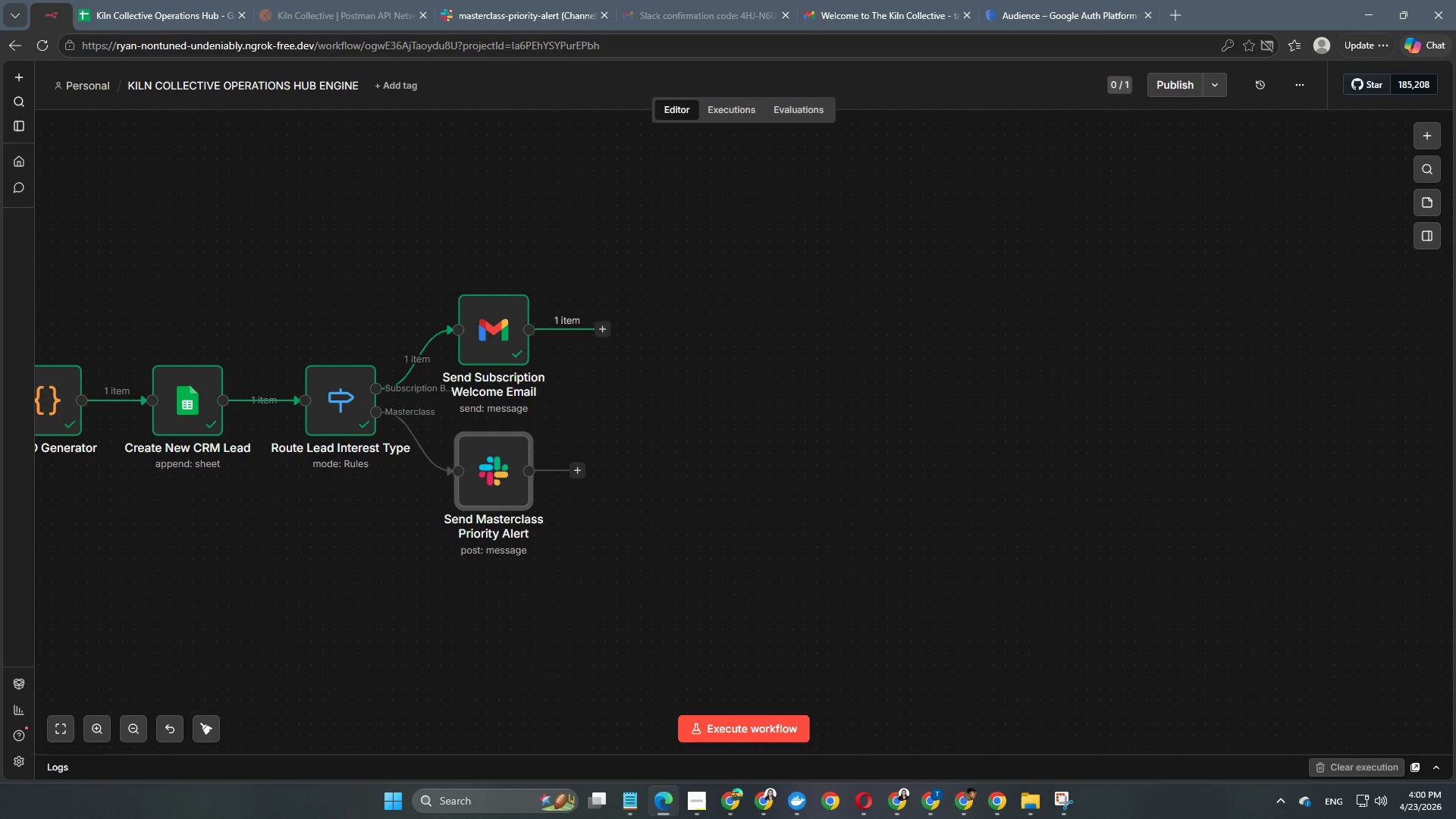 
mouse_move([803, 13])
 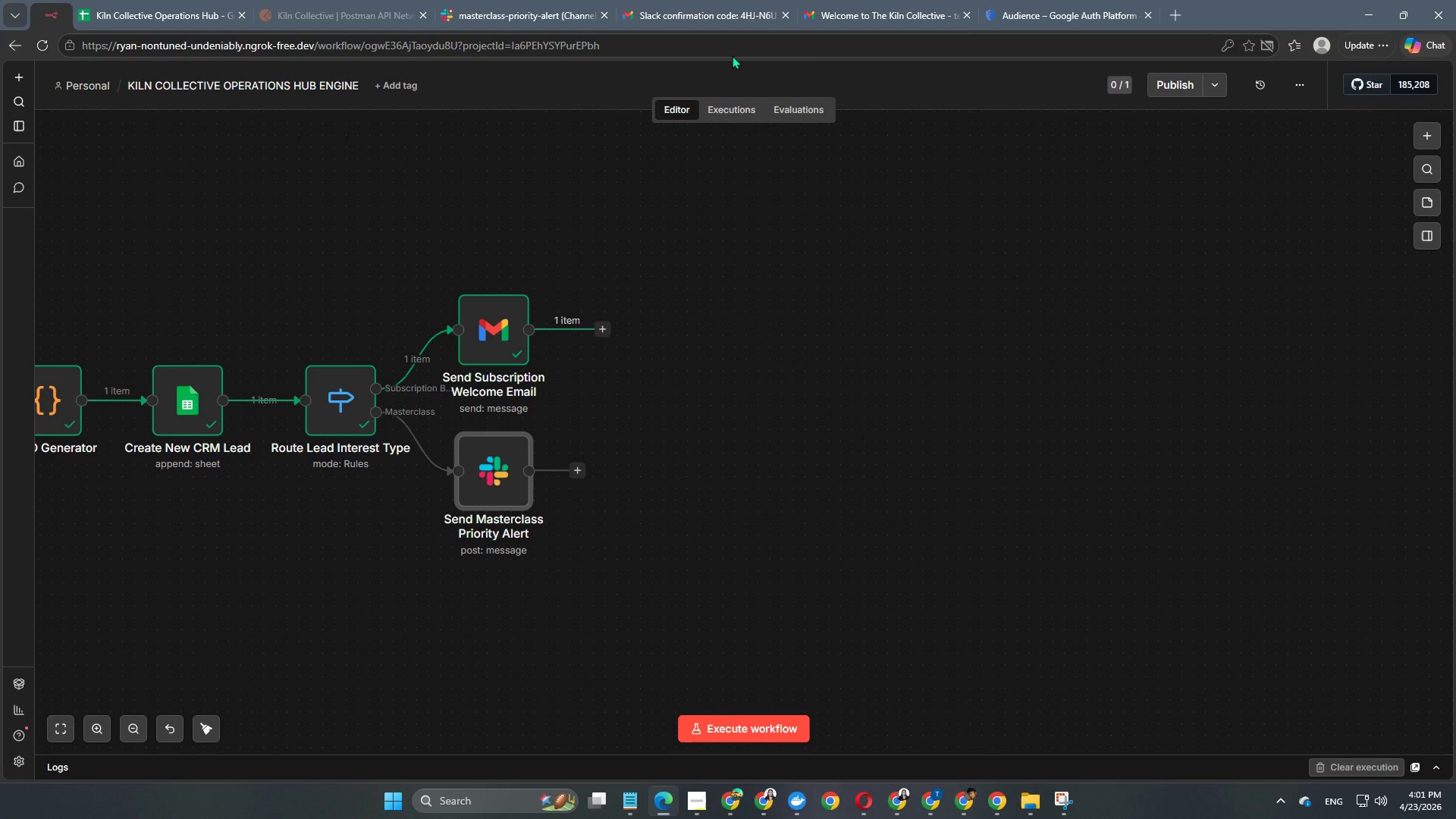 
wait(5.66)
 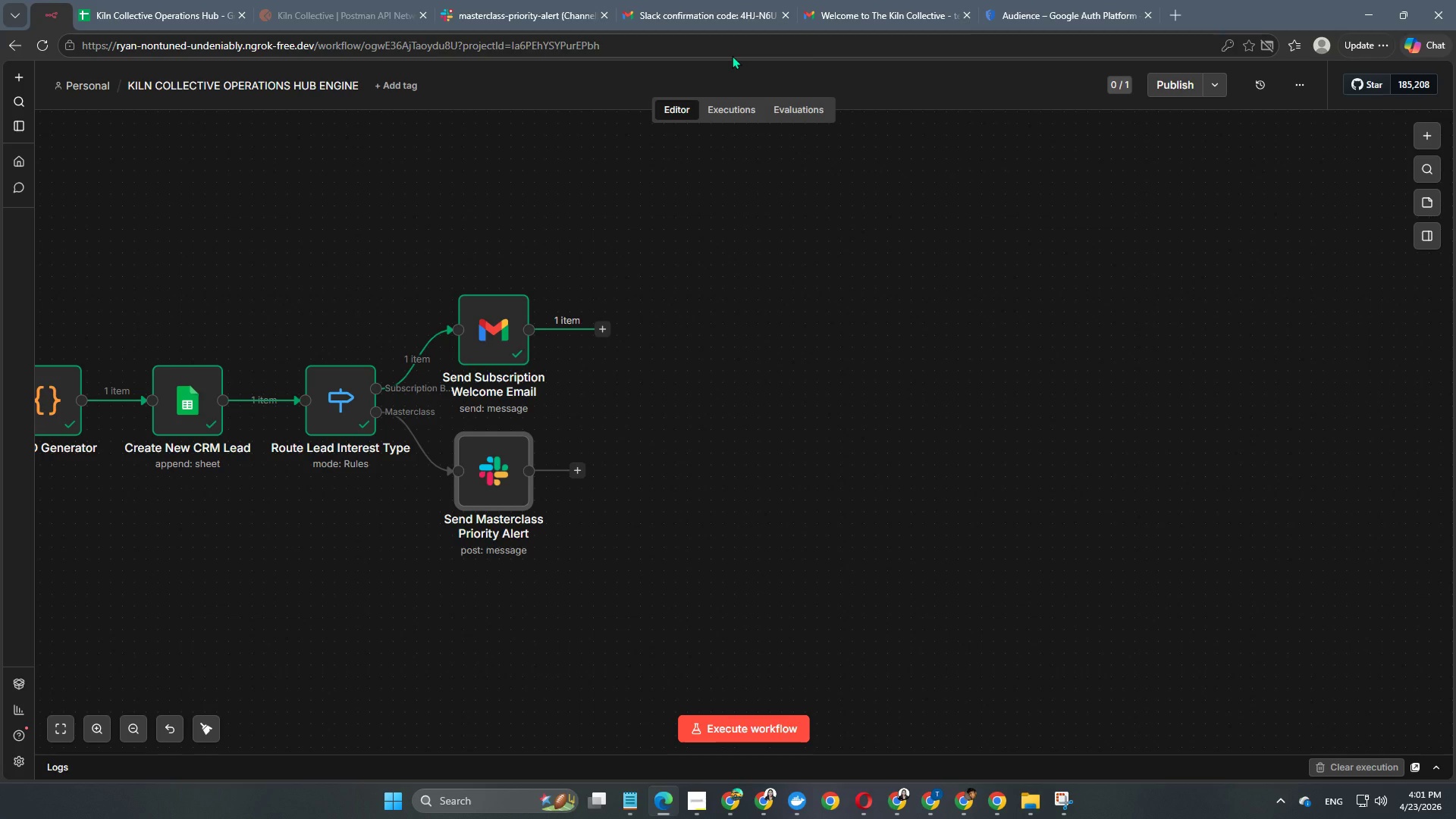 
mouse_move([994, 805])
 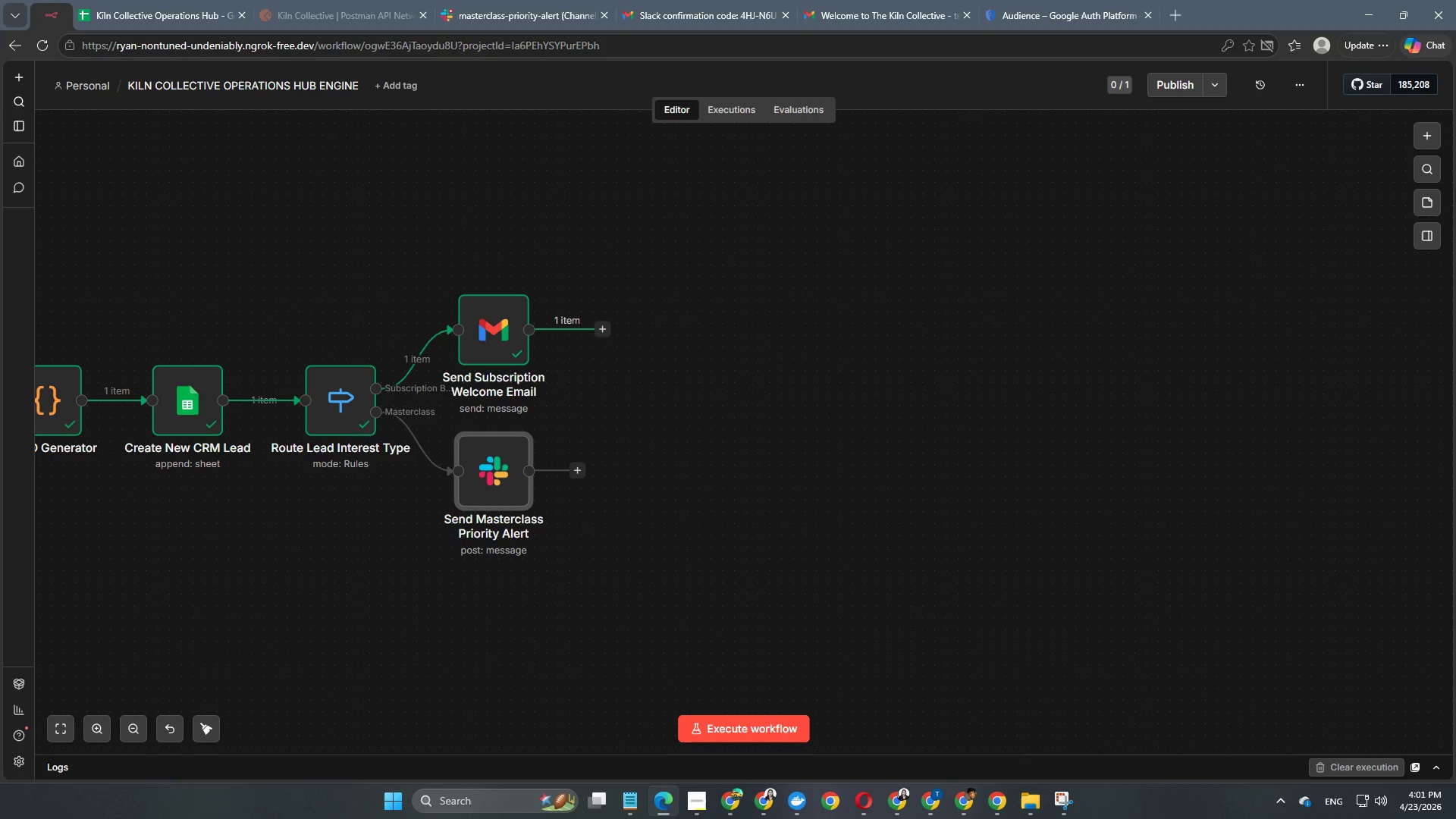 
wait(12.43)
 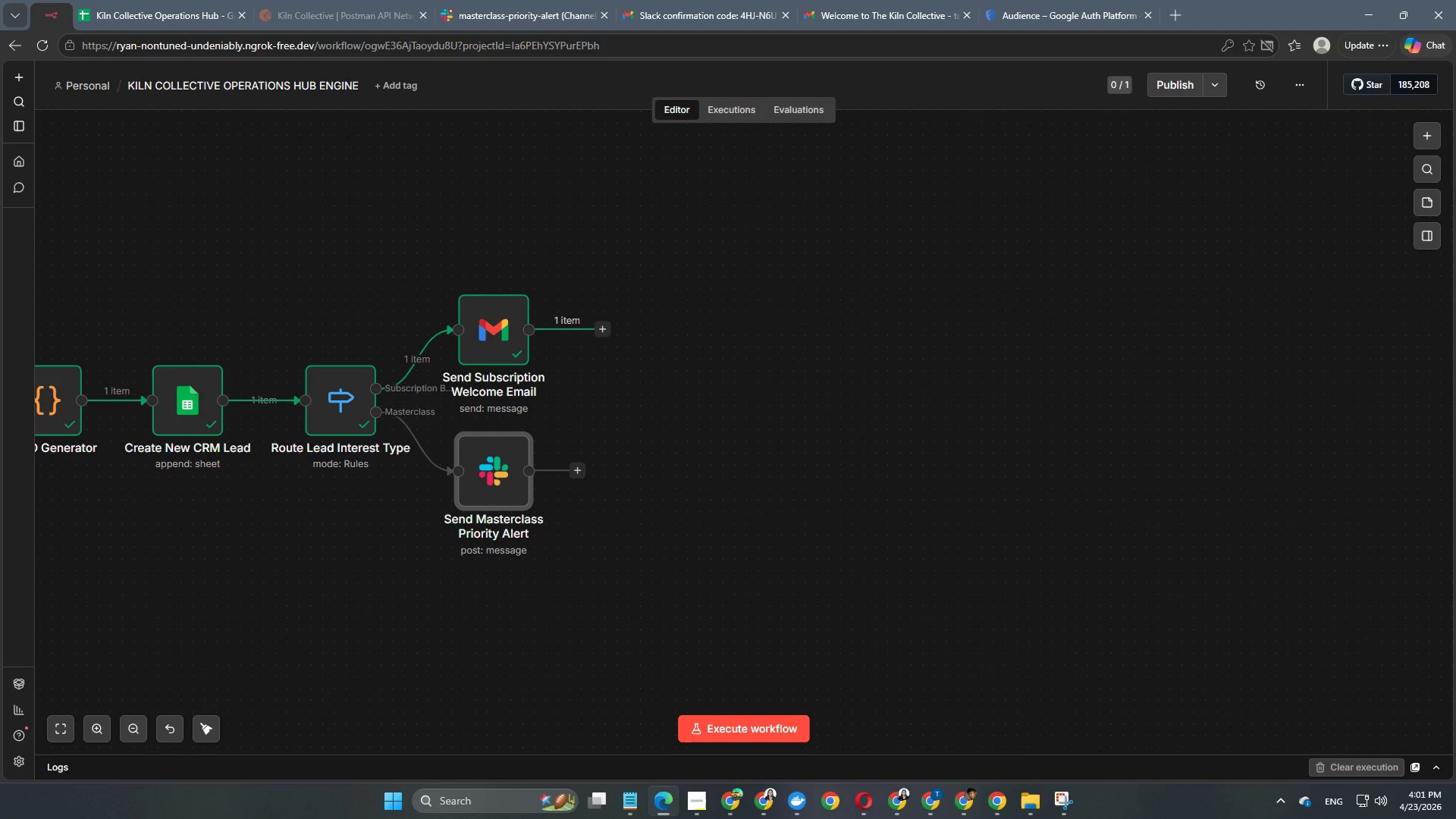 
mouse_move([552, 758])
 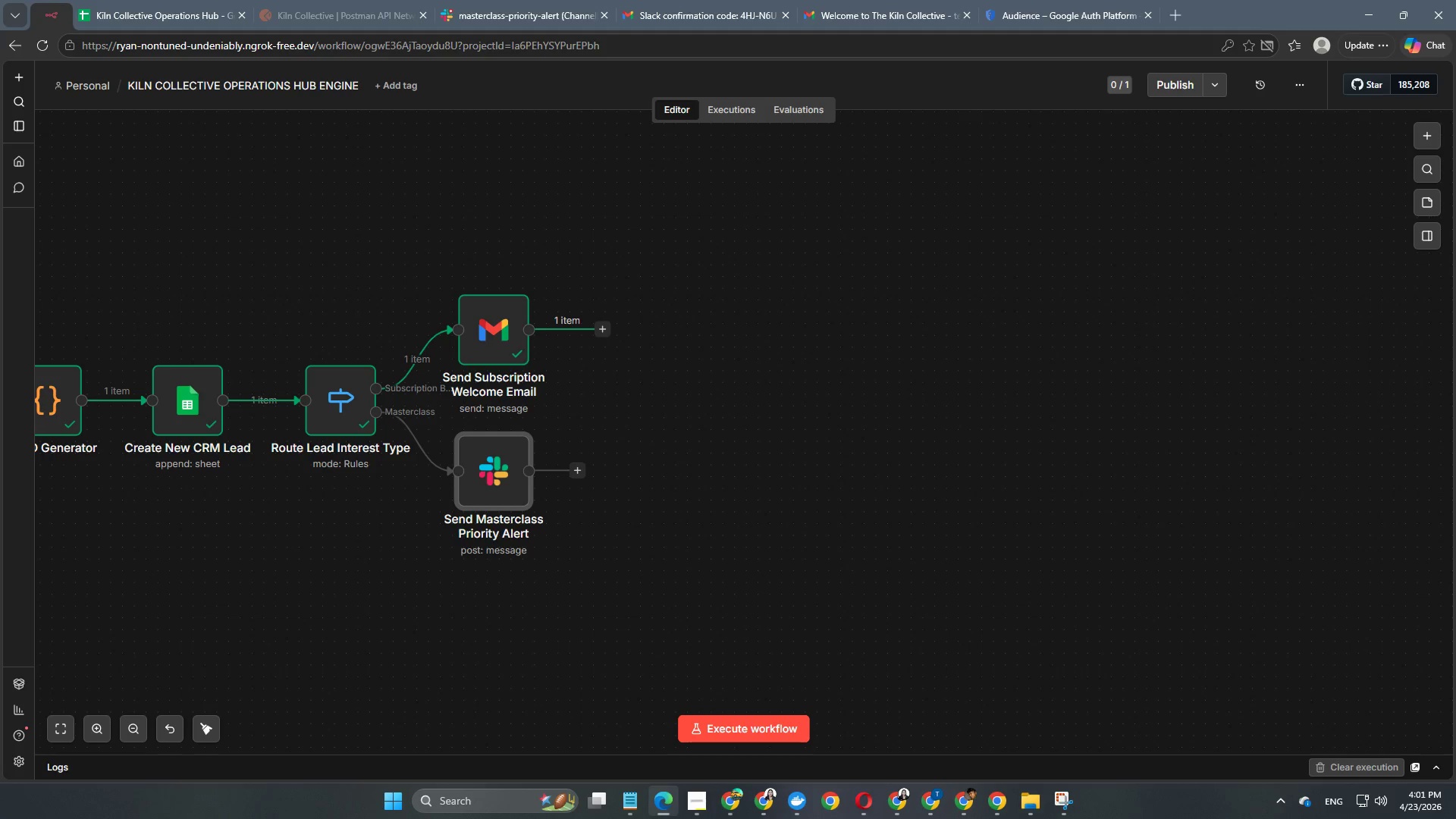 
left_click([648, 811])
 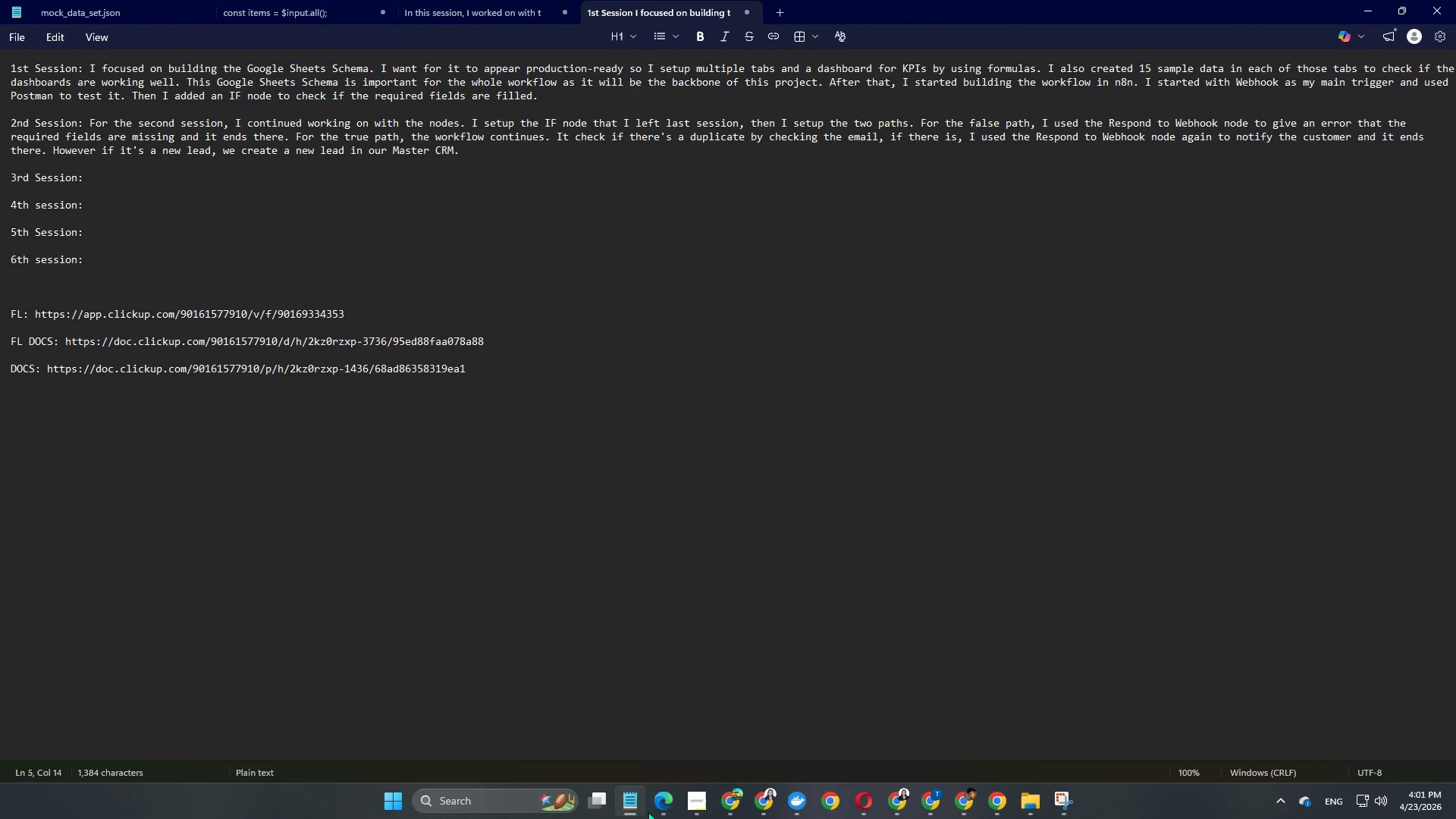 
left_click([659, 817])
 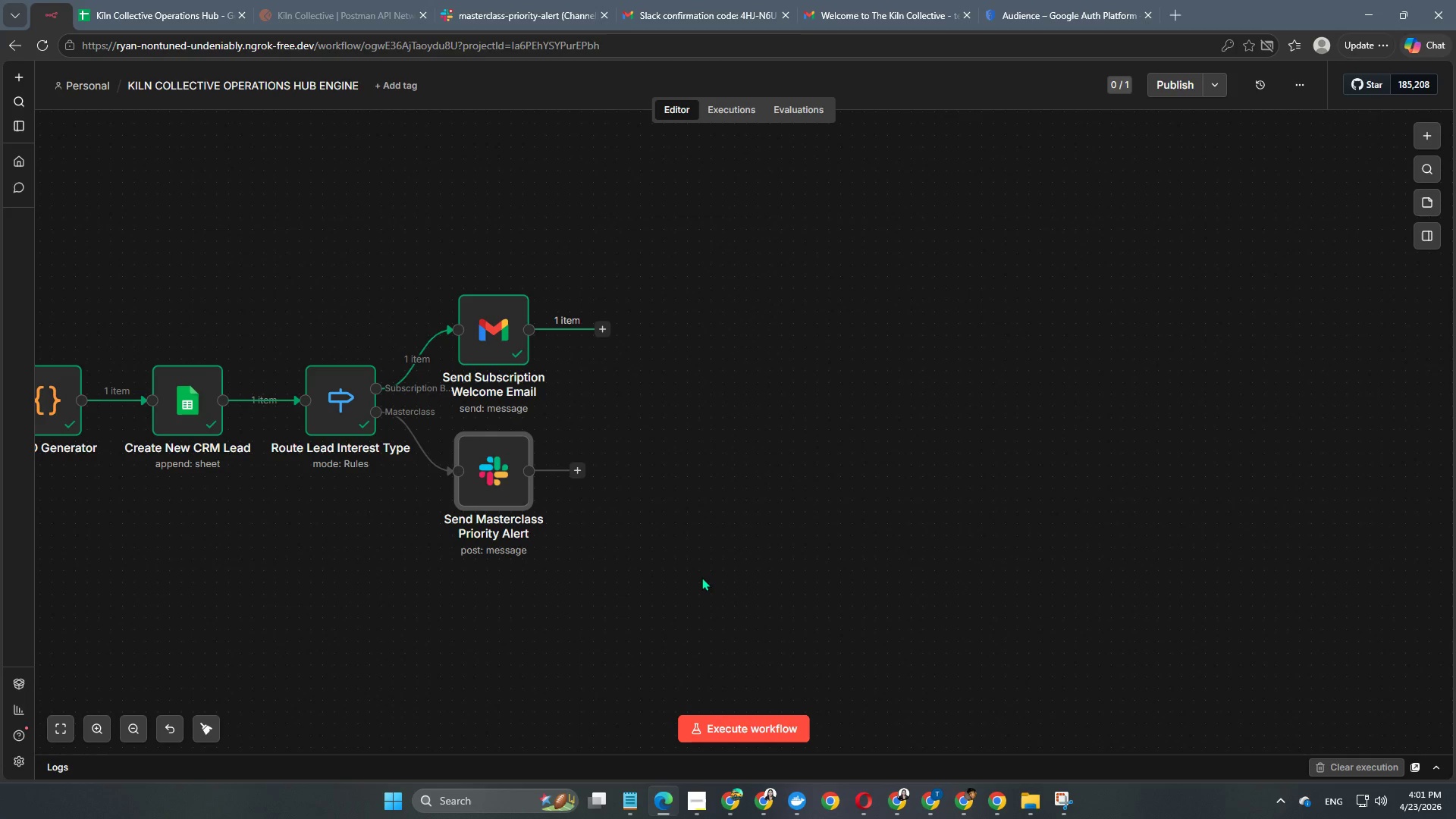 
wait(5.44)
 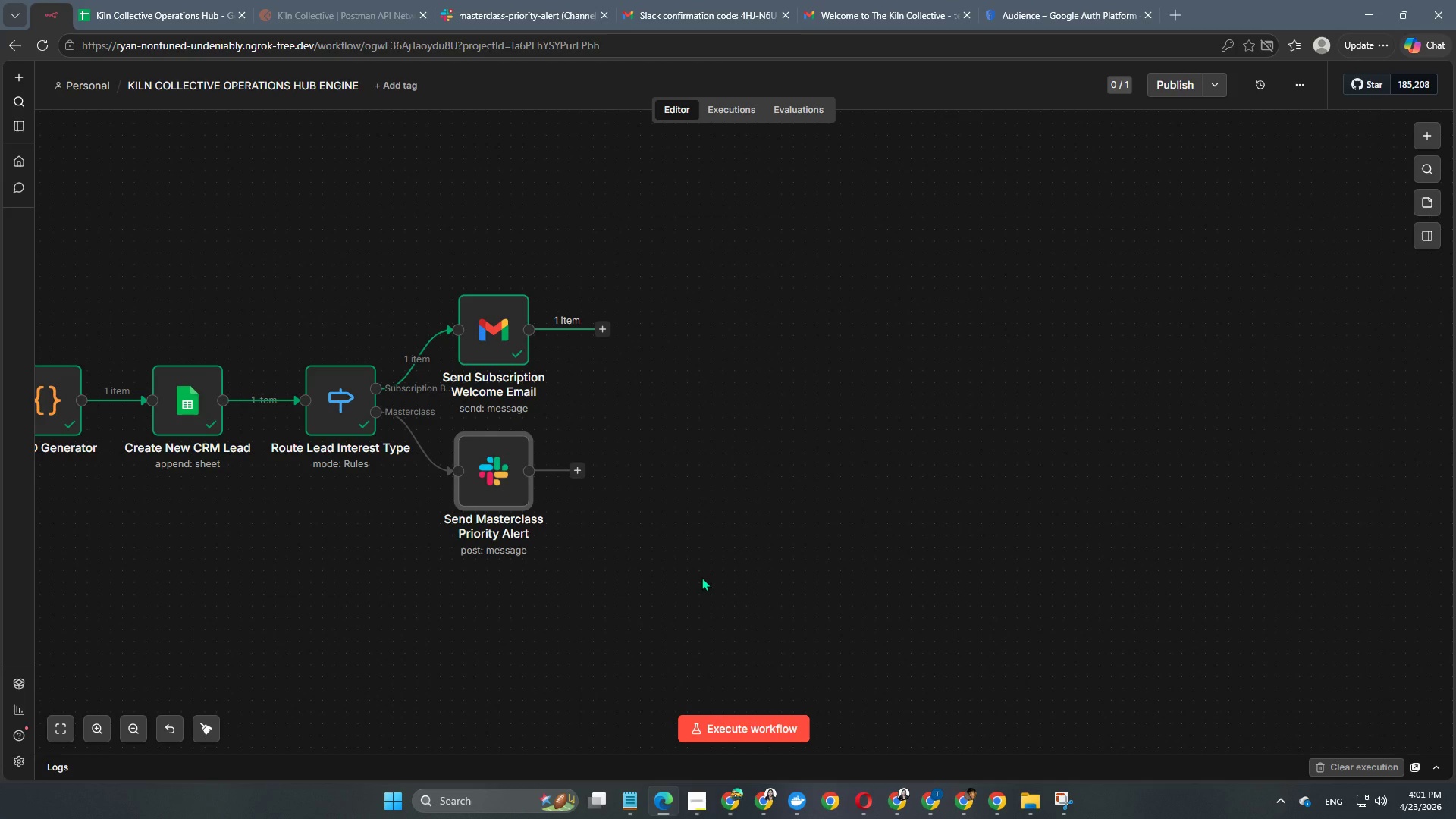 
hold_key(key=Space, duration=1.53)
 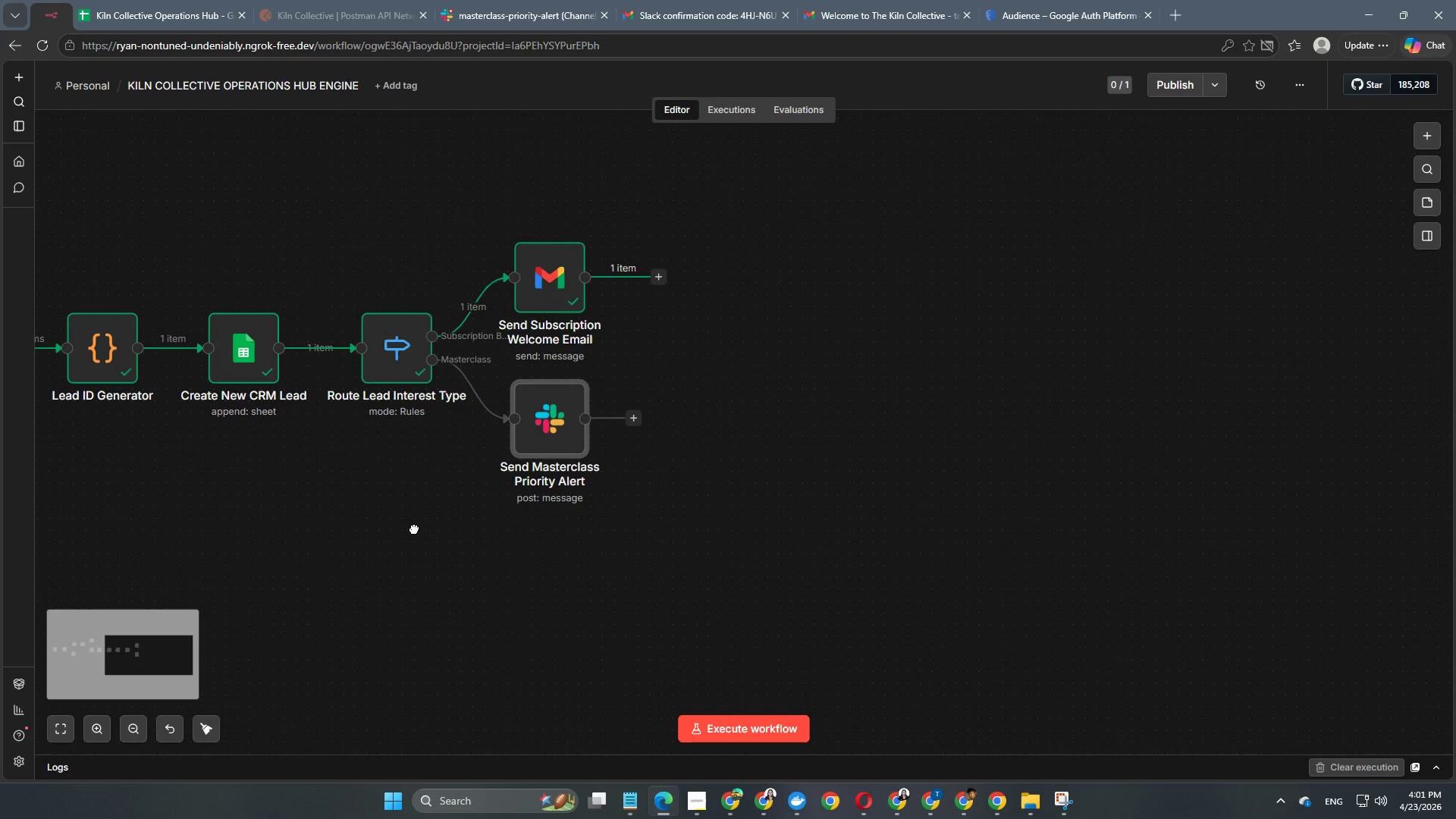 
left_click_drag(start_coordinate=[358, 581], to_coordinate=[414, 529])
 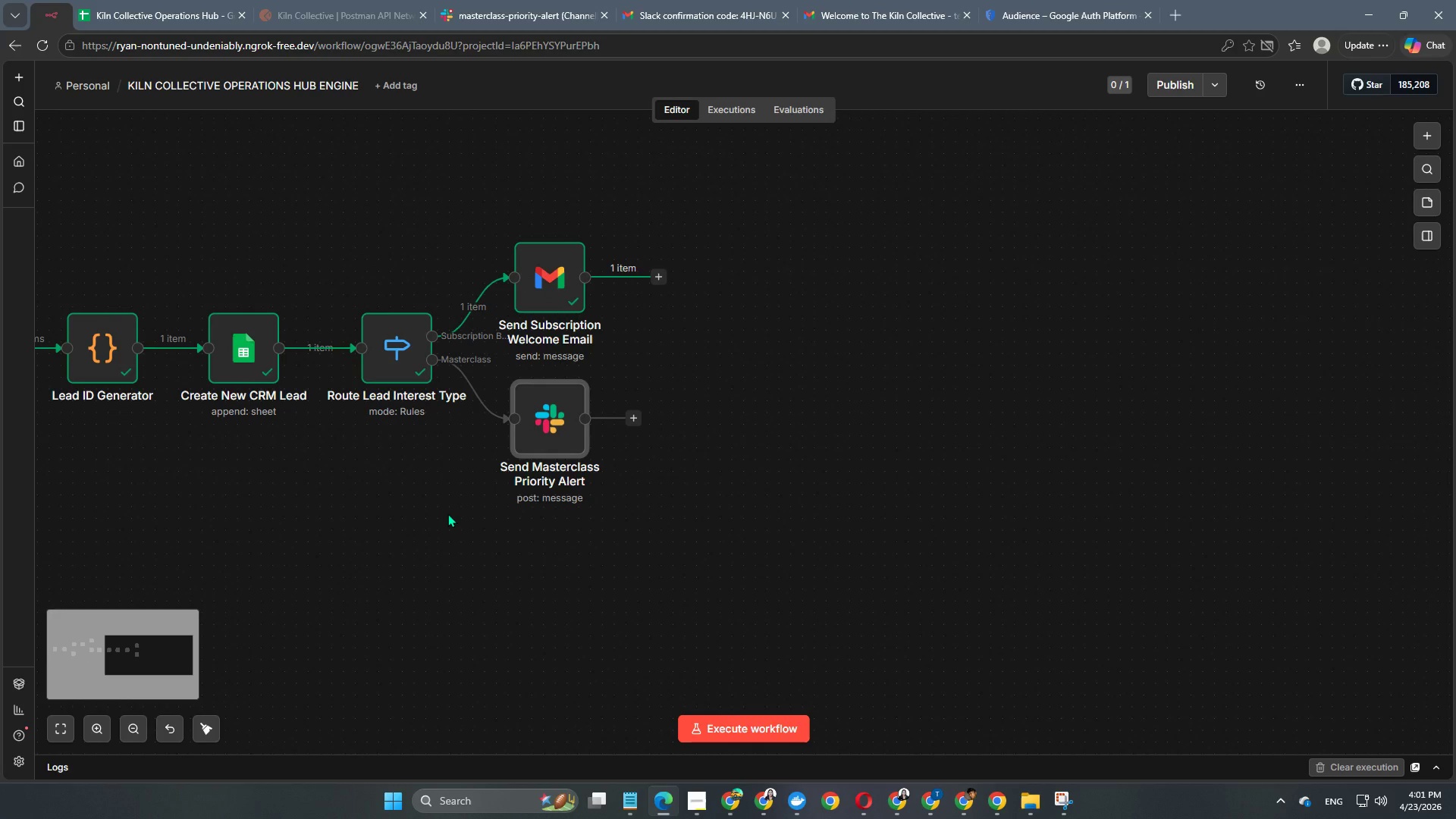 
hold_key(key=Space, duration=0.83)
 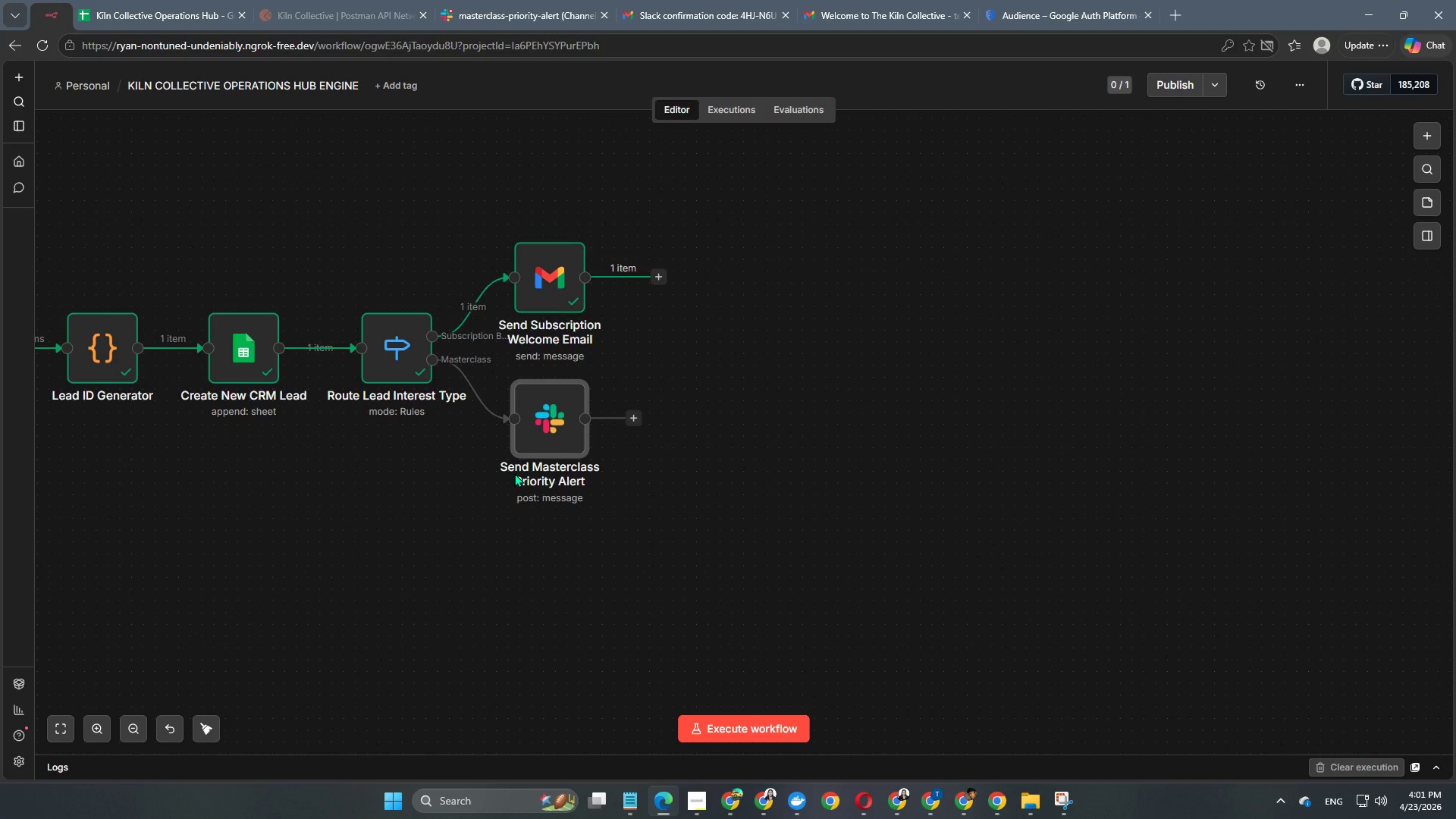 
wait(20.83)
 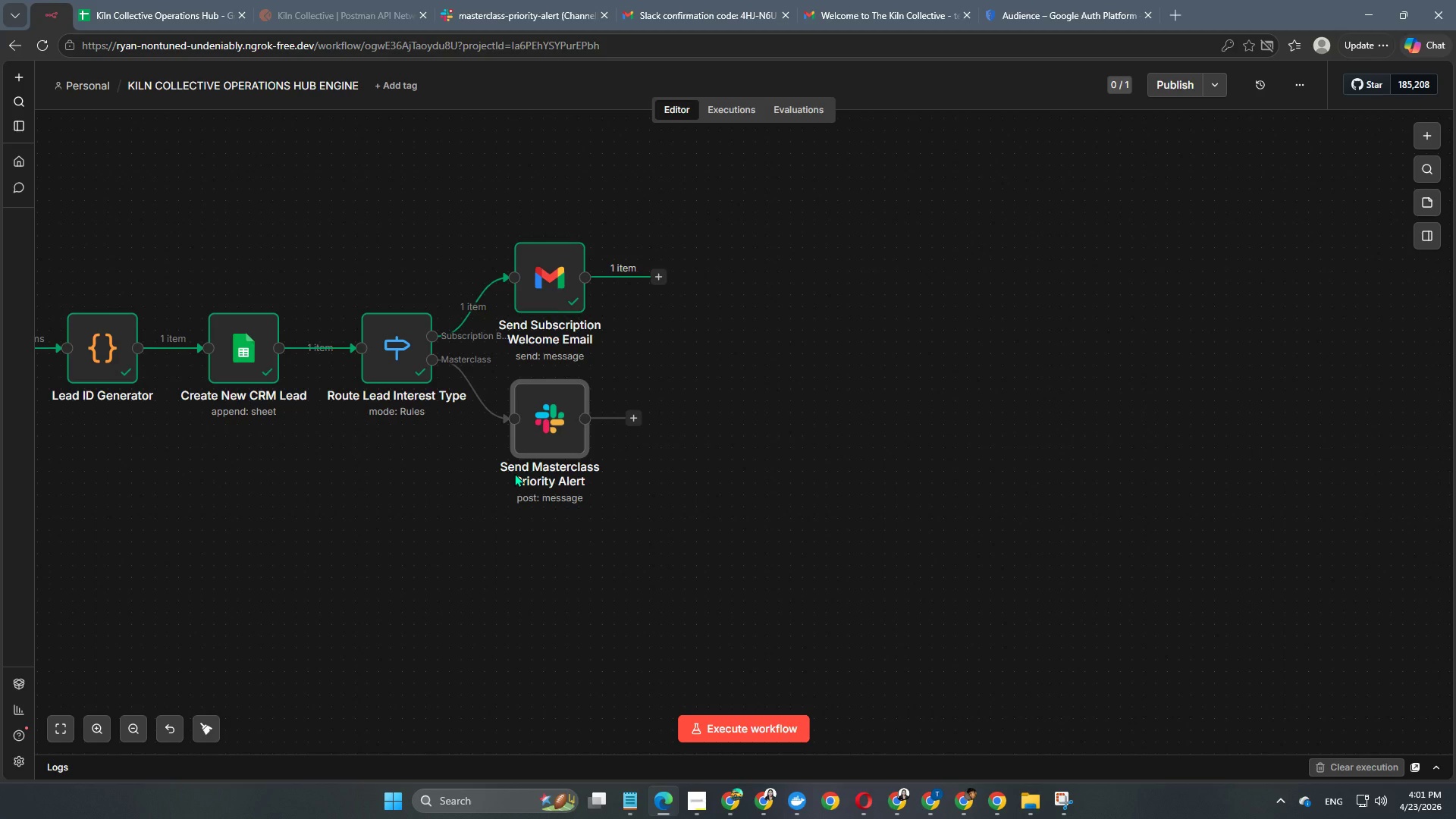 
left_click([639, 414])
 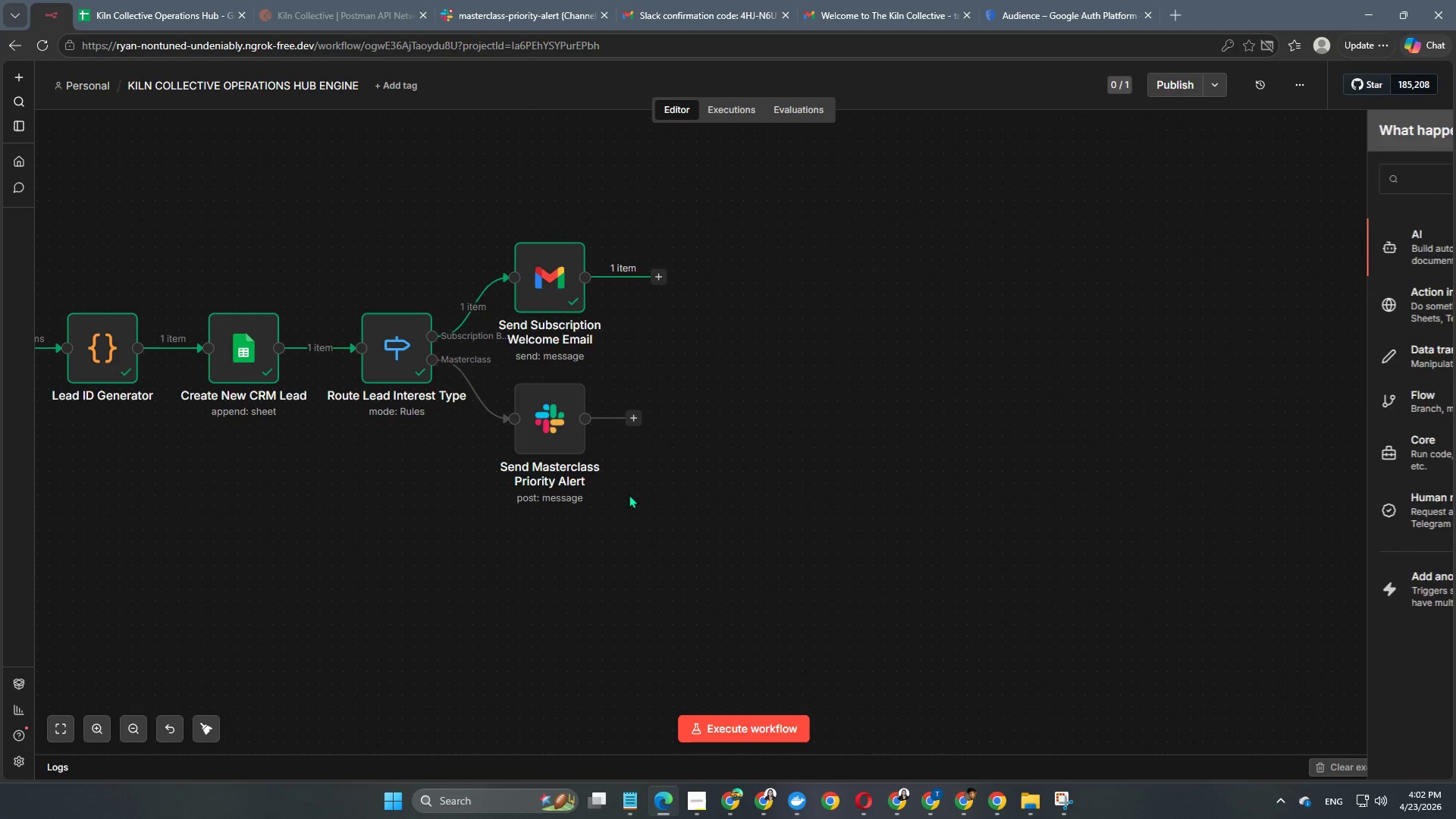 
double_click([559, 425])
 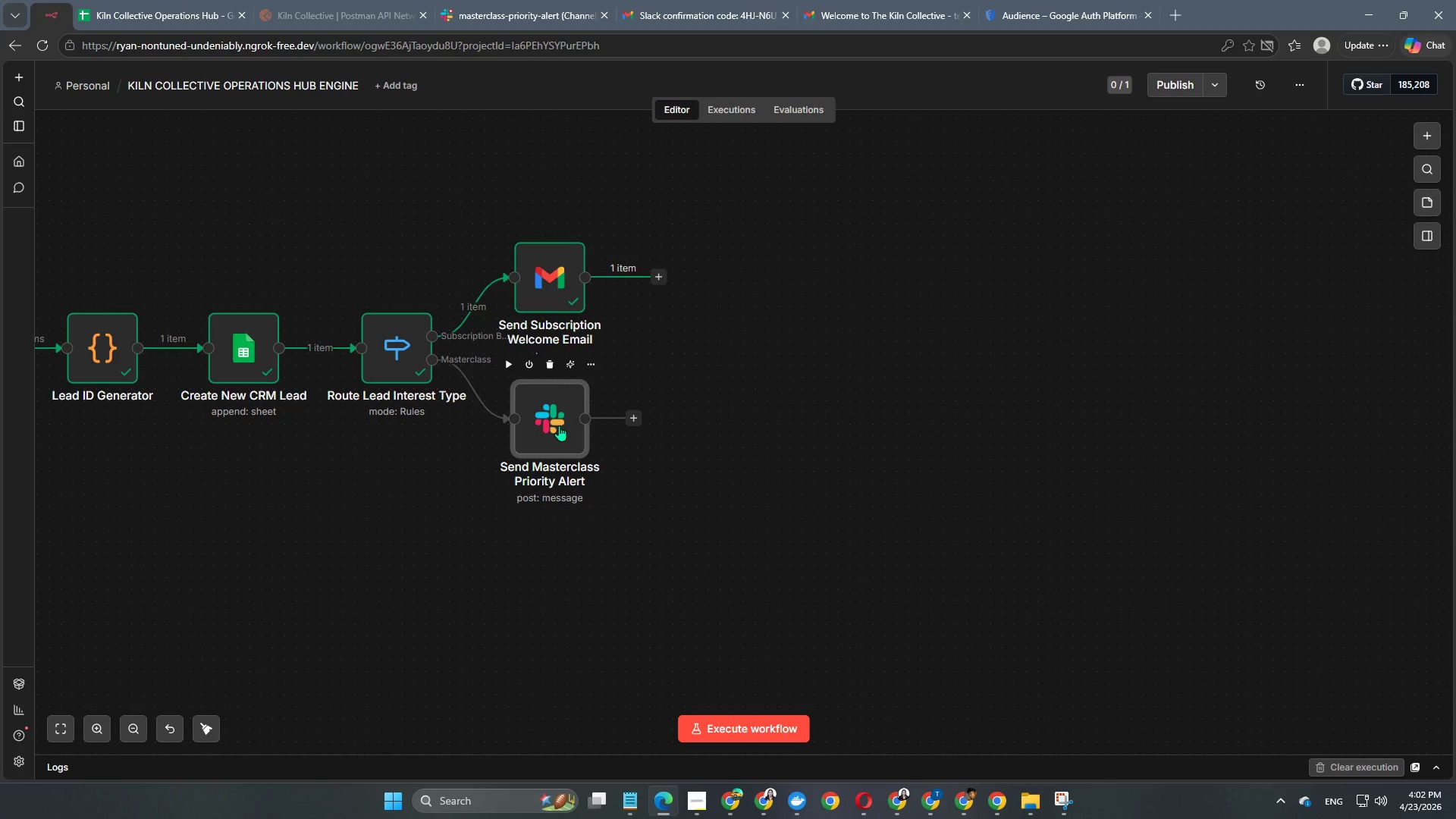 
triple_click([559, 425])
 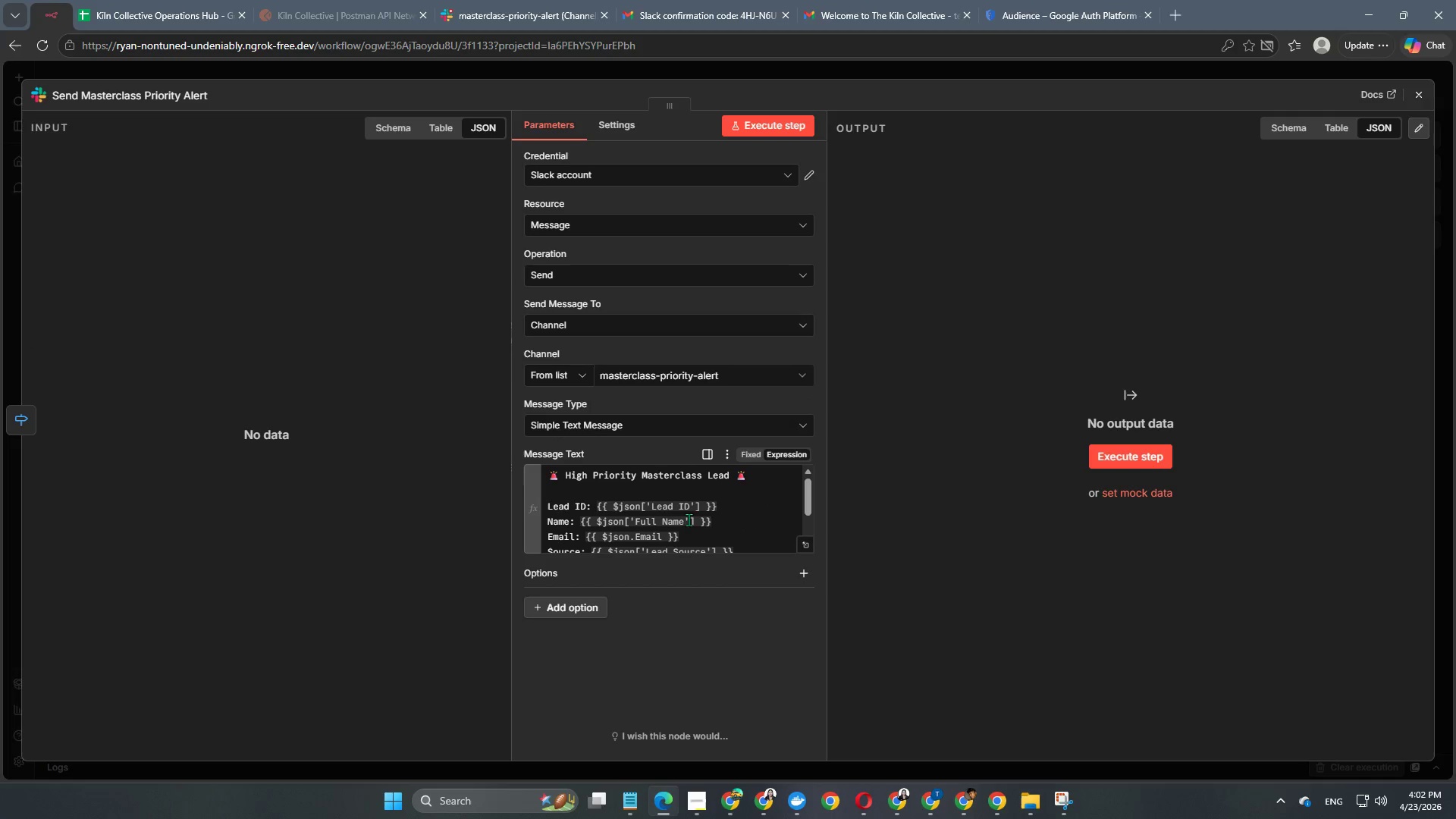 
left_click([593, 428])
 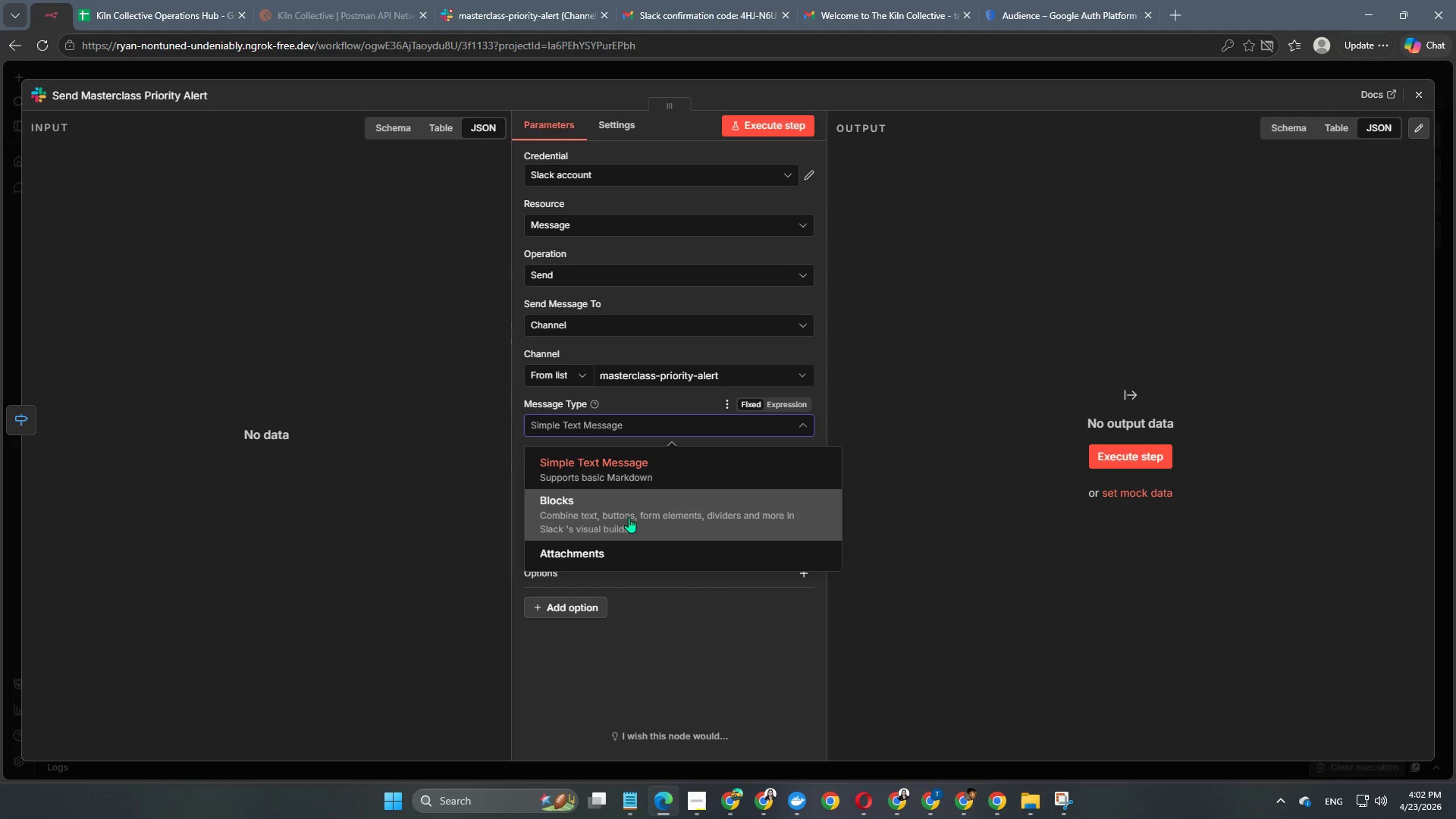 
scroll: coordinate [633, 525], scroll_direction: down, amount: 2.0
 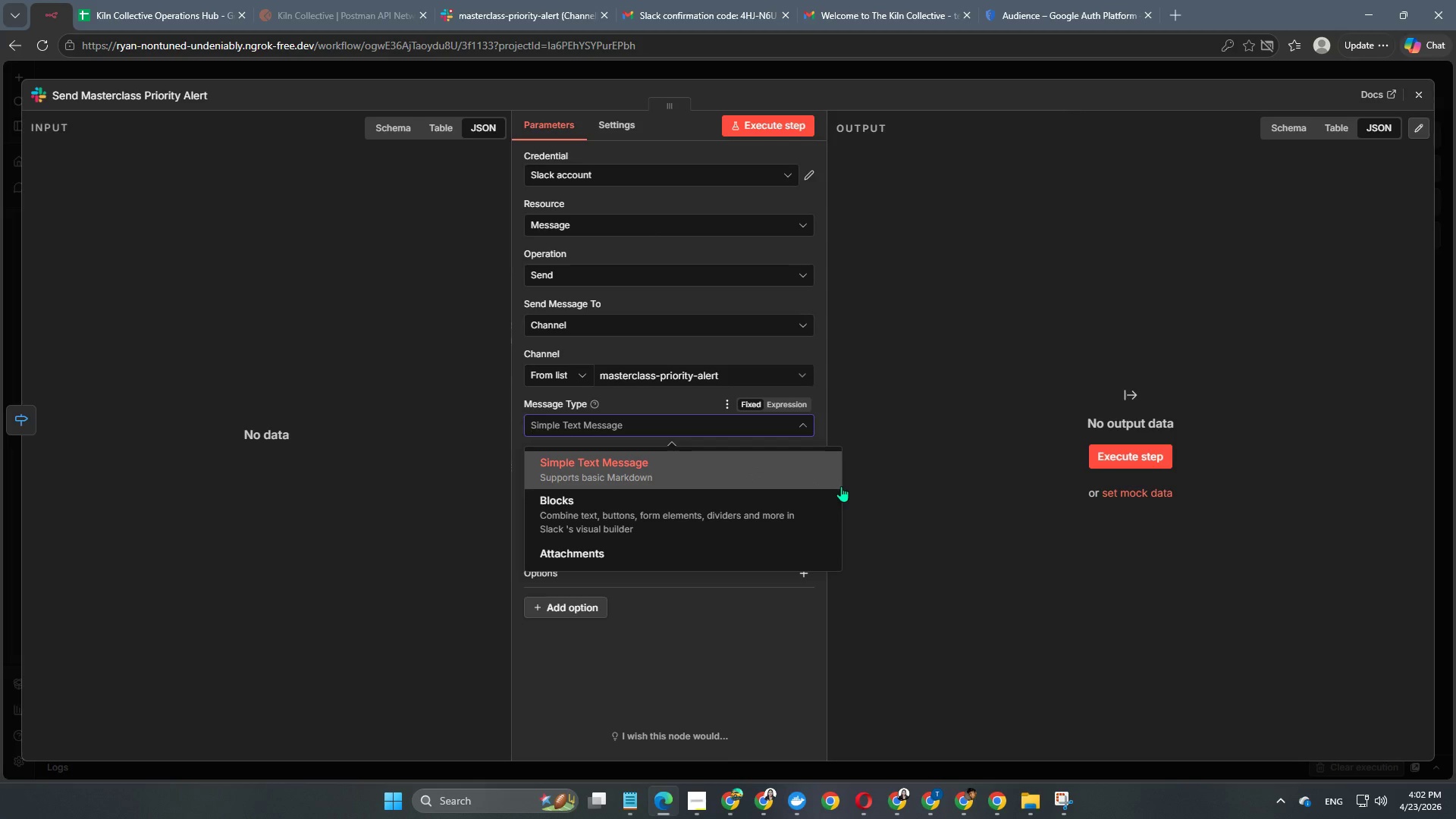 
wait(22.94)
 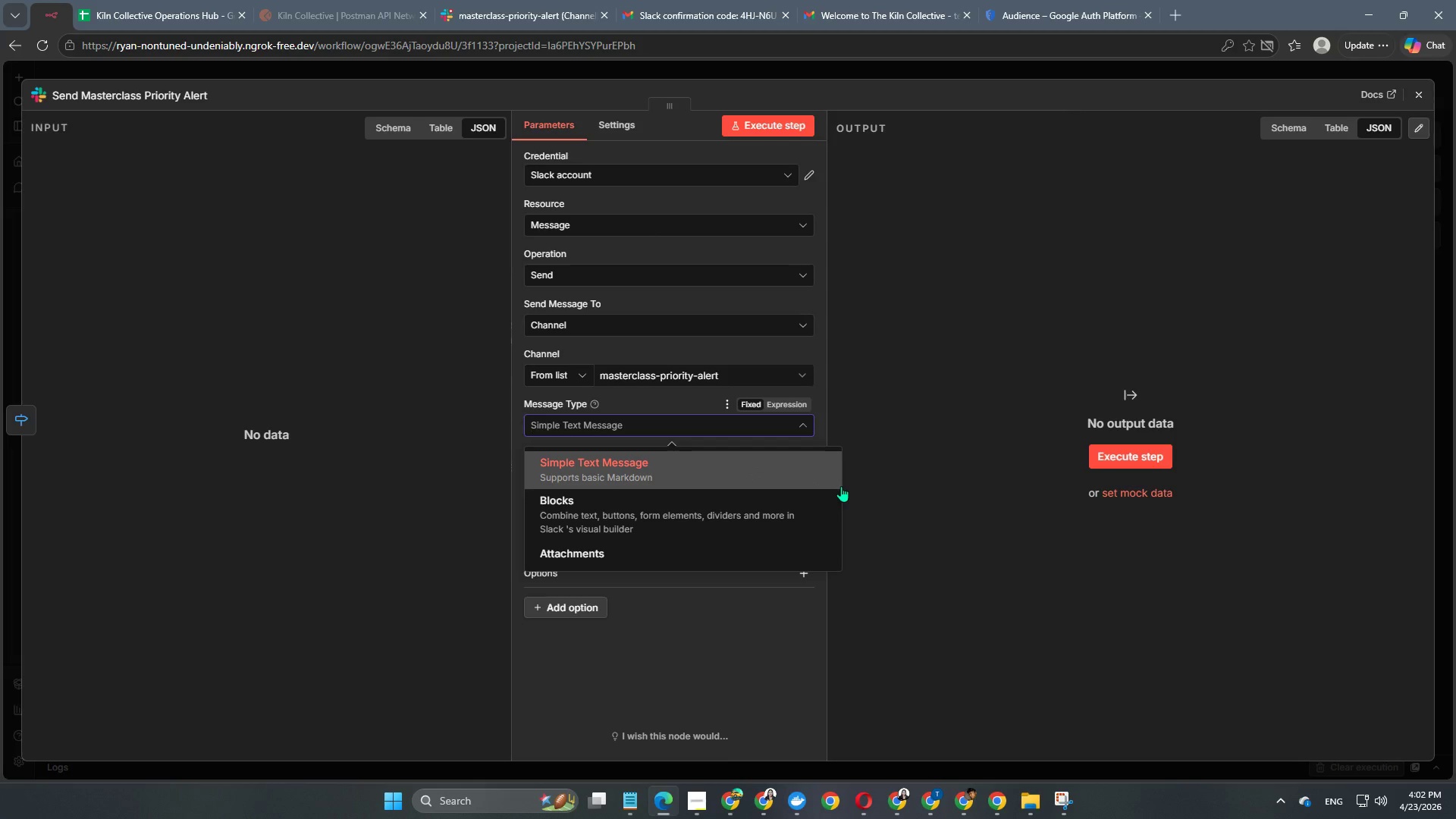 
left_click([739, 684])
 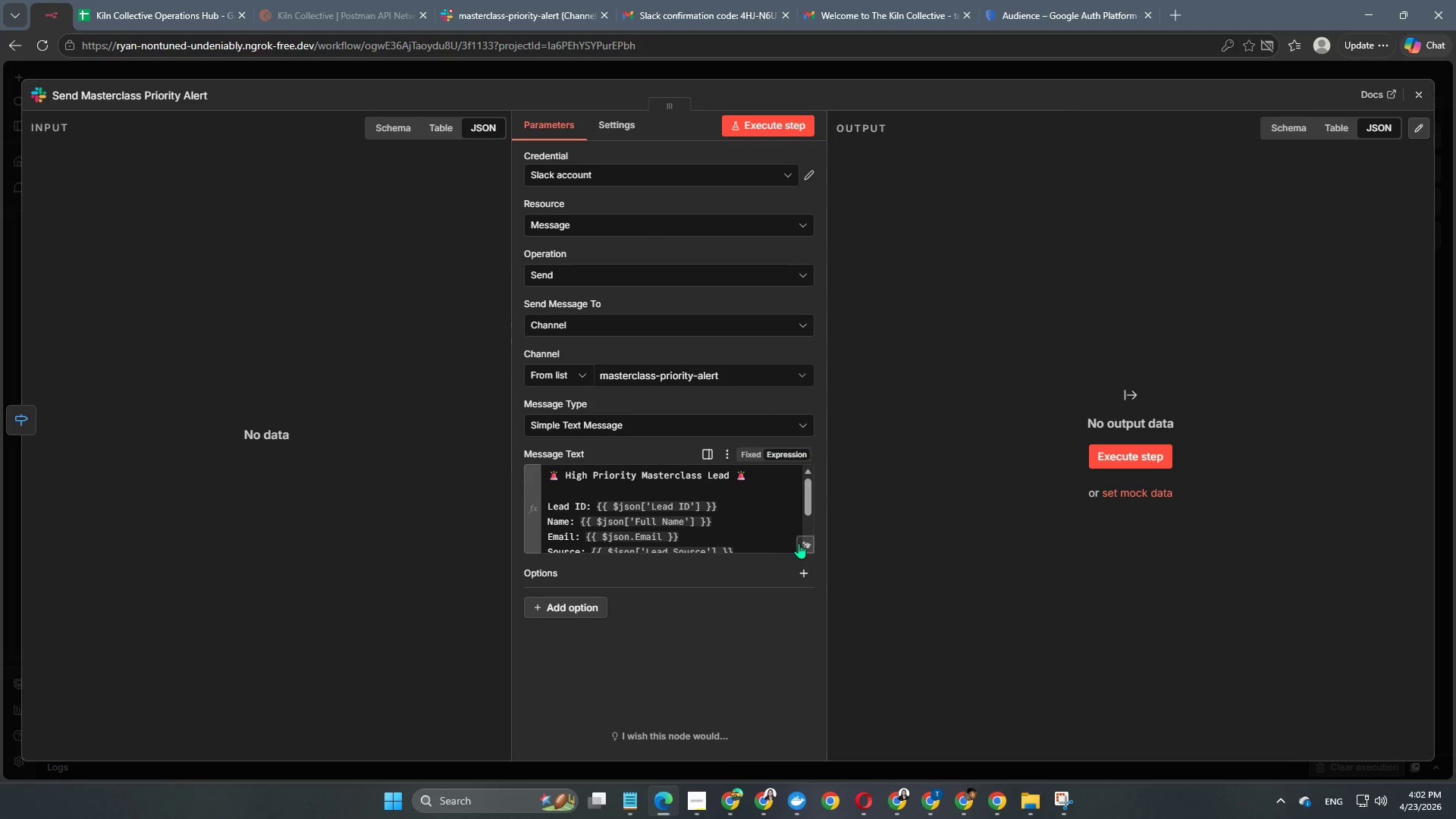 
left_click([801, 541])
 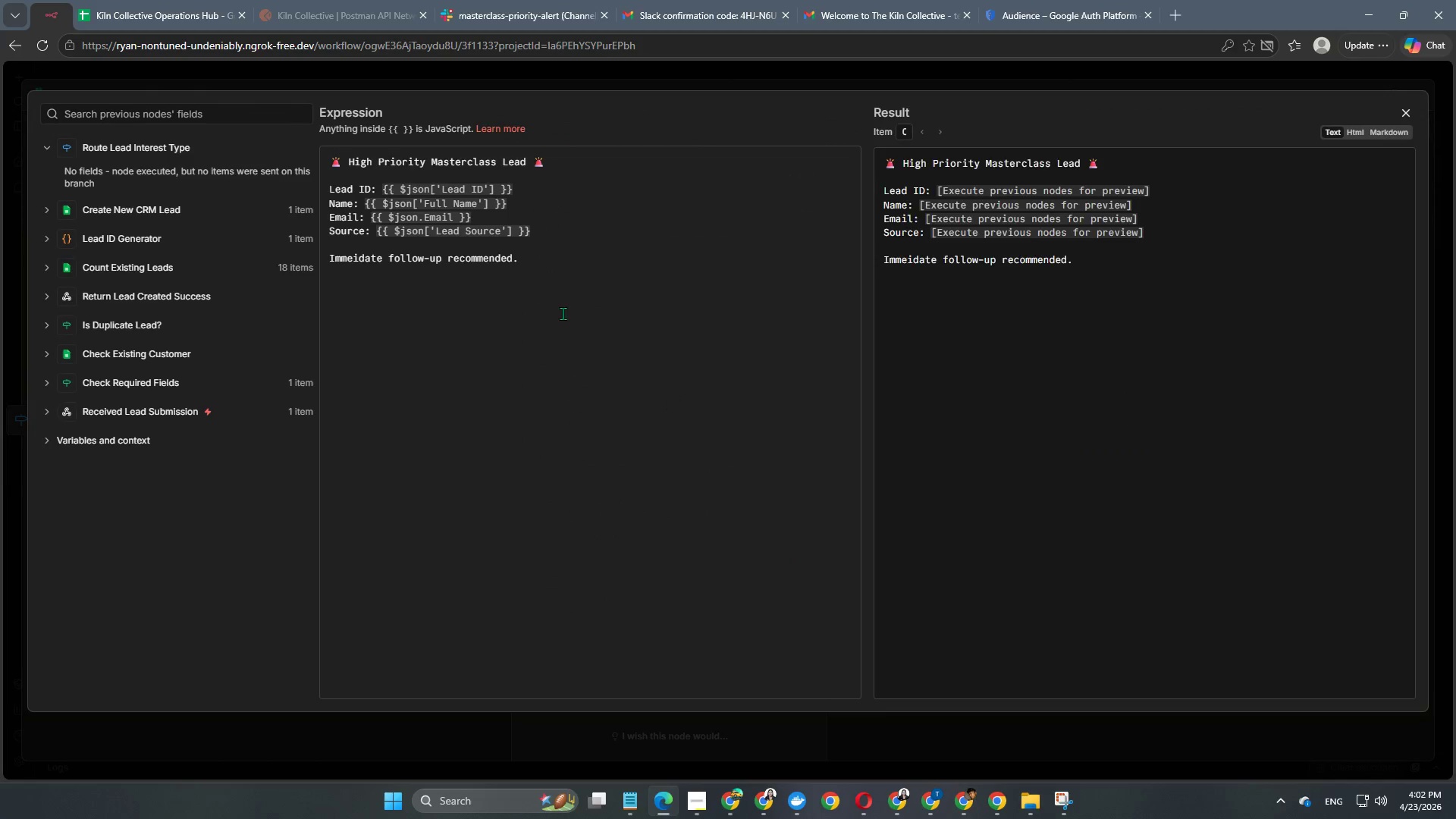 
left_click([510, 269])
 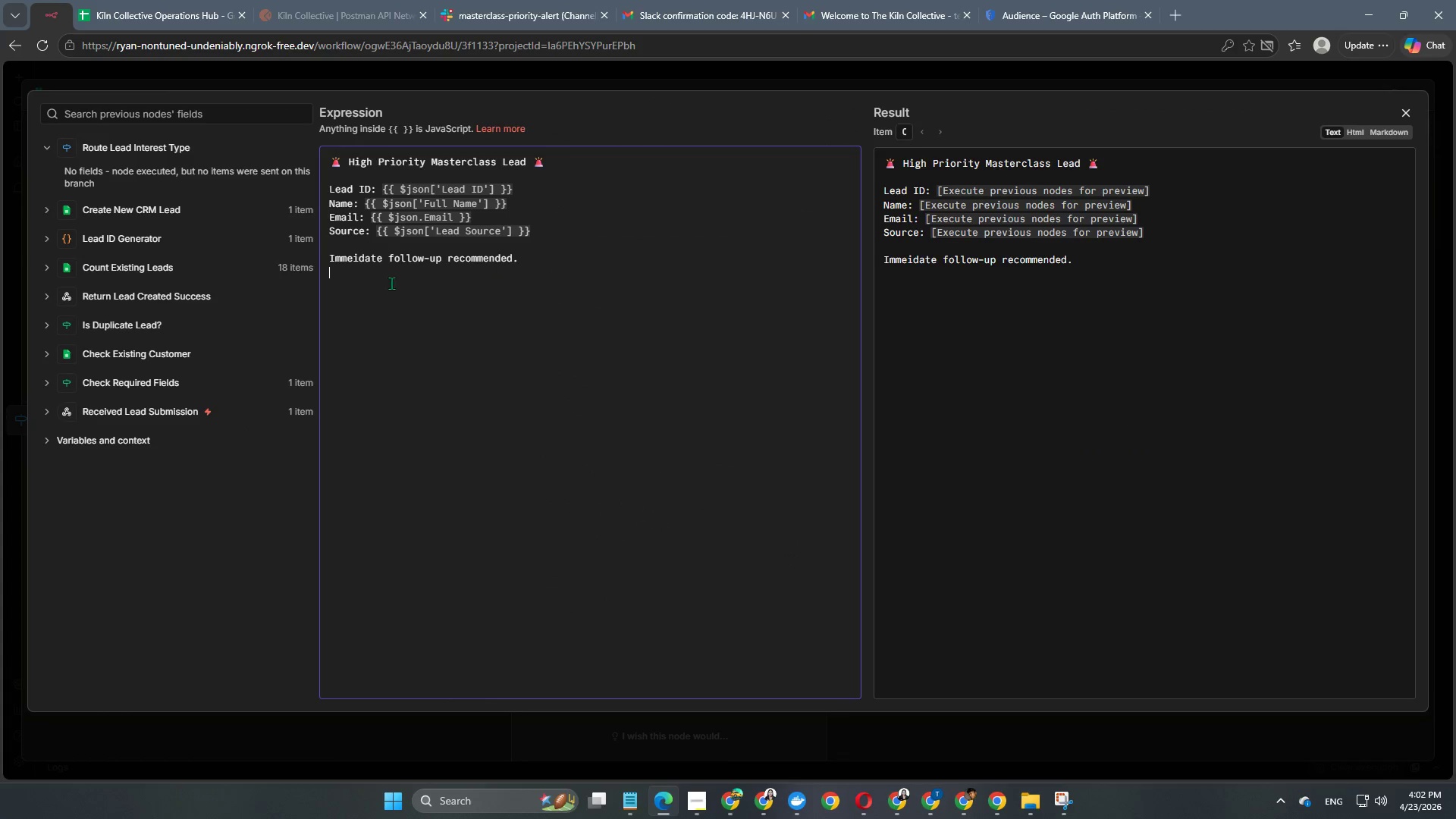 
left_click_drag(start_coordinate=[353, 287], to_coordinate=[310, 133])
 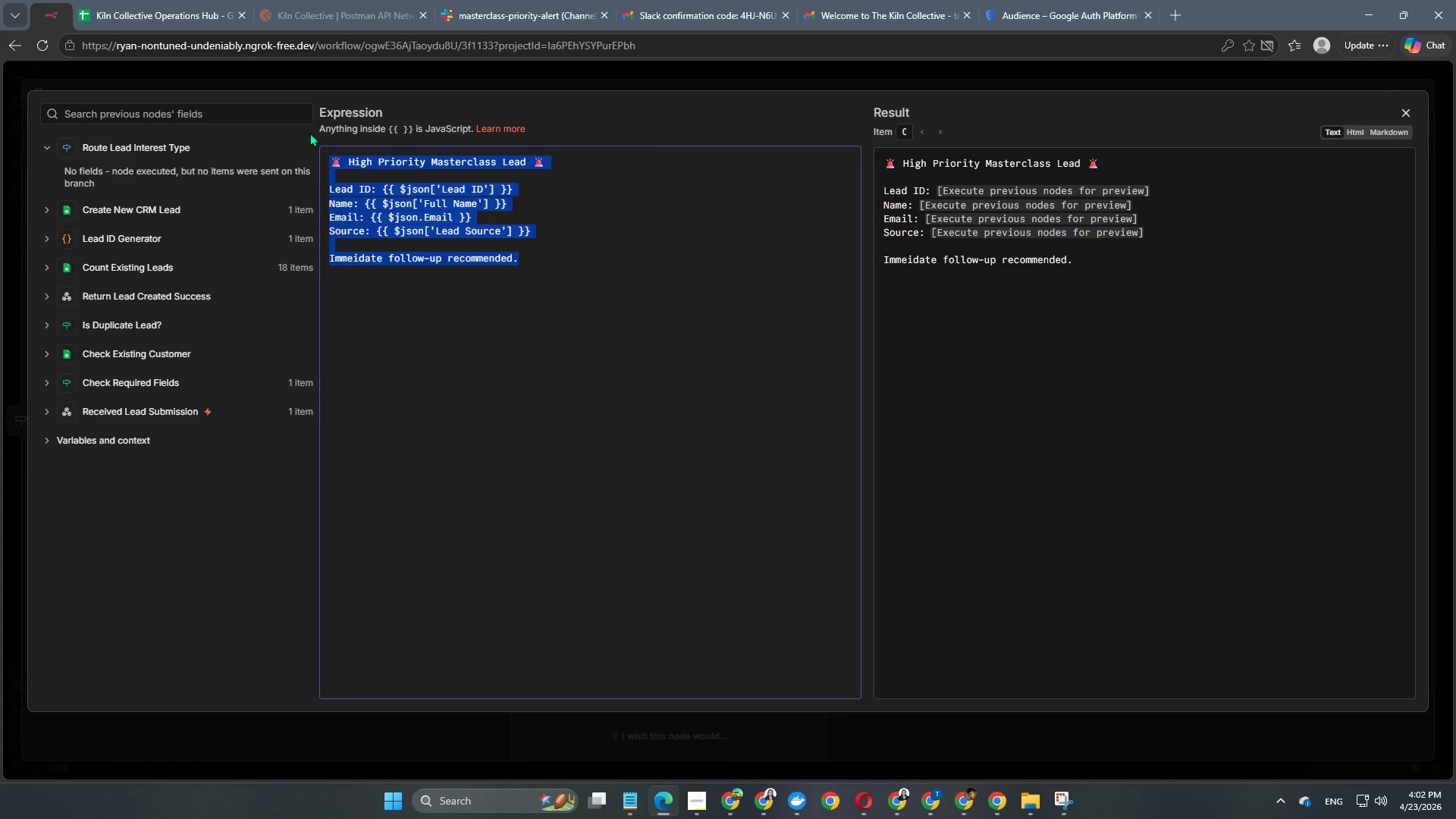 
key(Backspace)
 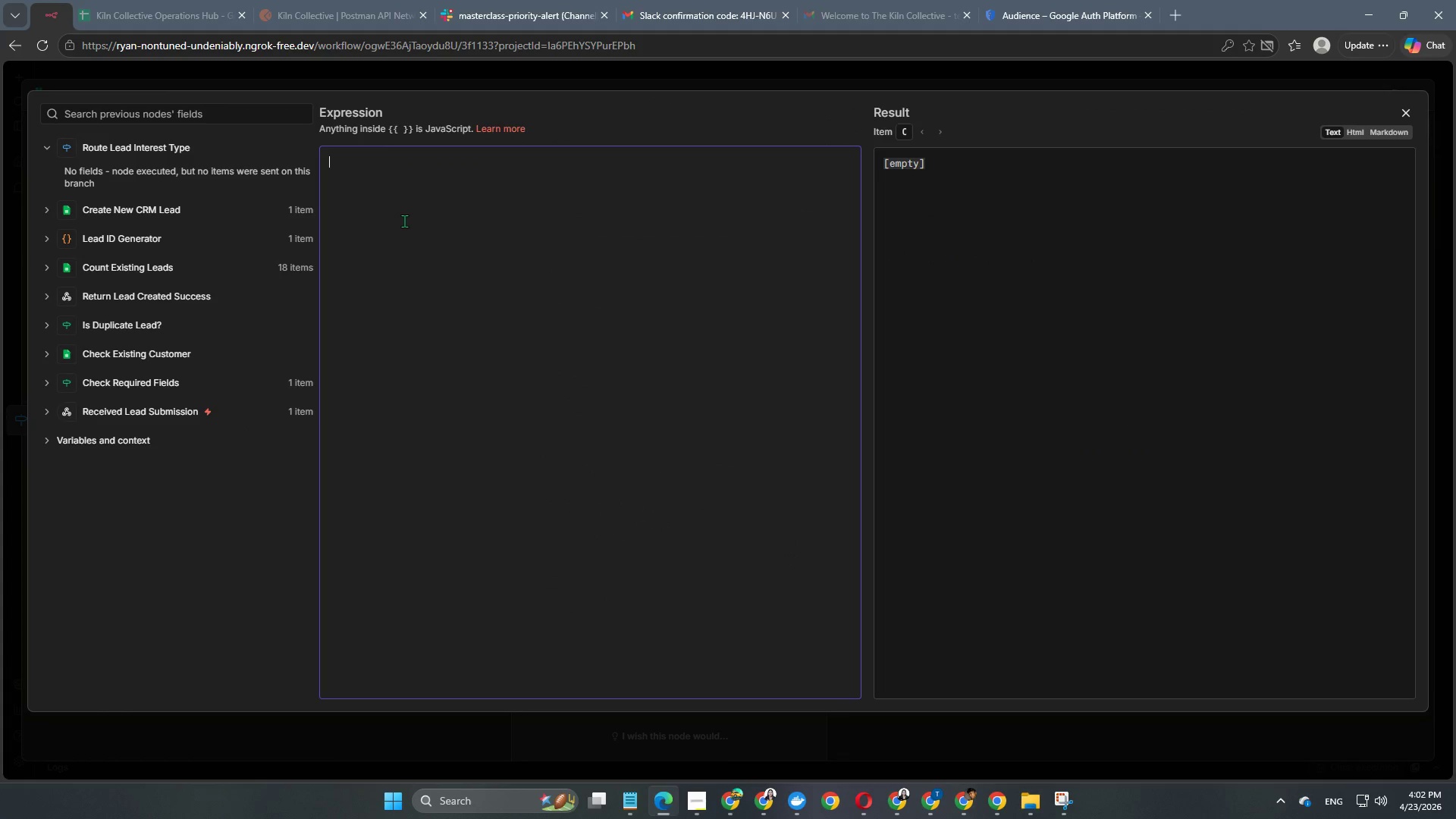 
right_click([356, 155])
 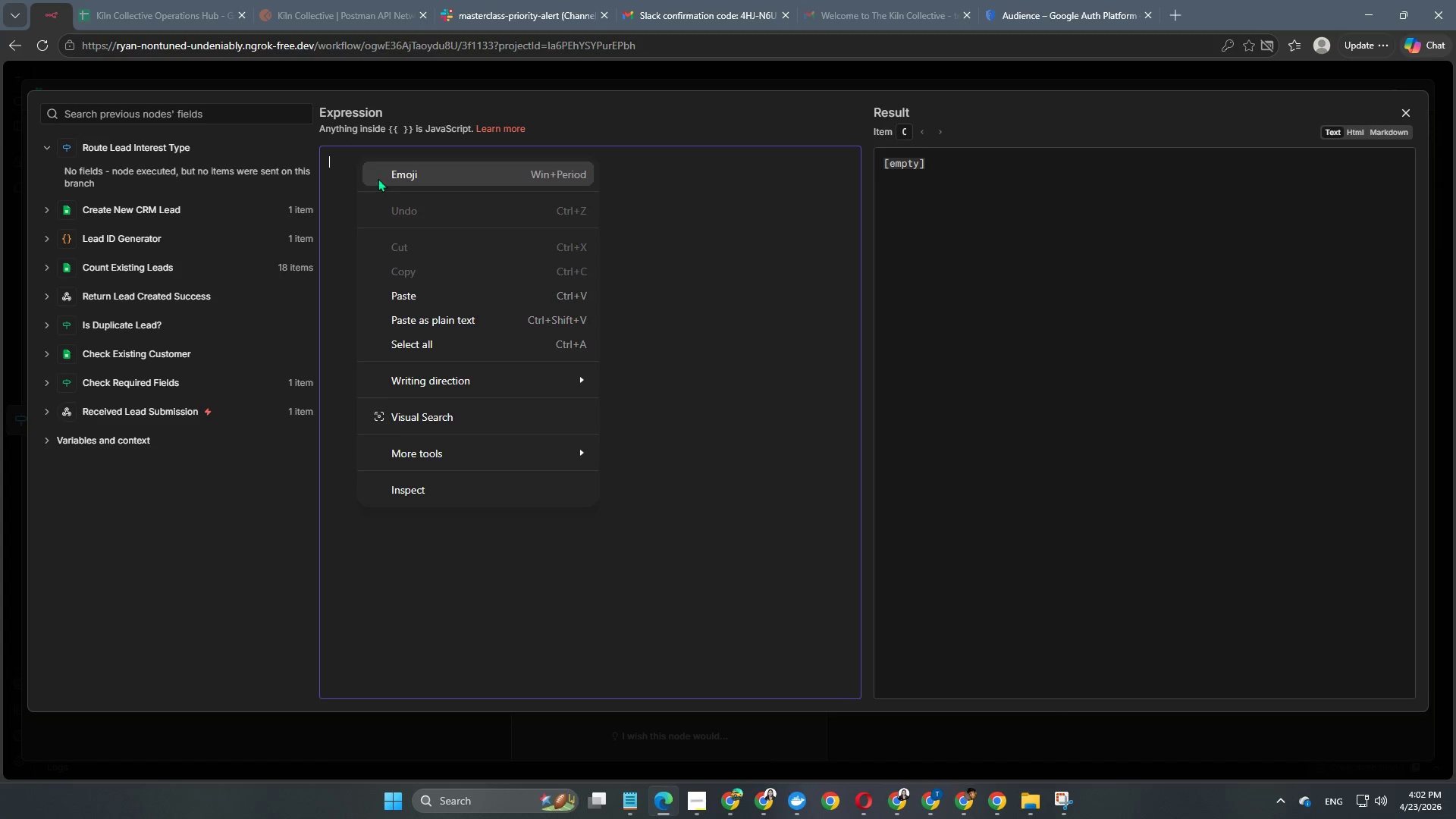 
left_click([395, 180])
 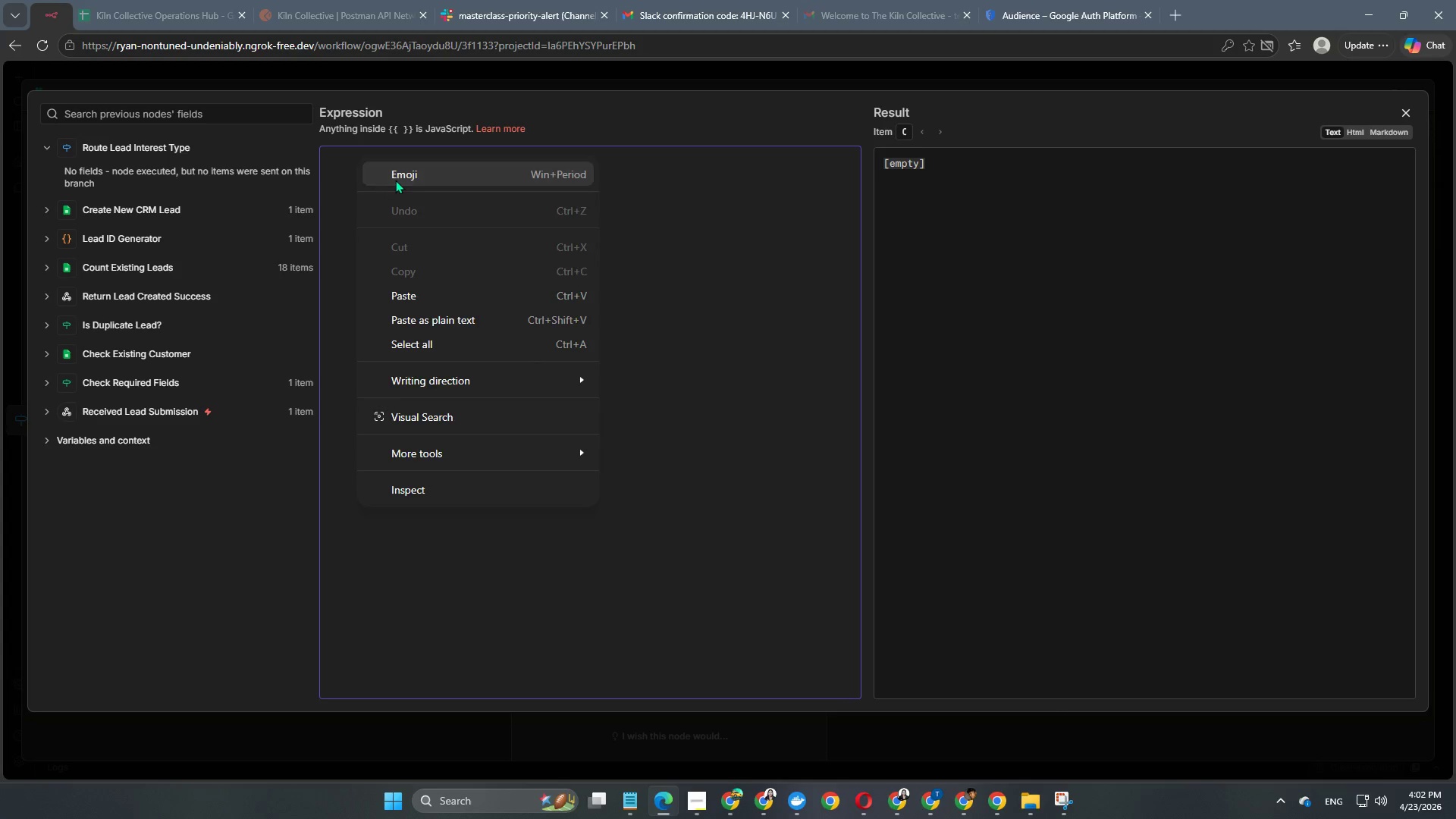 
key(Meta+MetaLeft)
 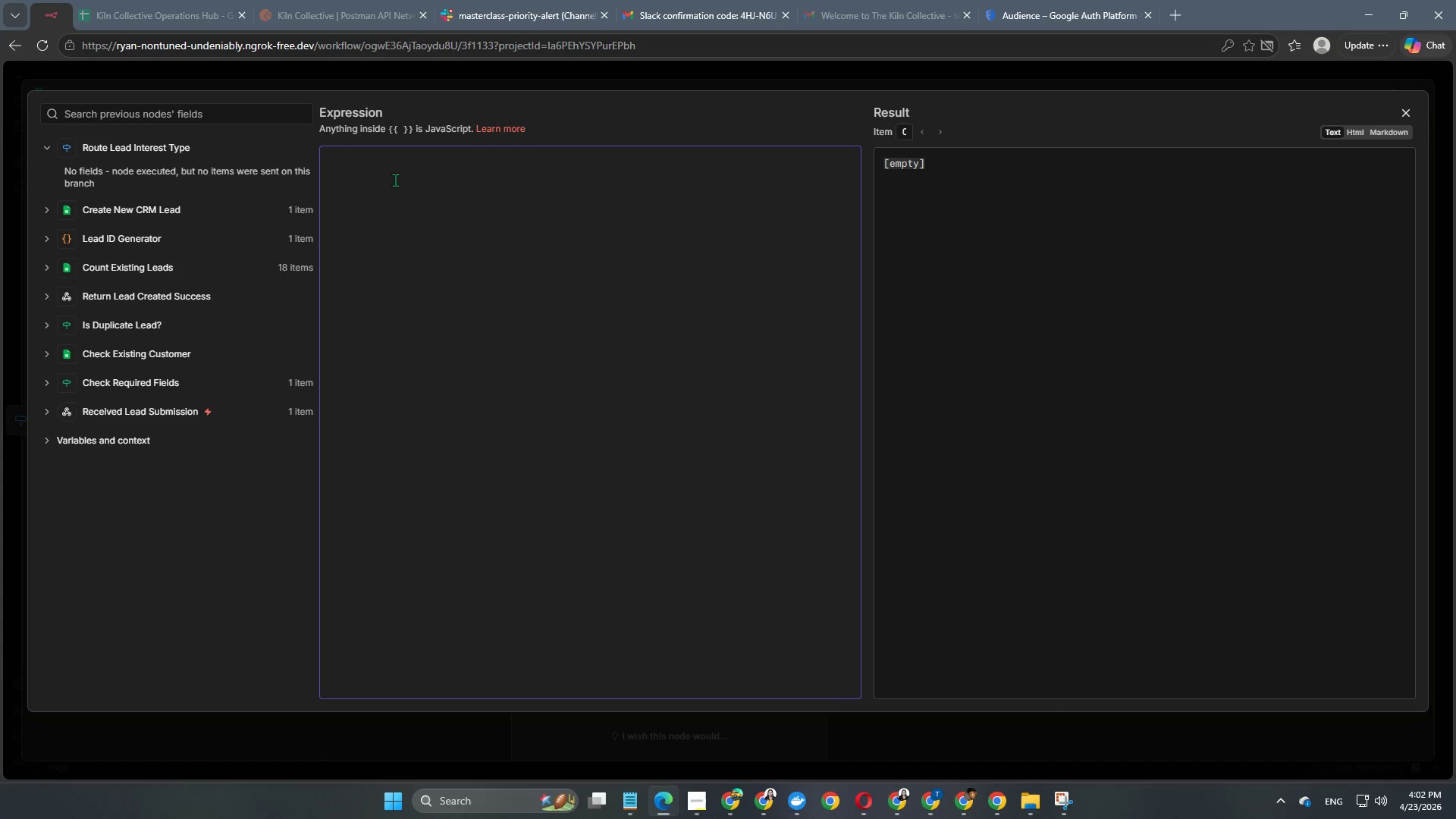 
left_click([584, 288])
 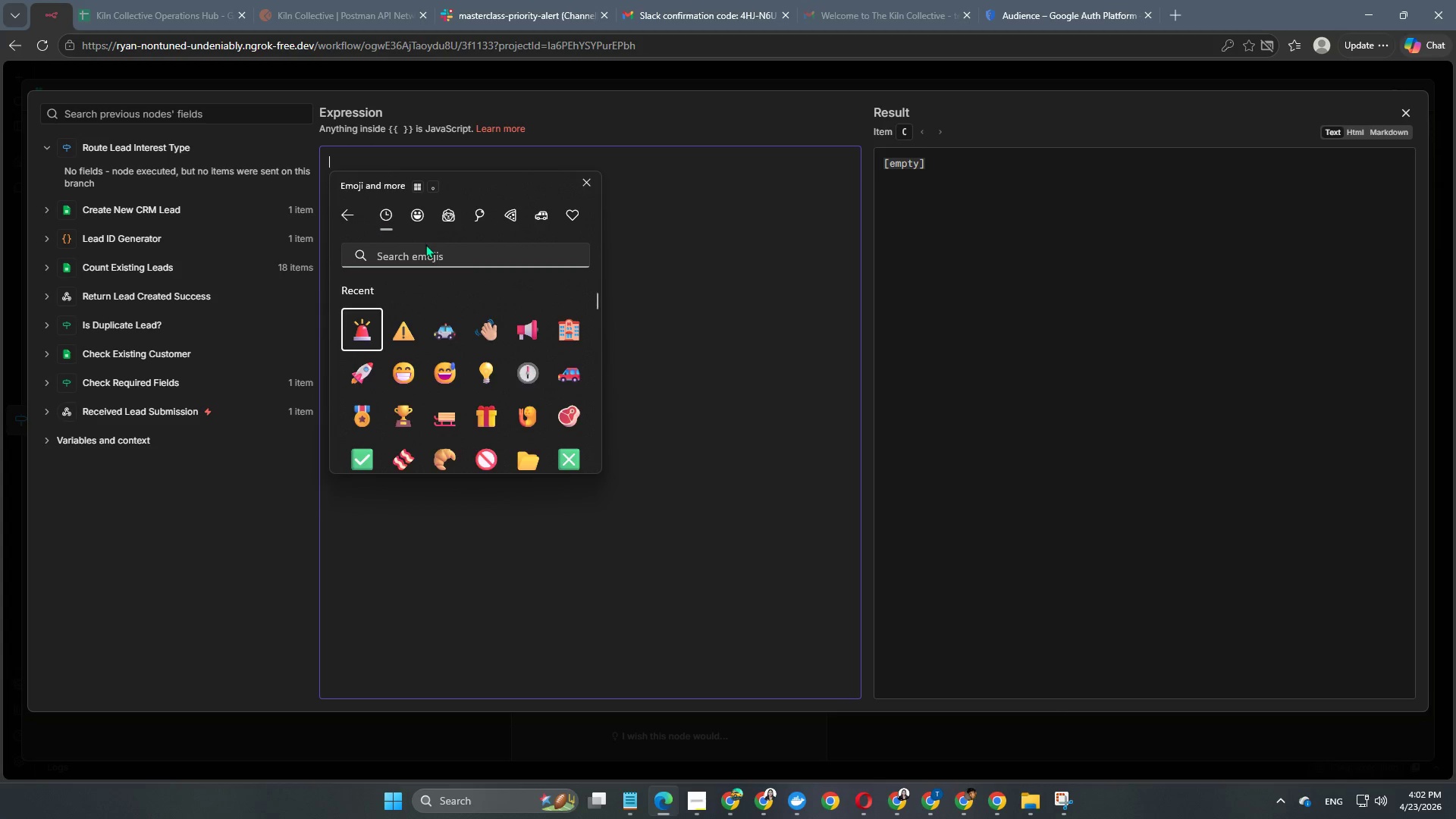 
type(fire)
 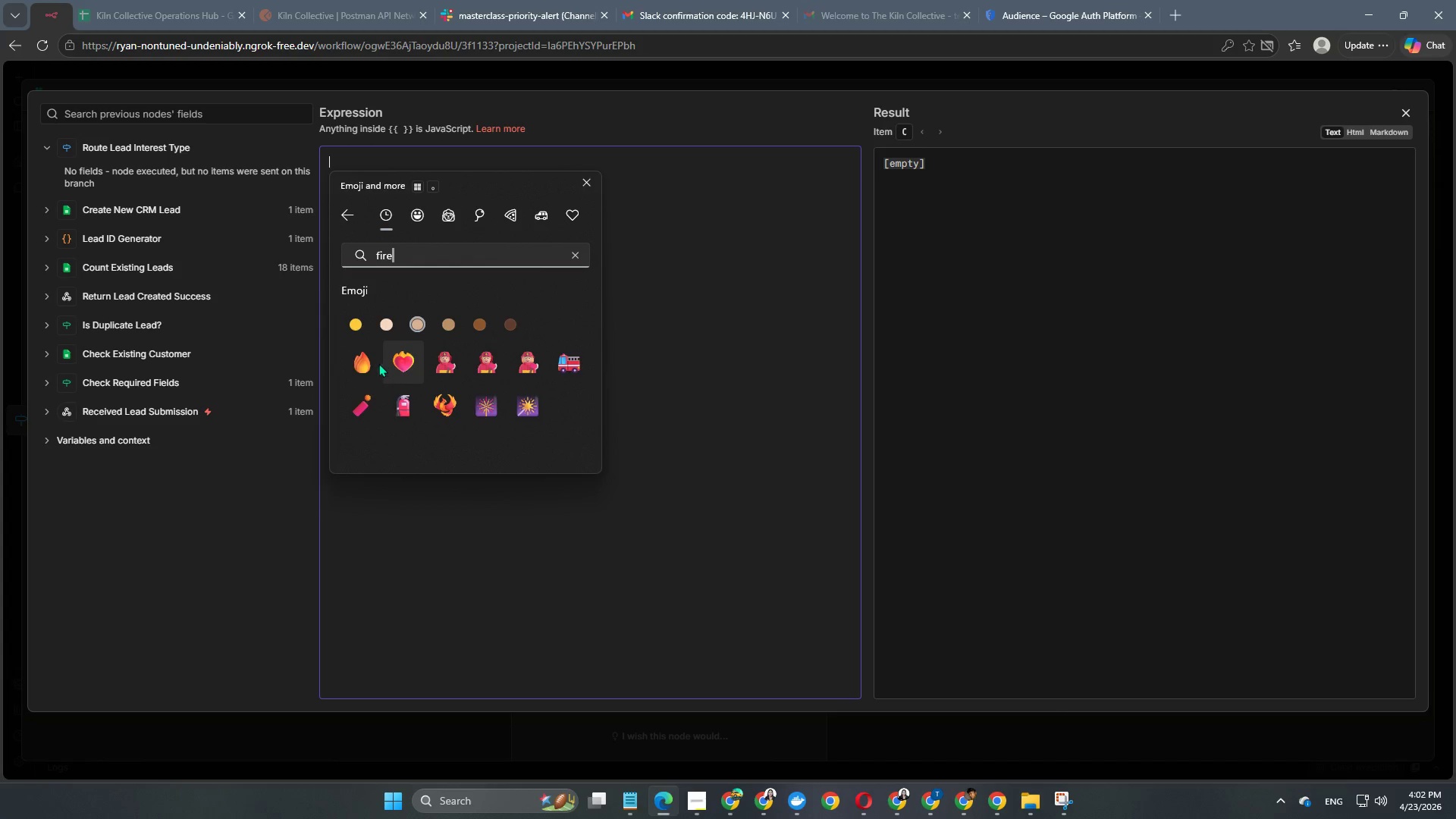 
left_click([353, 365])
 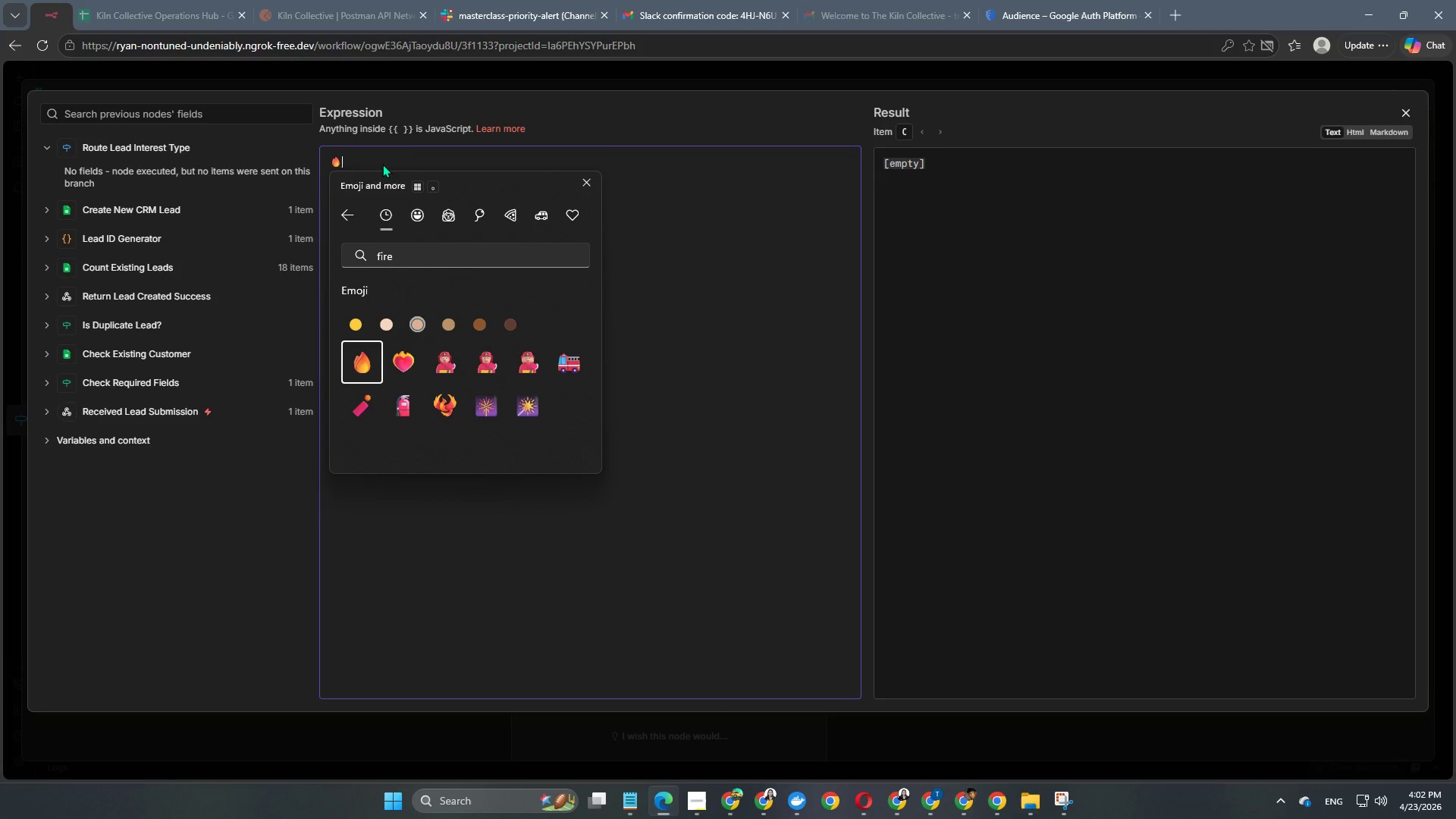 
left_click([384, 155])
 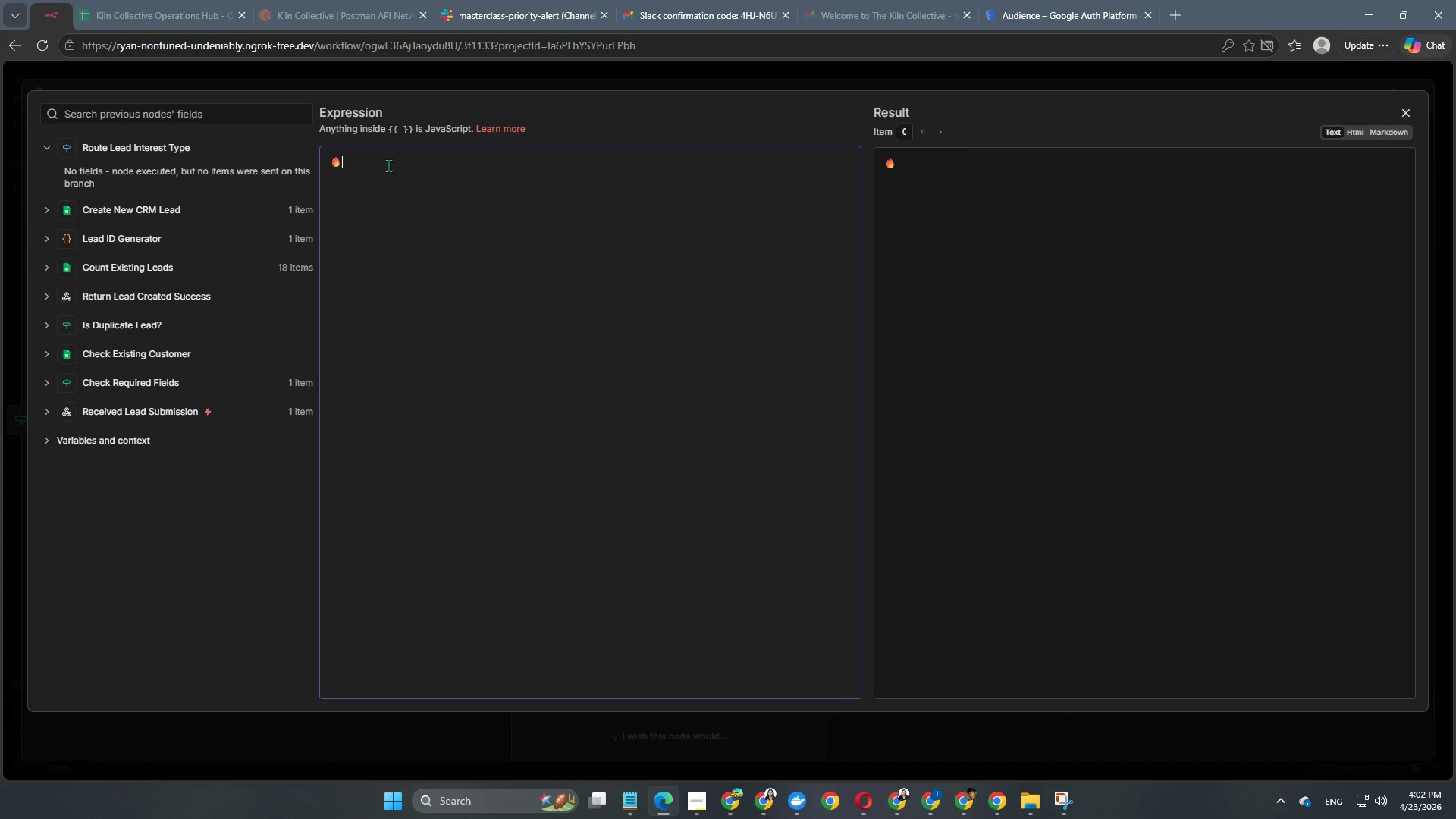 
key(Space)
 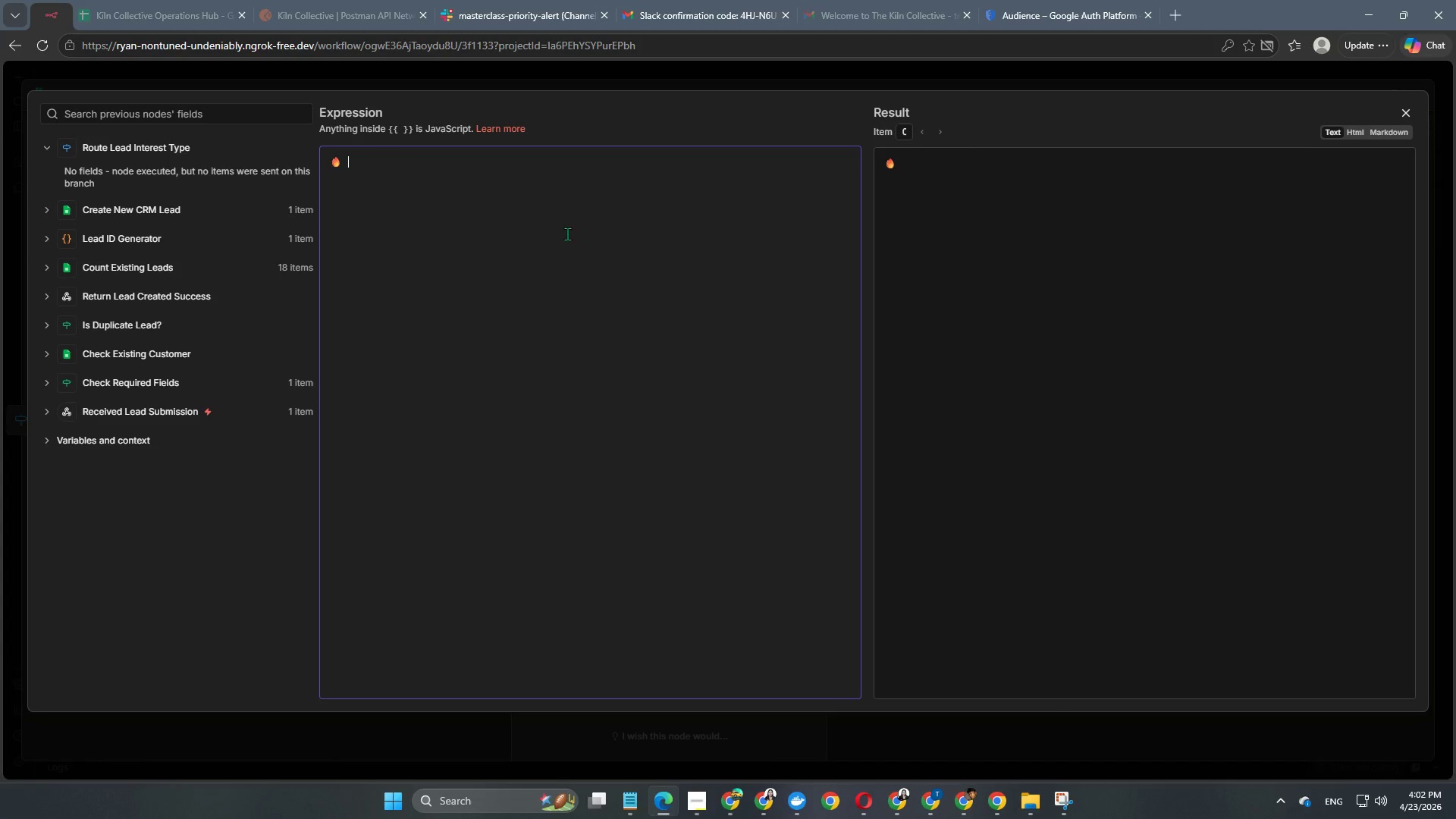 
type(MS)
key(Backspace)
type(ASTER )
key(Backspace)
type(CLASS LEAD ALERT)
 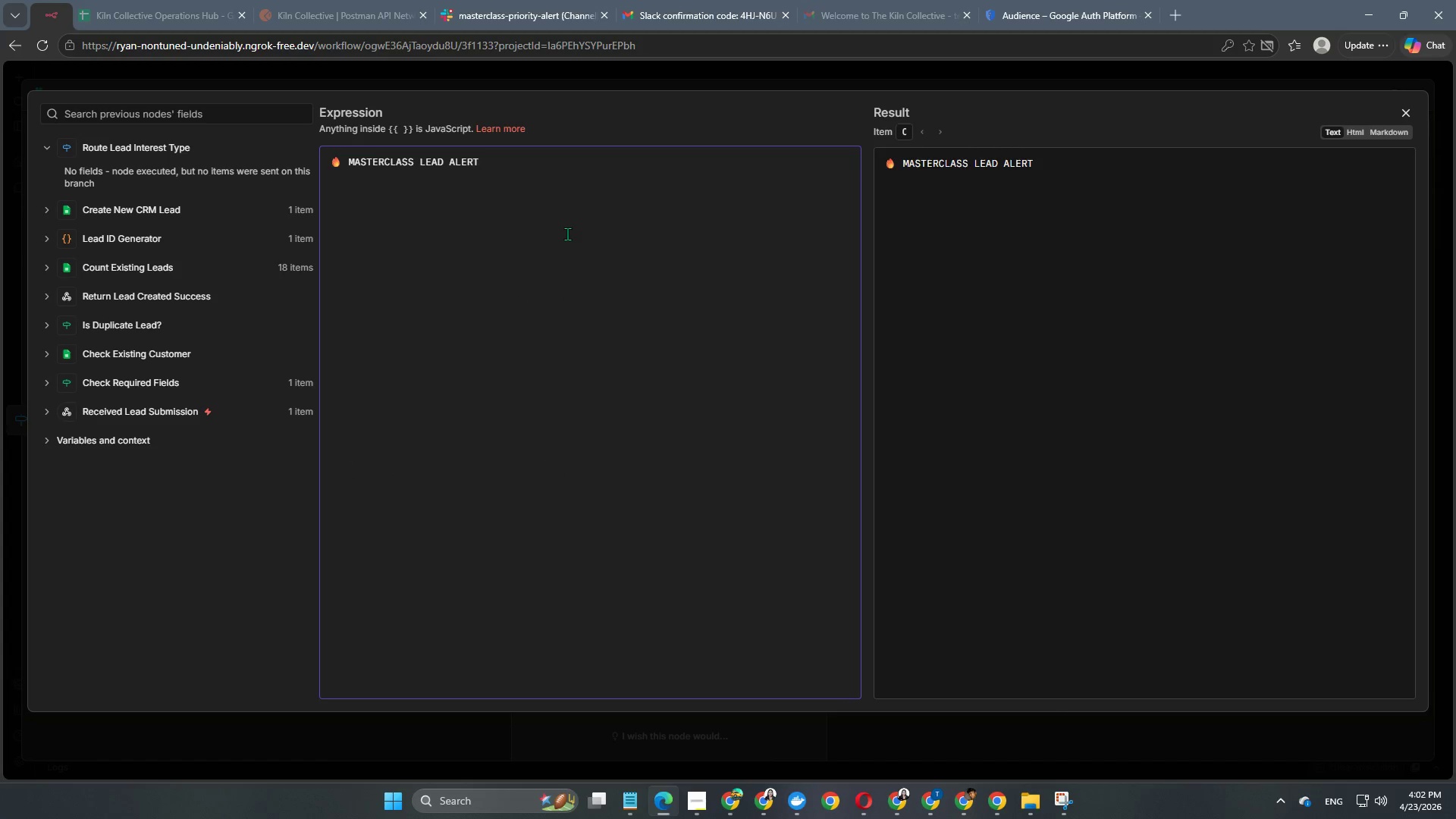 
key(Enter)
 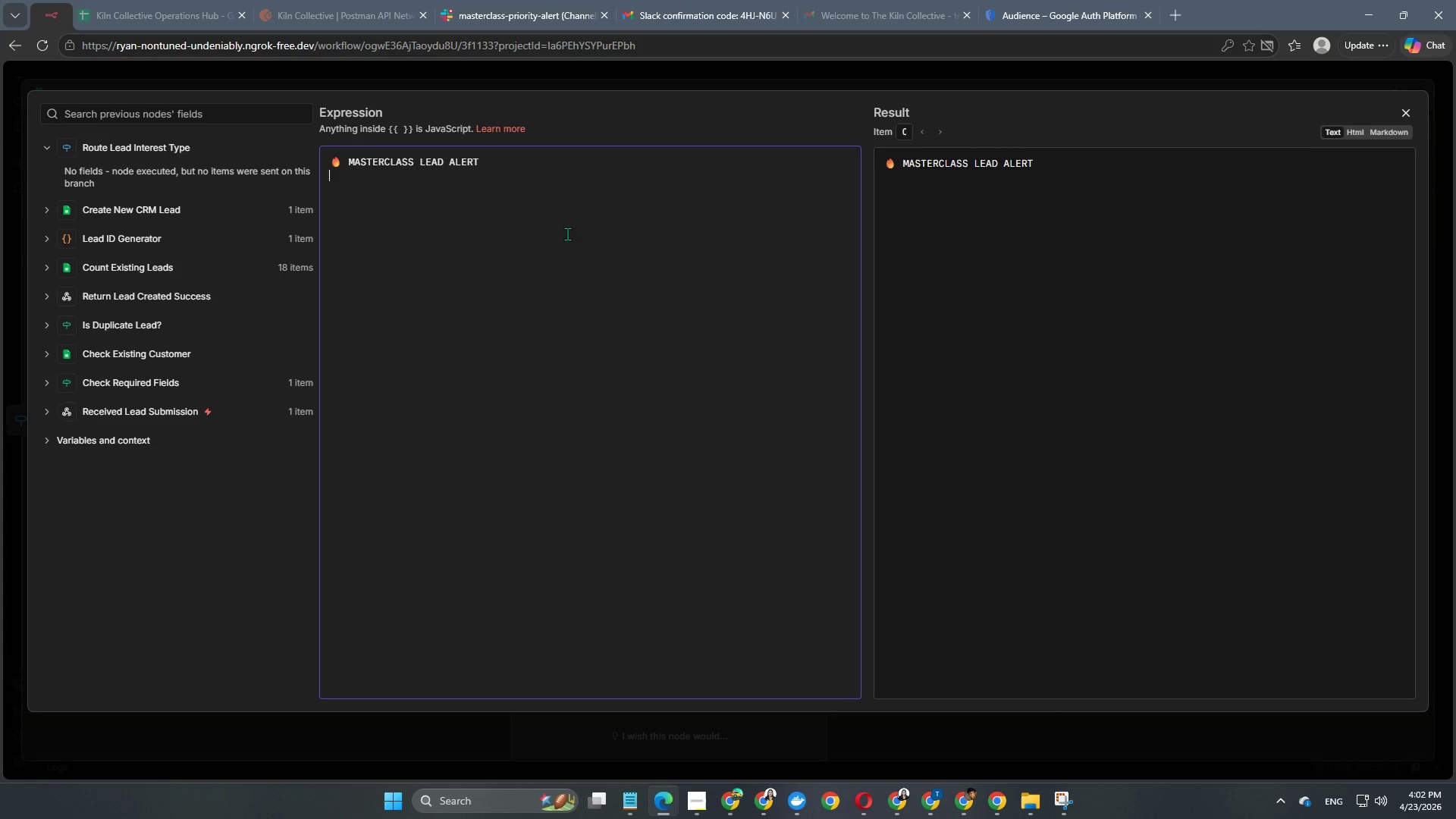 
key(Enter)
 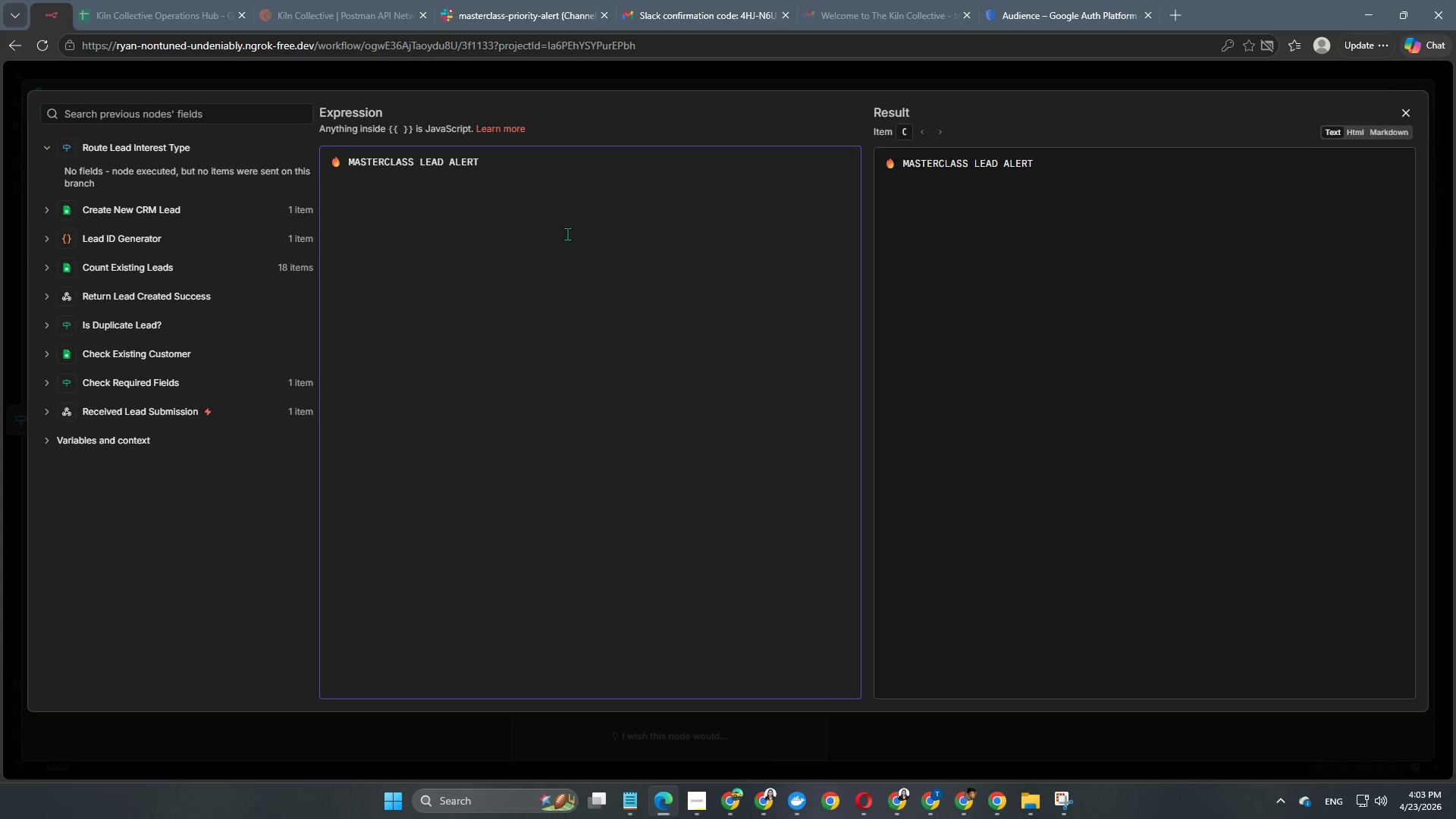 
key(Shift+Minus)
 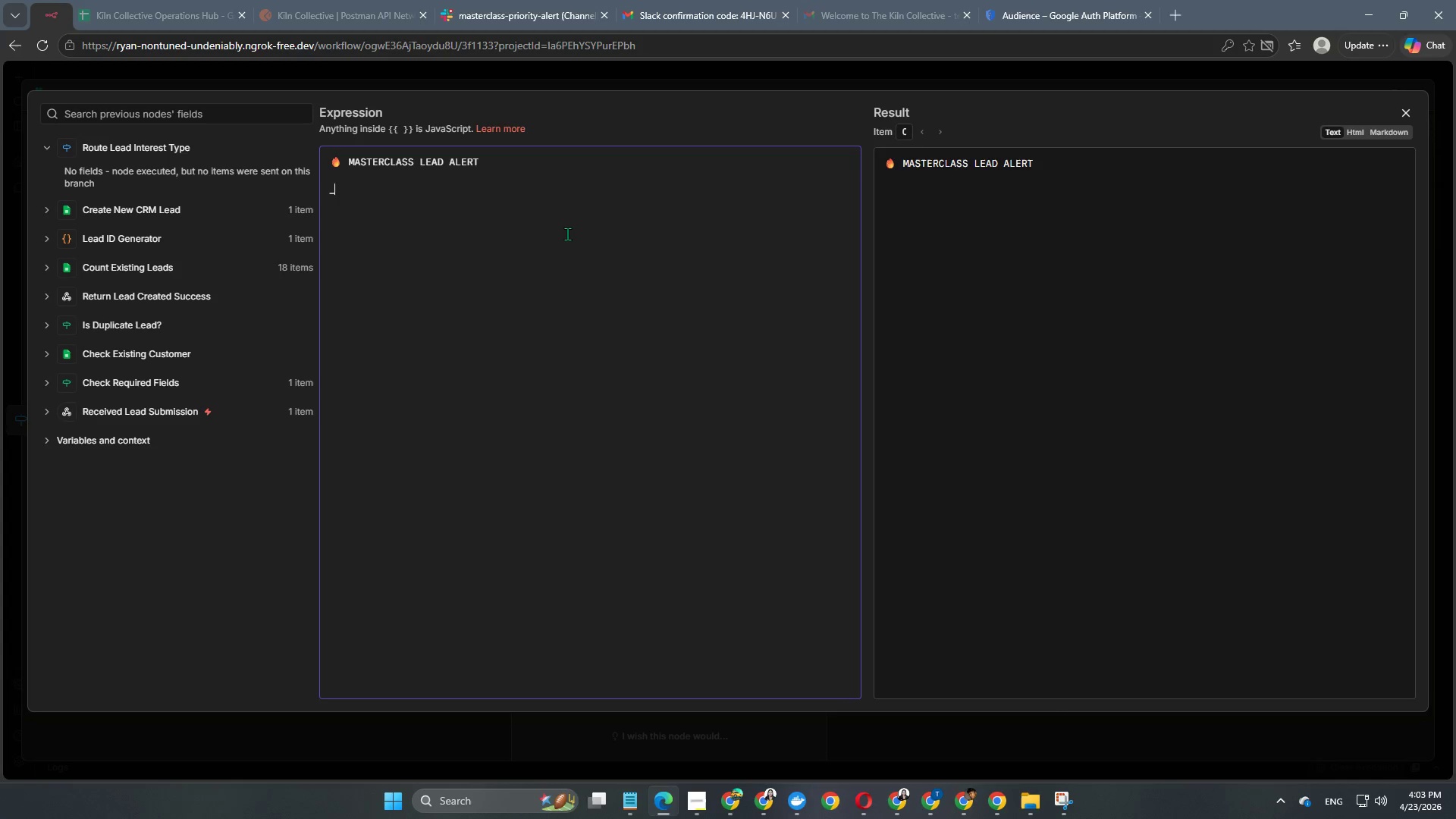 
key(Shift+Minus)
 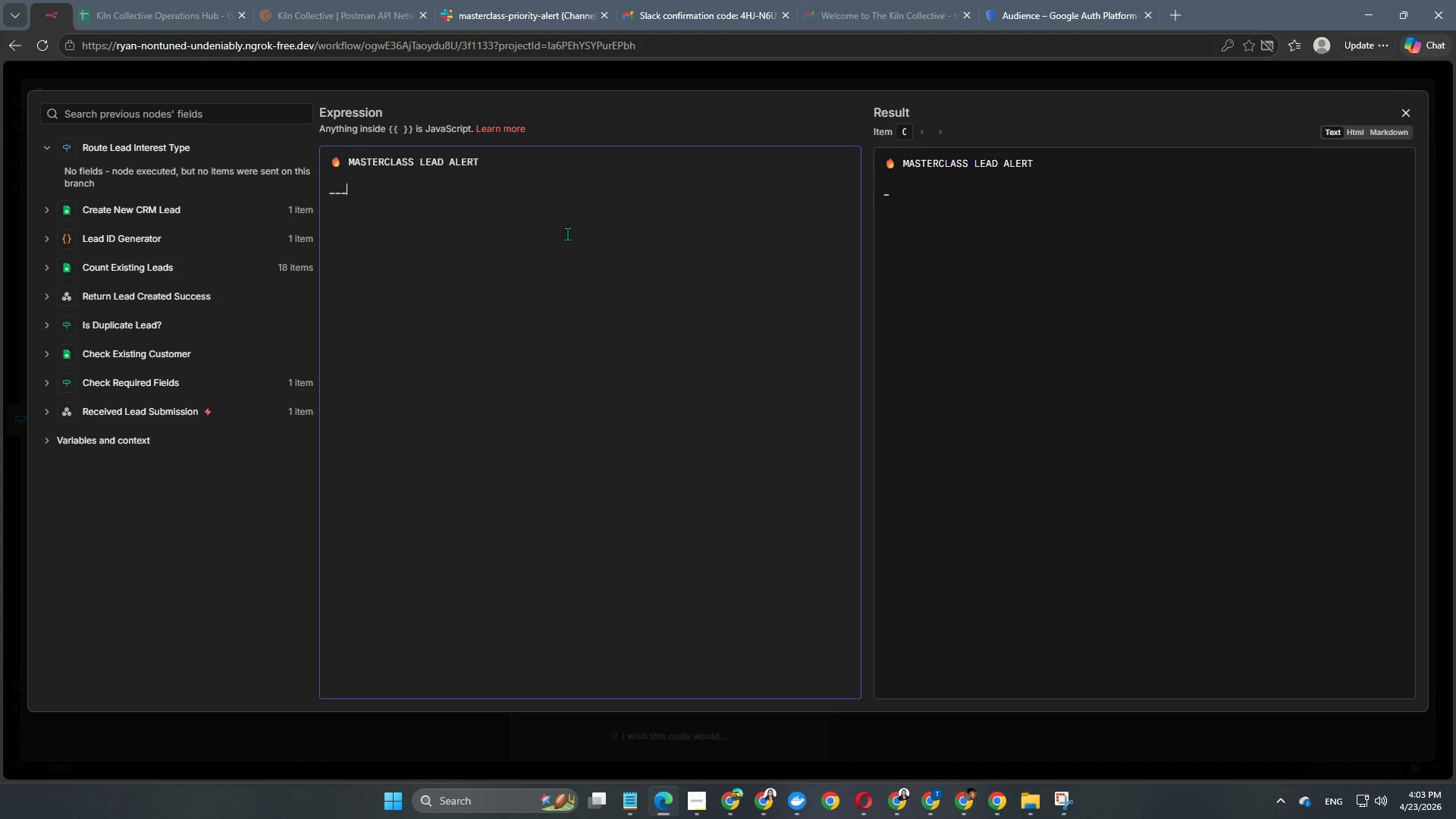 
key(Shift+Minus)
 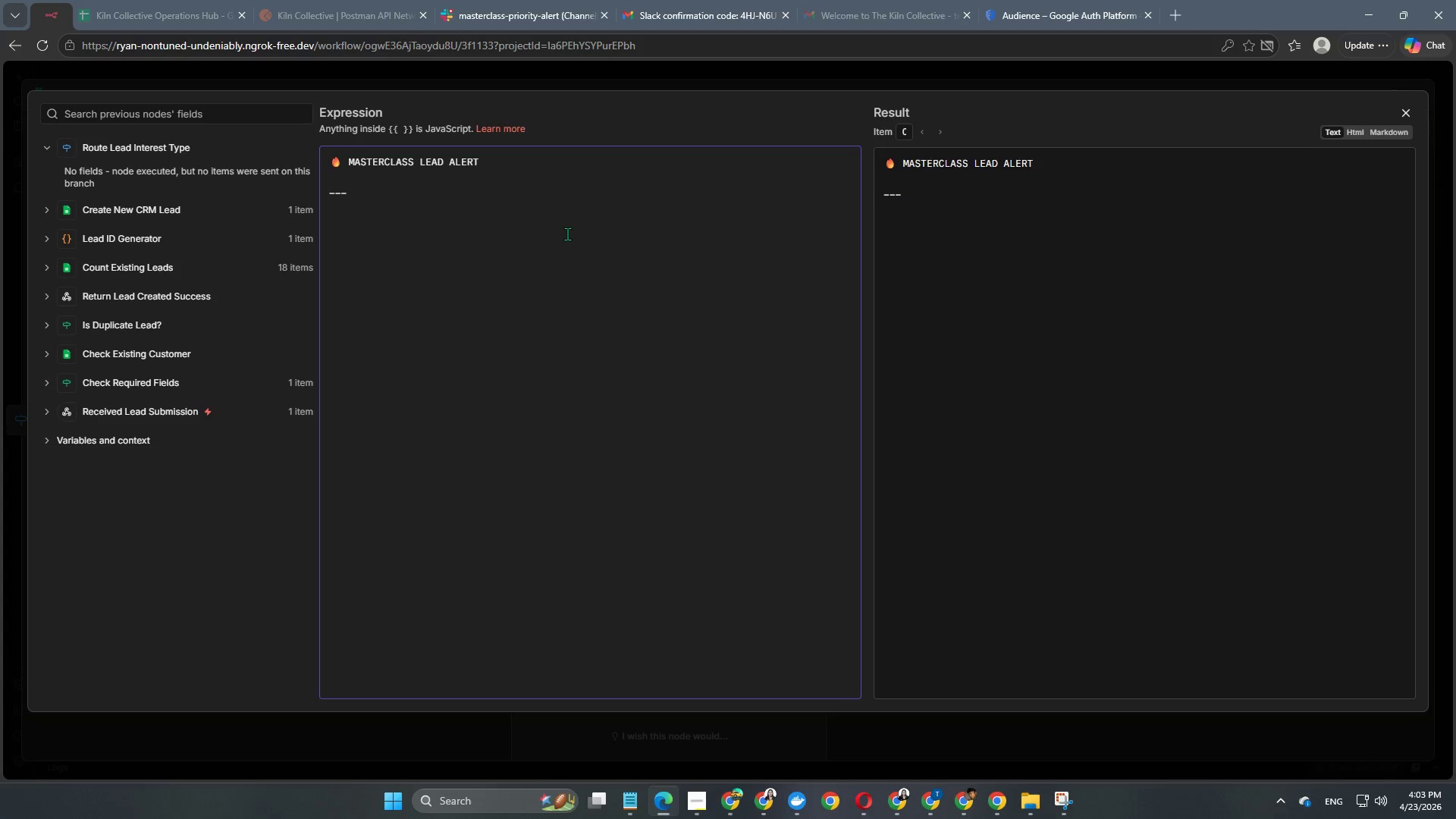 
key(Backspace)
 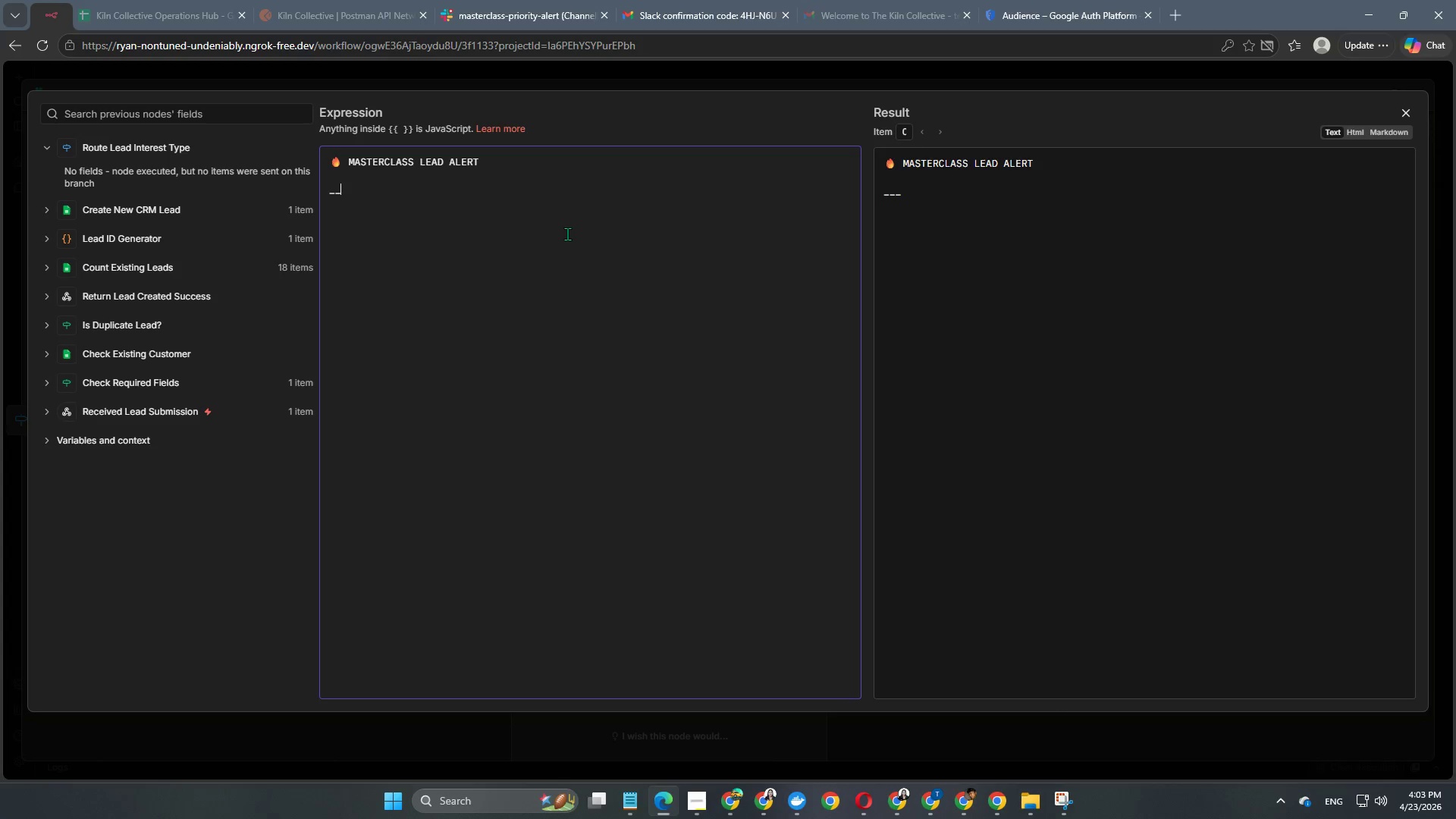 
key(Backspace)
 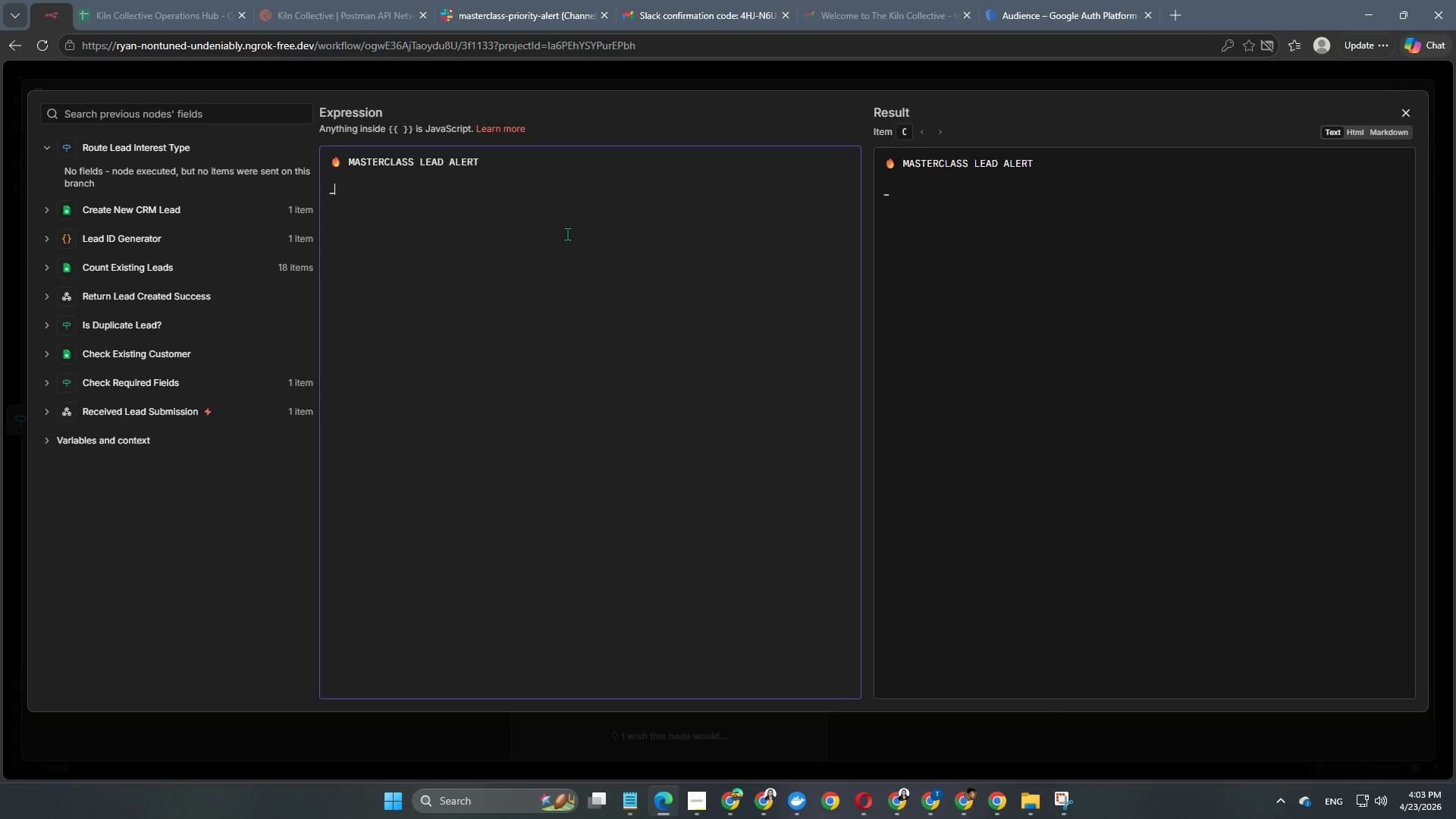 
key(Backspace)
 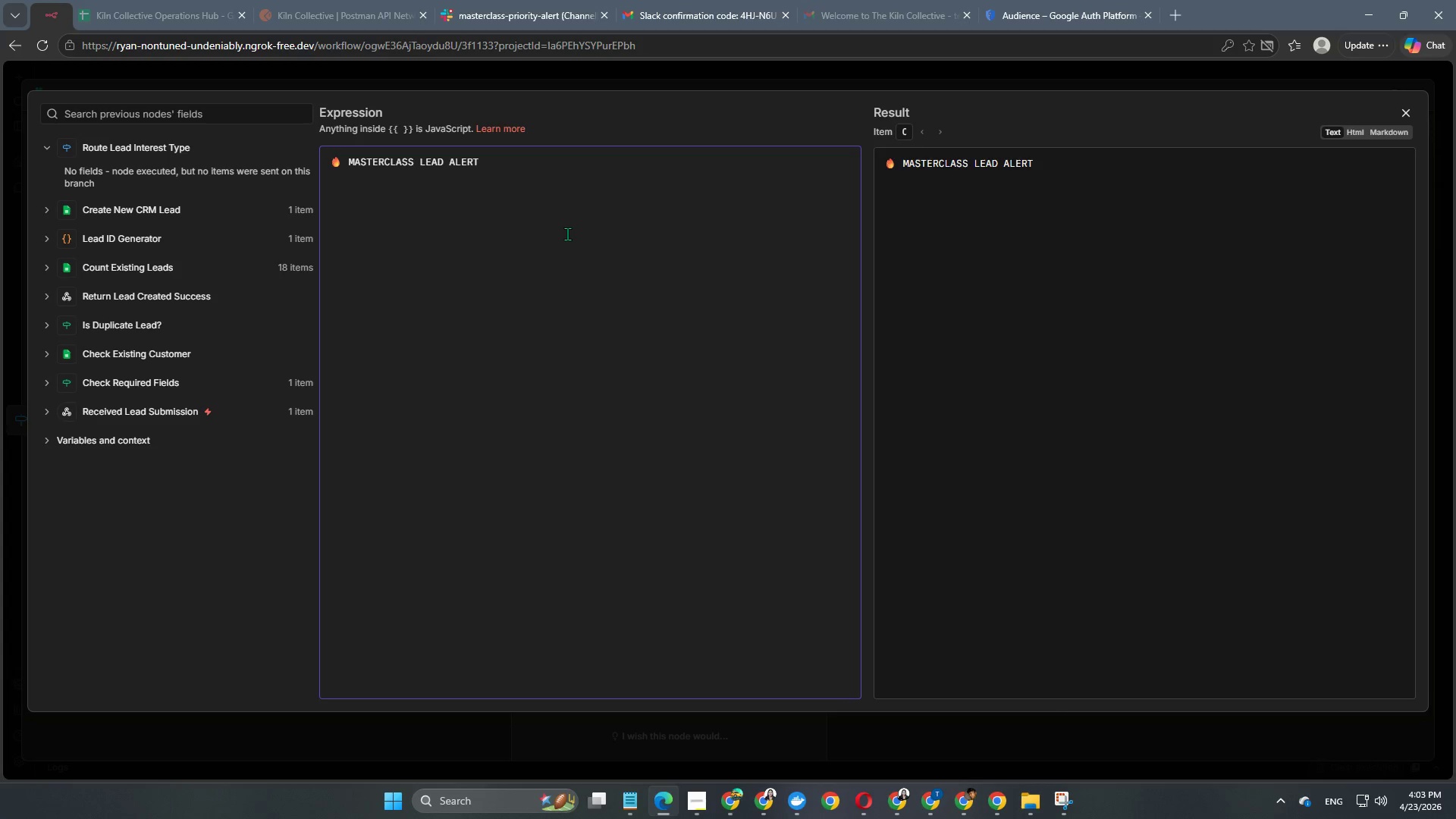 
key(Minus)
 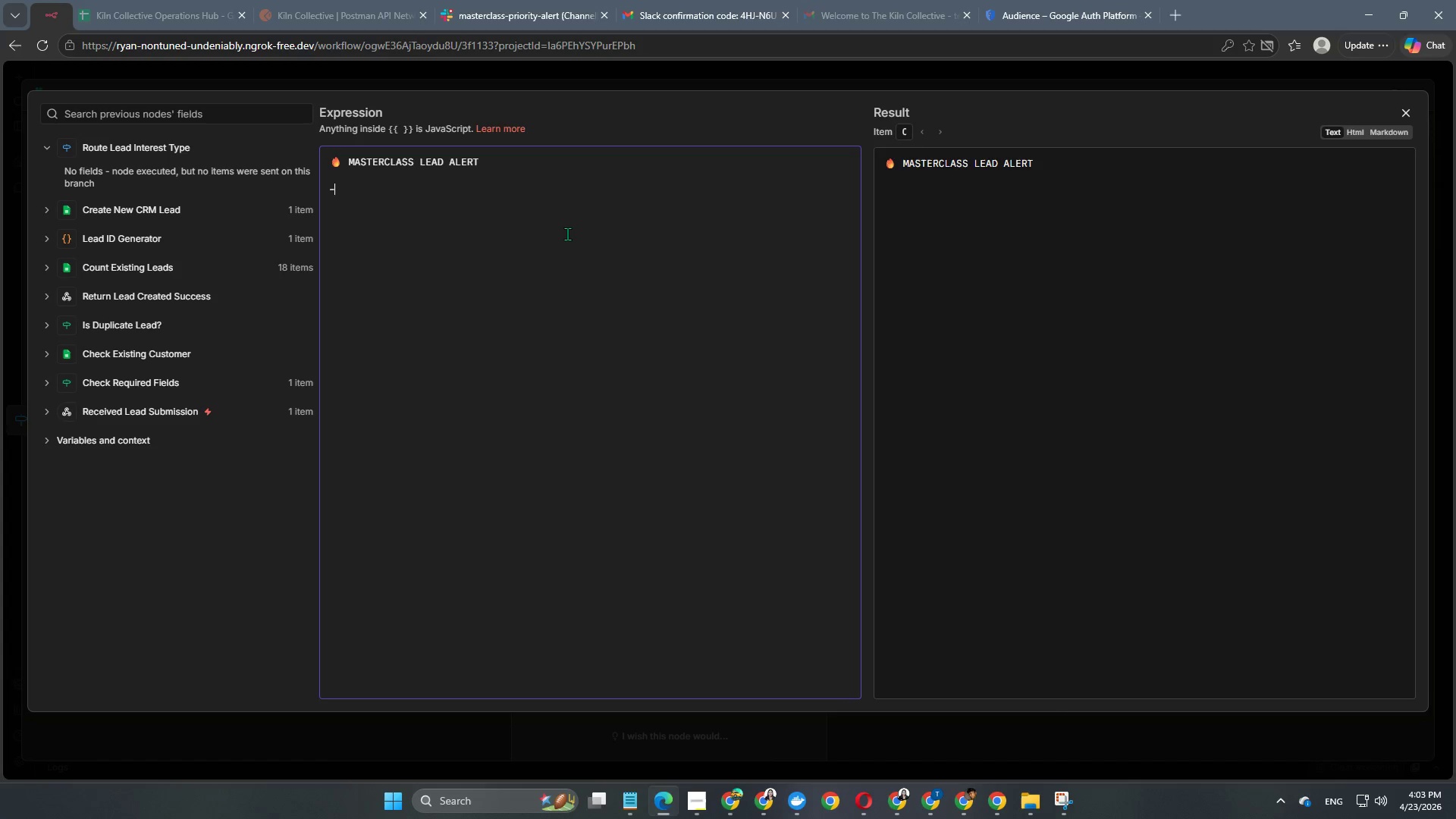 
key(Minus)
 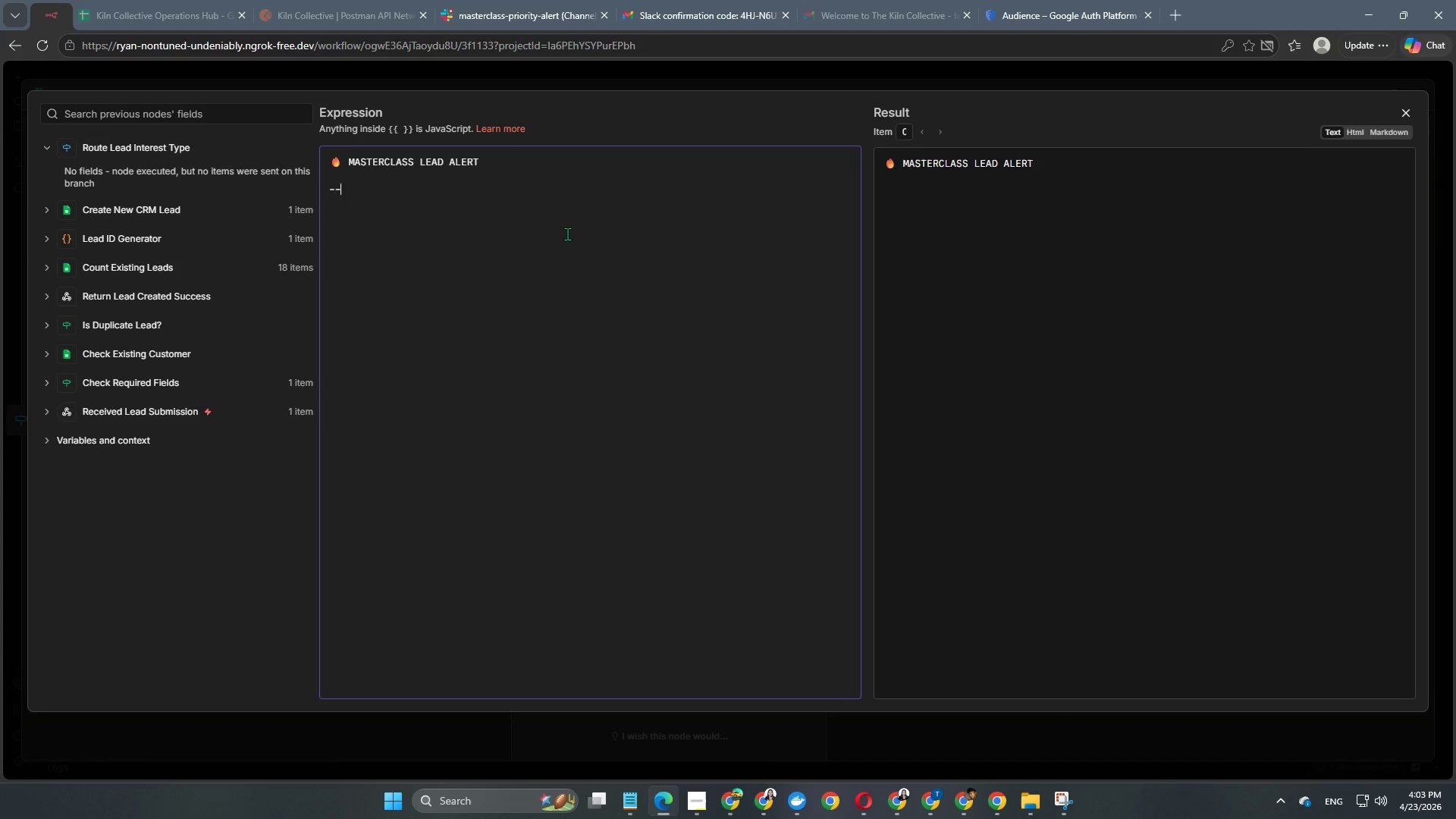 
key(Minus)
 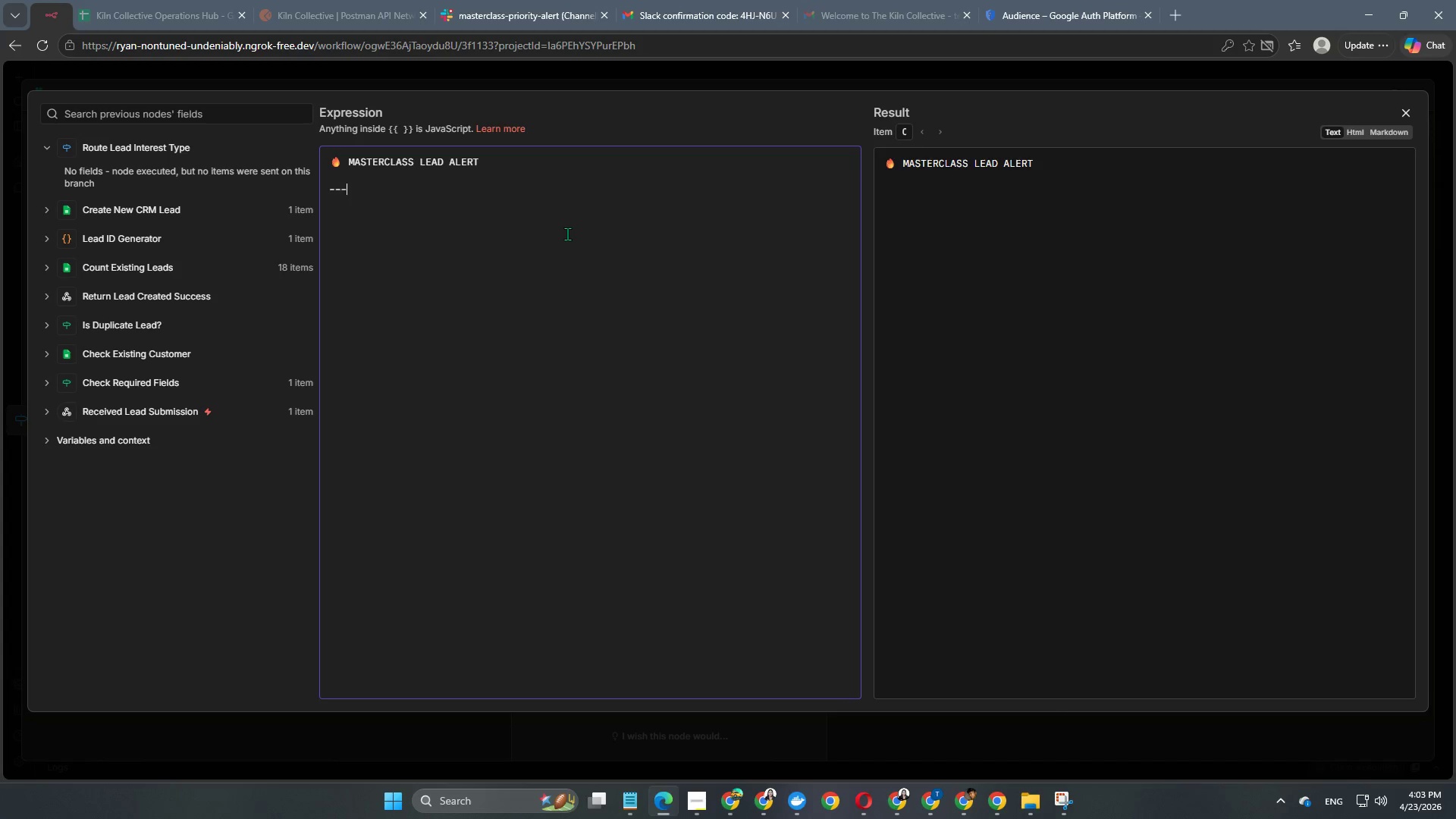 
key(Minus)
 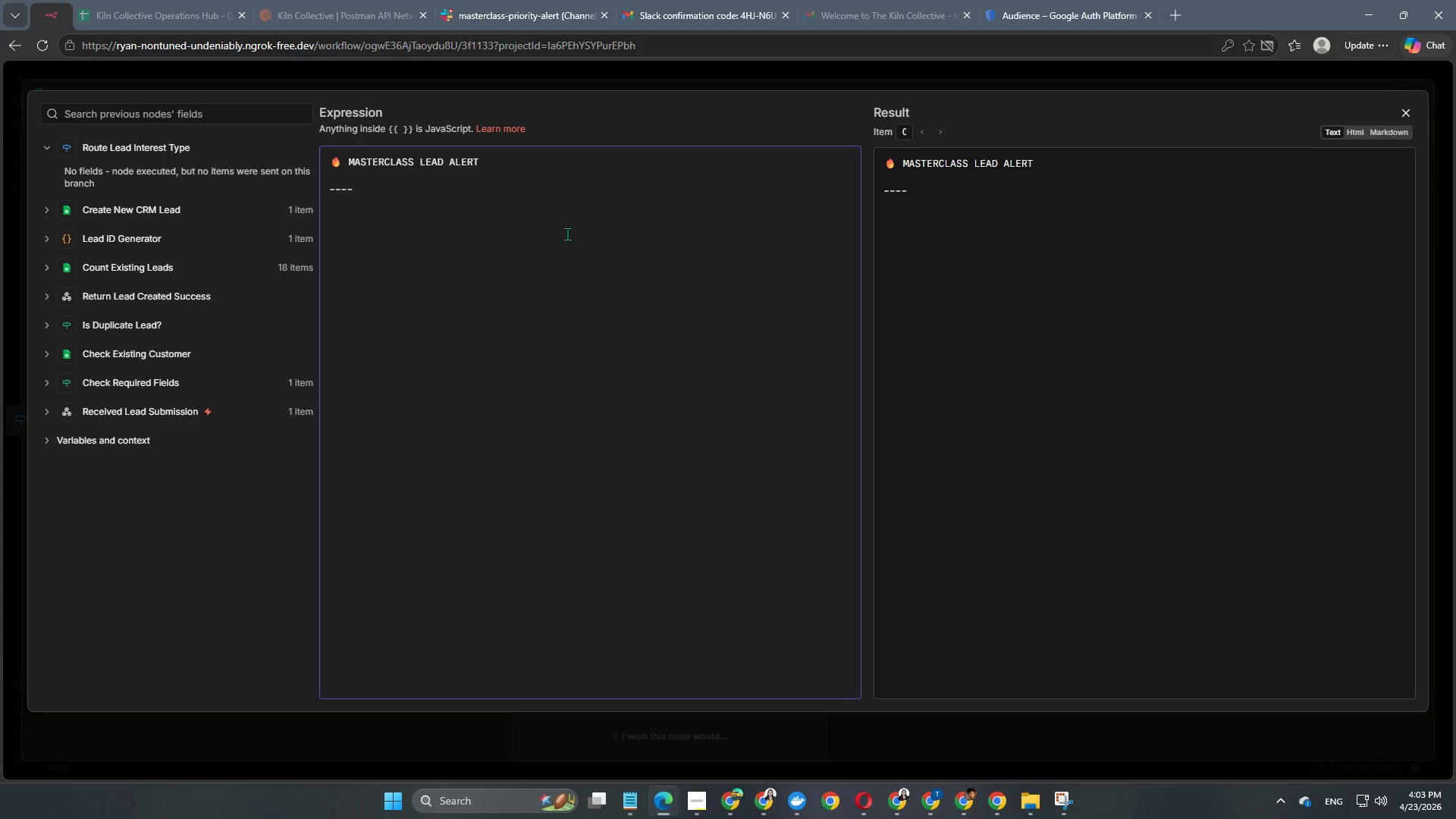 
key(Minus)
 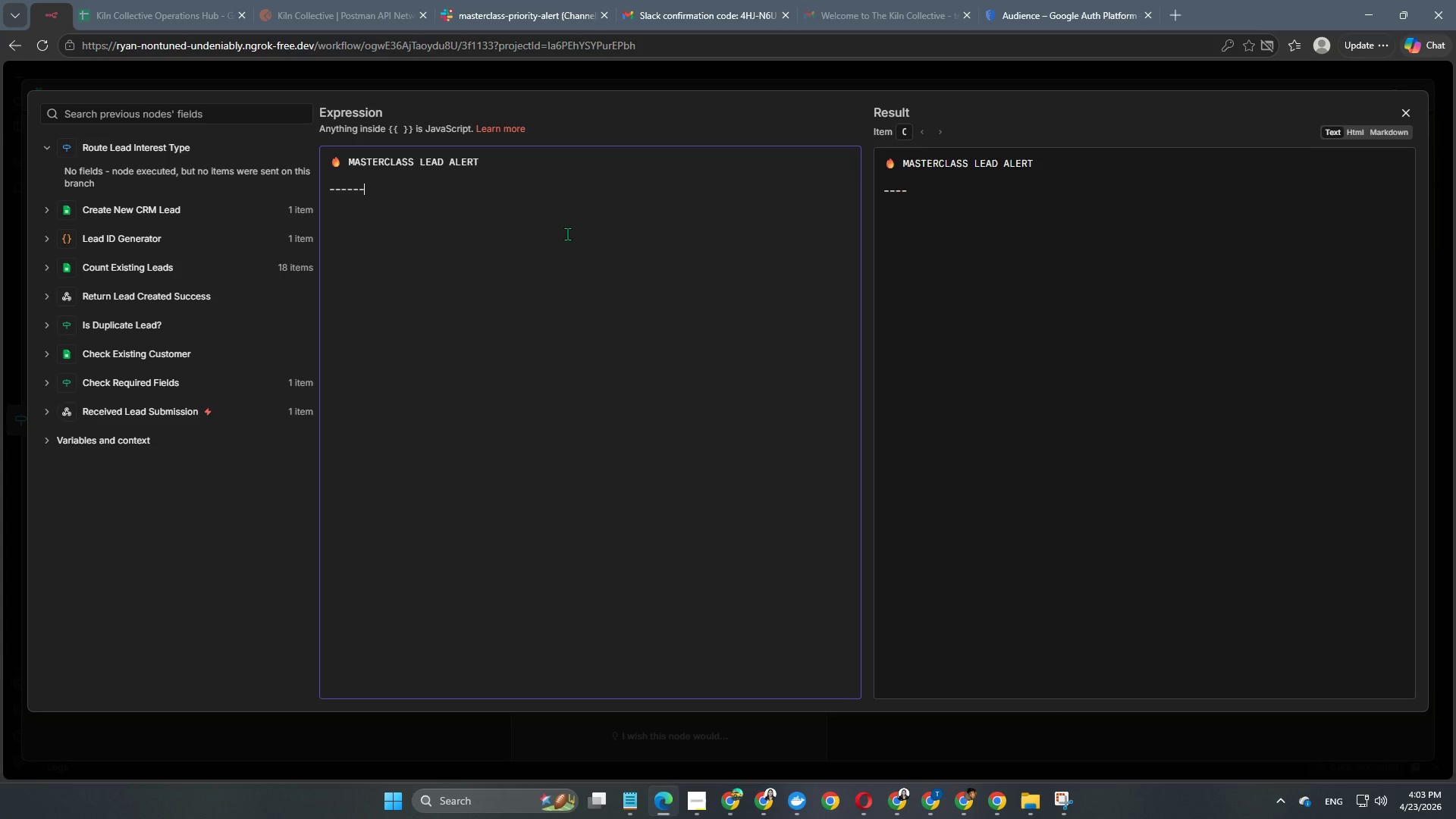 
key(Minus)
 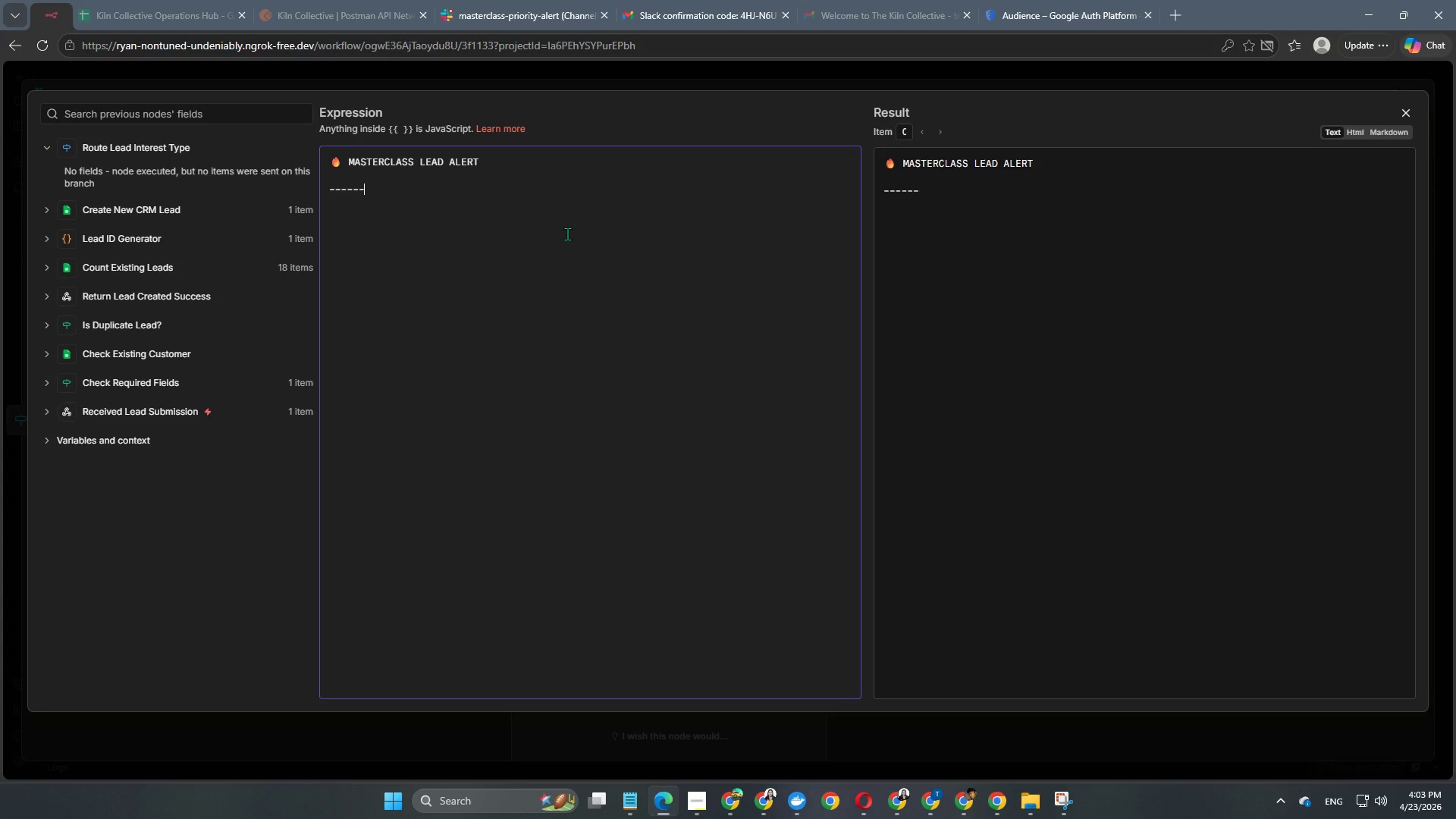 
key(Backspace)
 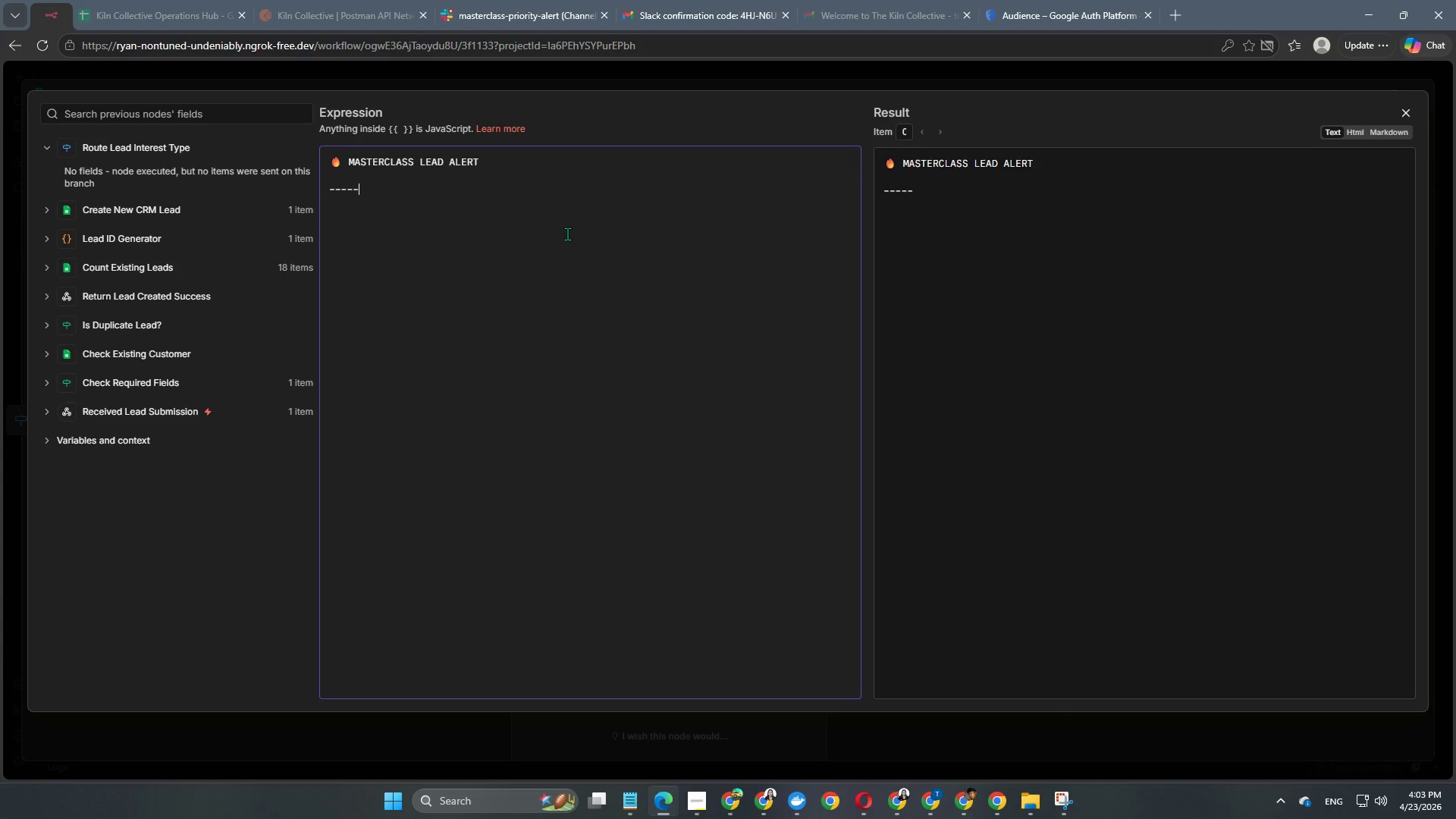 
key(Backspace)
 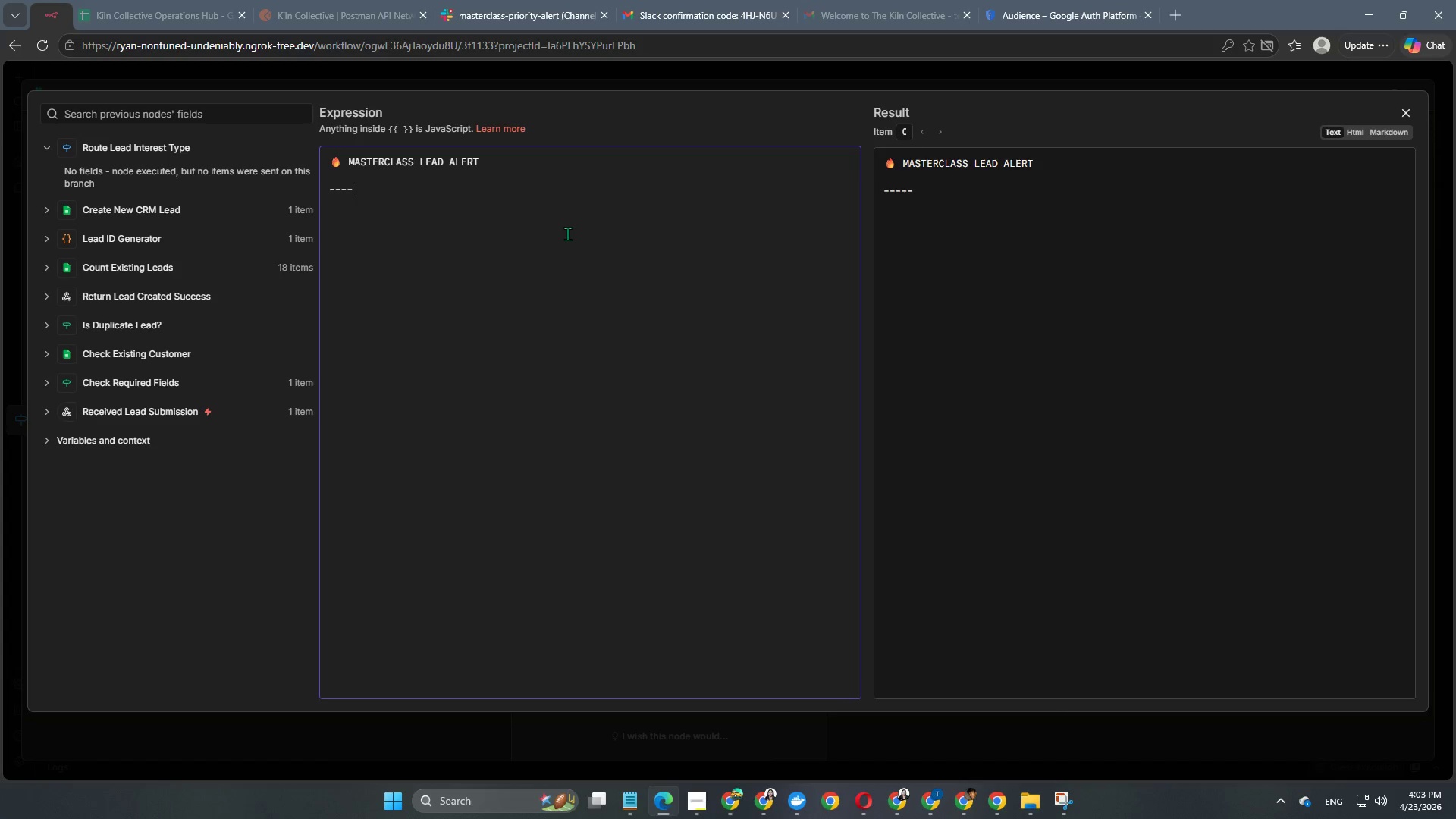 
key(Backspace)
 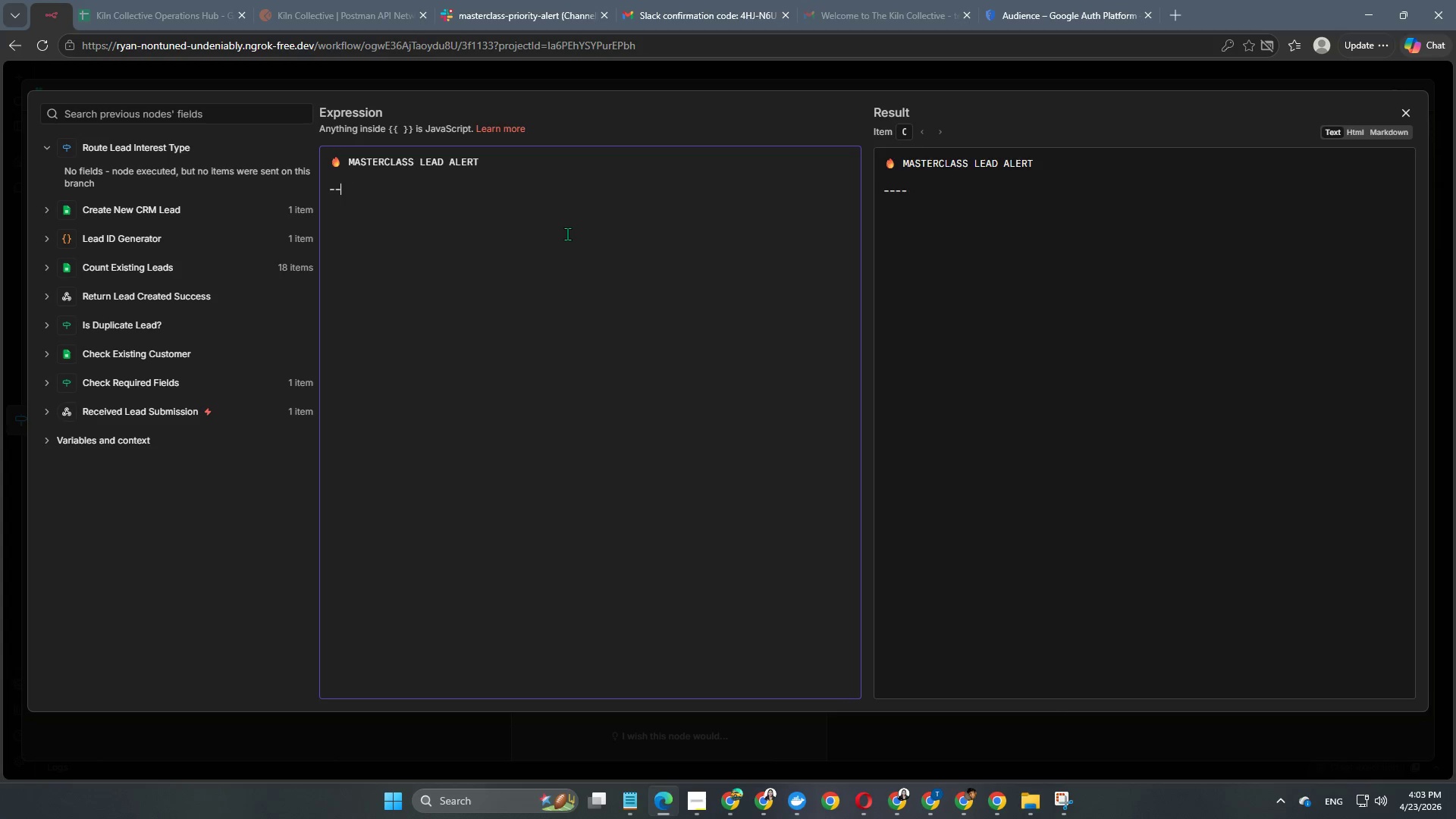 
key(Backspace)
 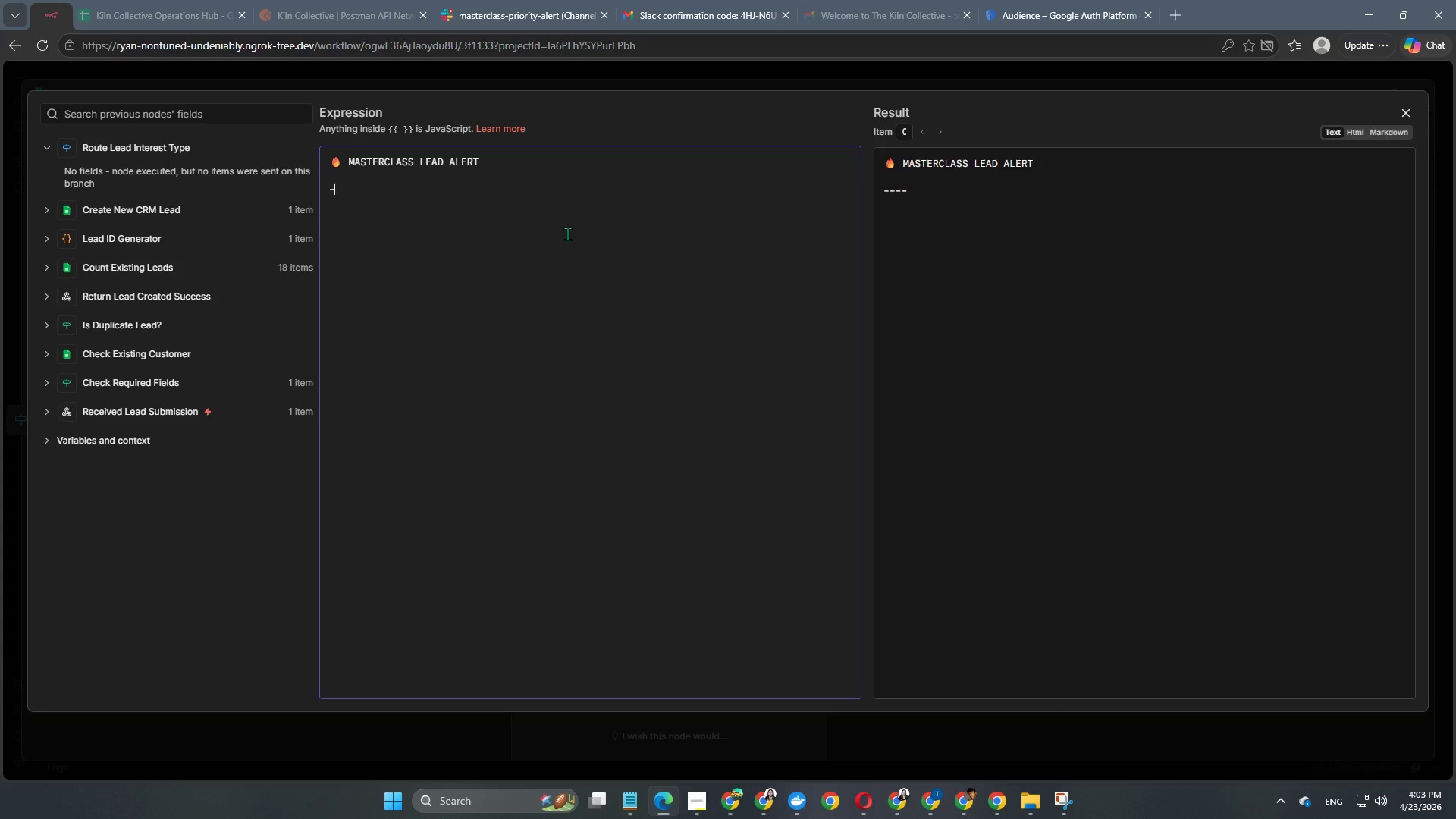 
key(Backspace)
 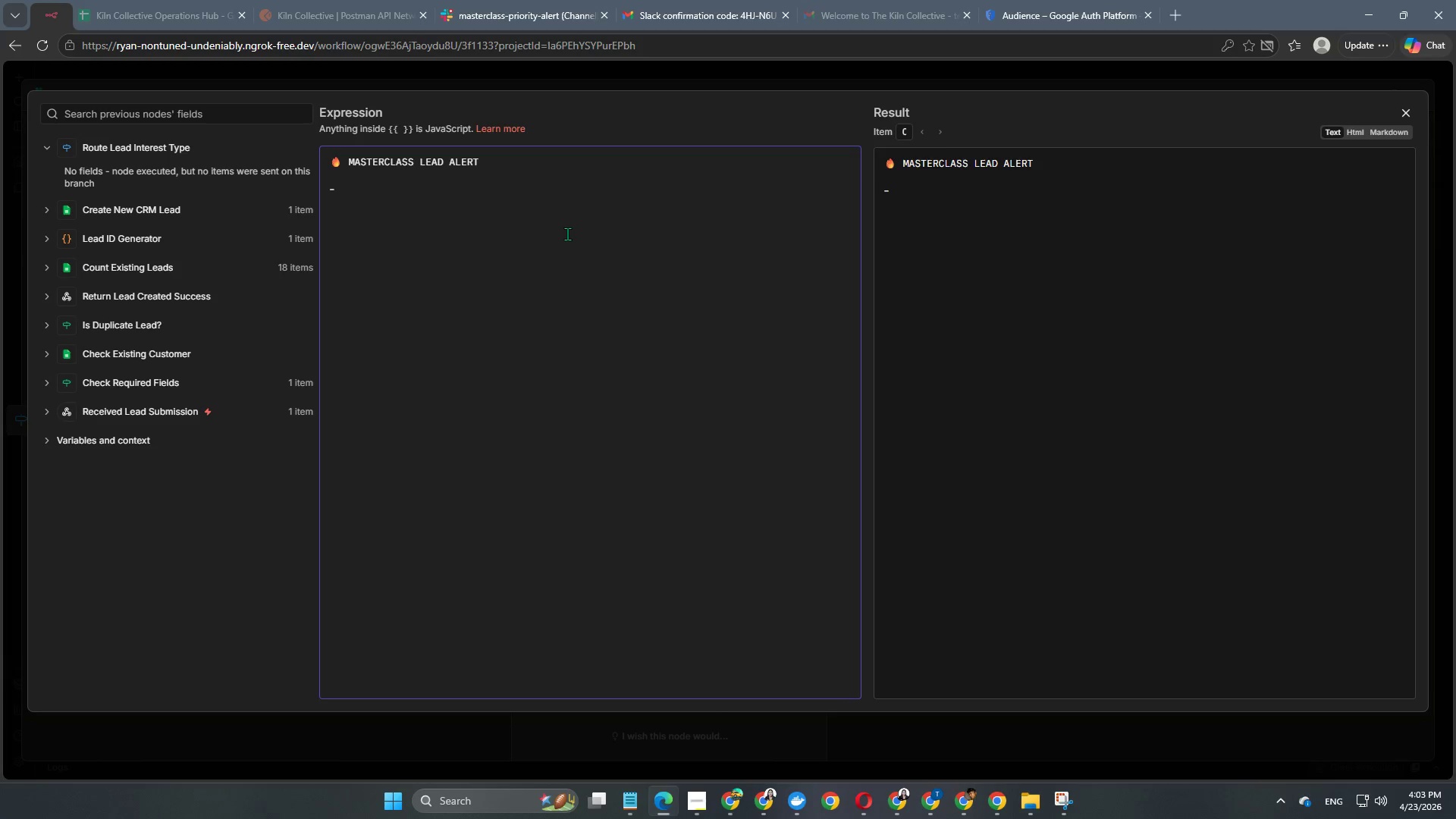 
key(Backspace)
 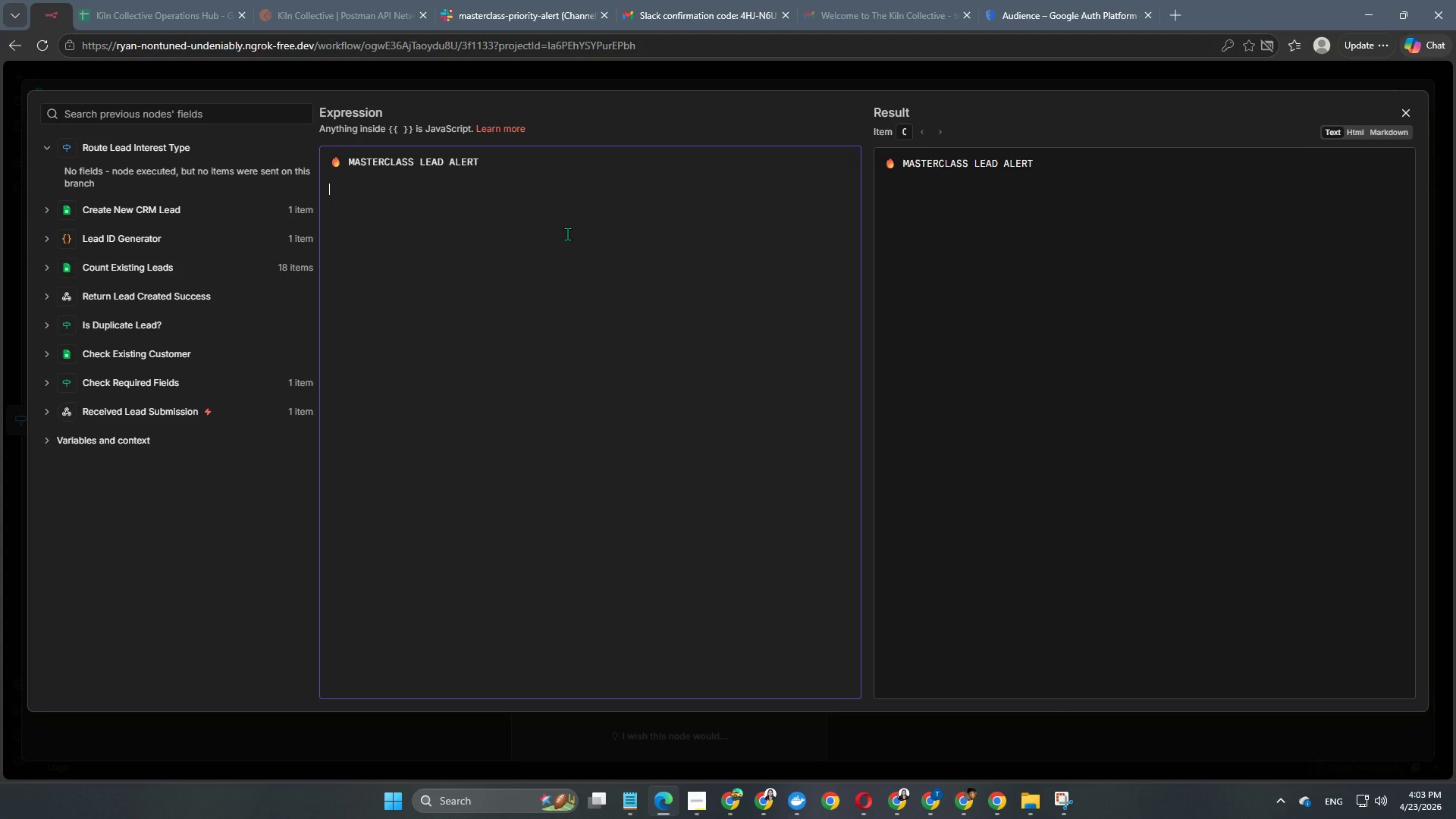 
key(Shift+Minus)
 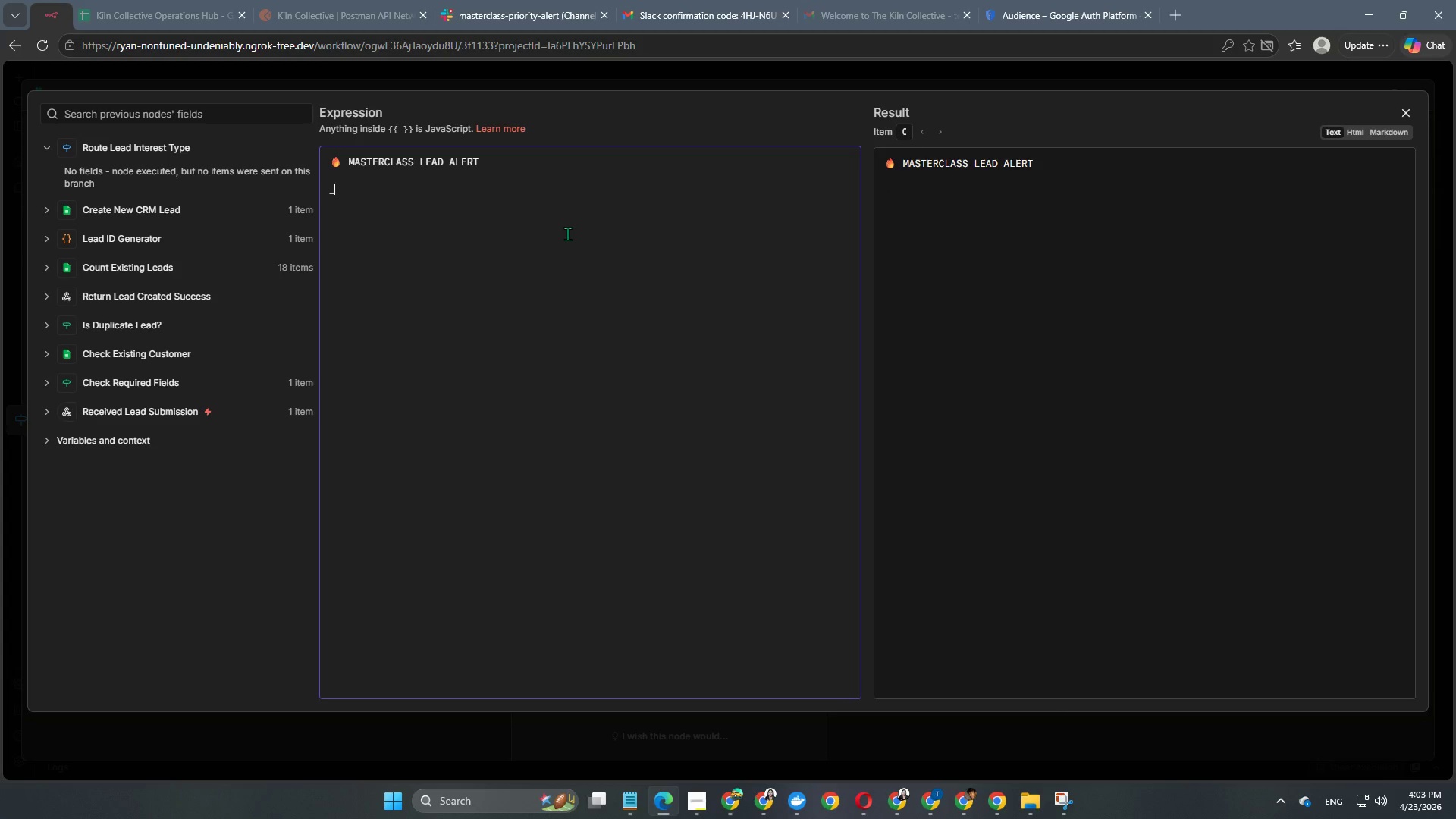 
hold_key(key=Minus, duration=0.97)
 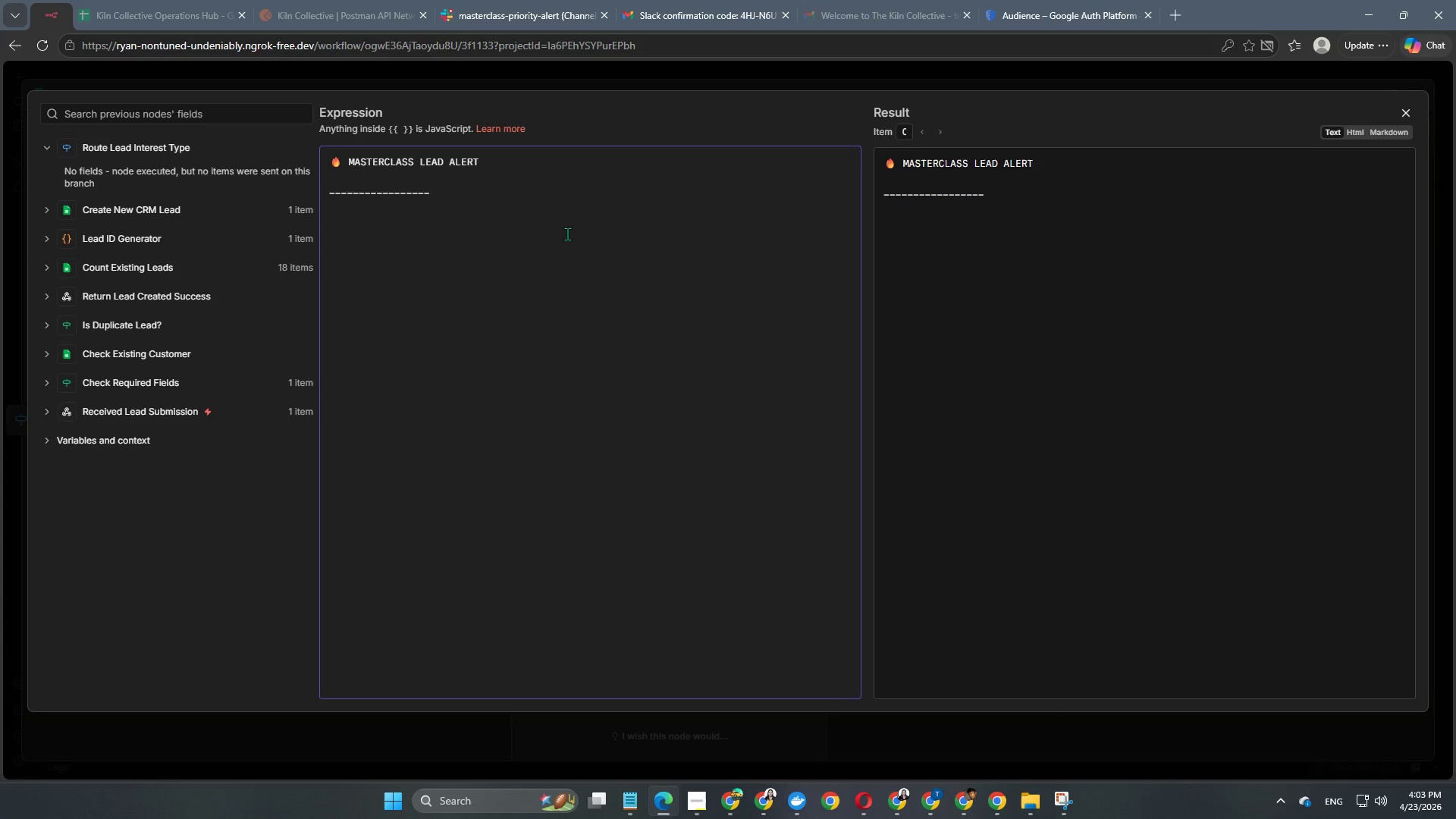 
hold_key(key=Minus, duration=1.84)
 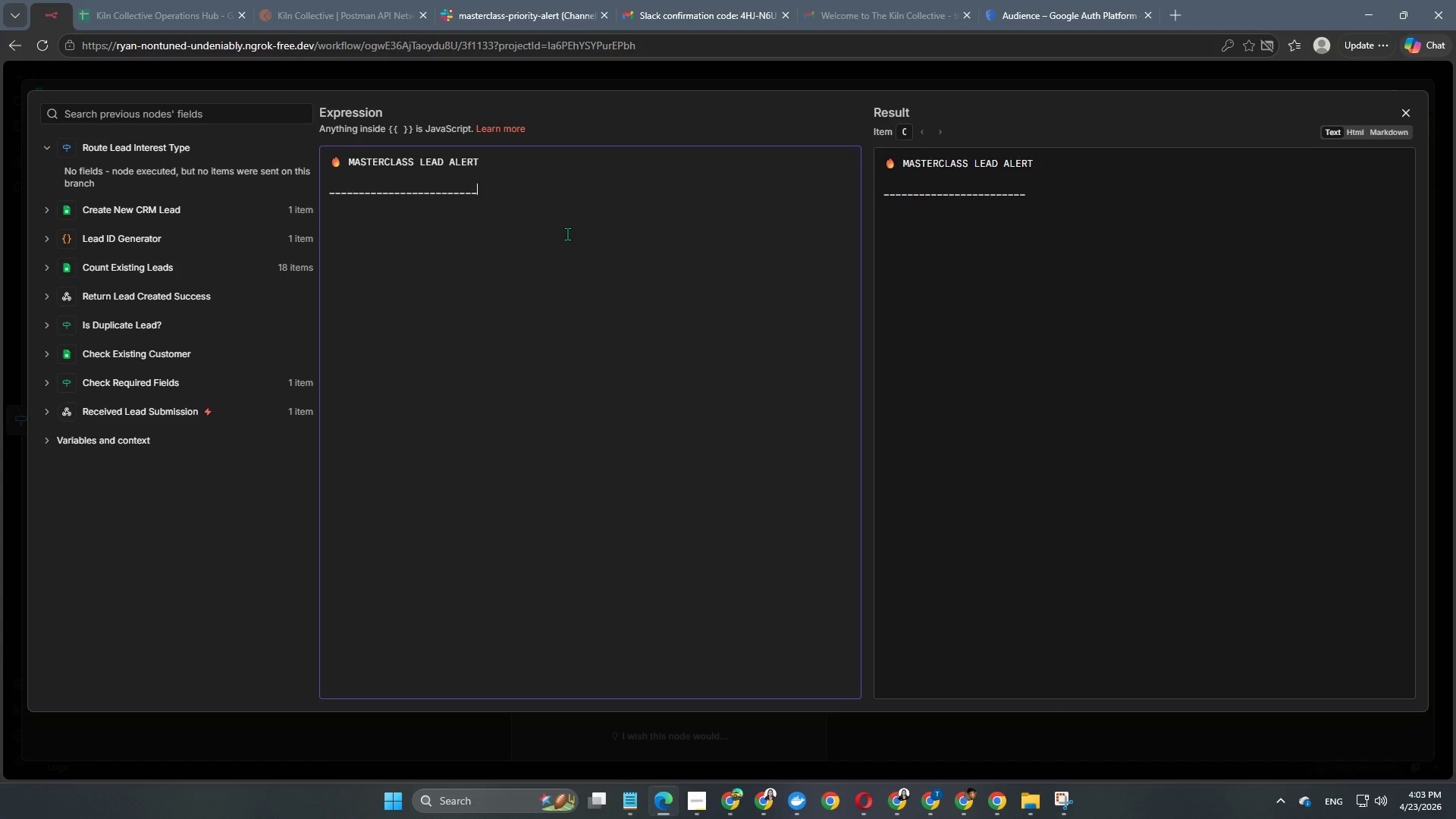 
key(Shift+Minus)
 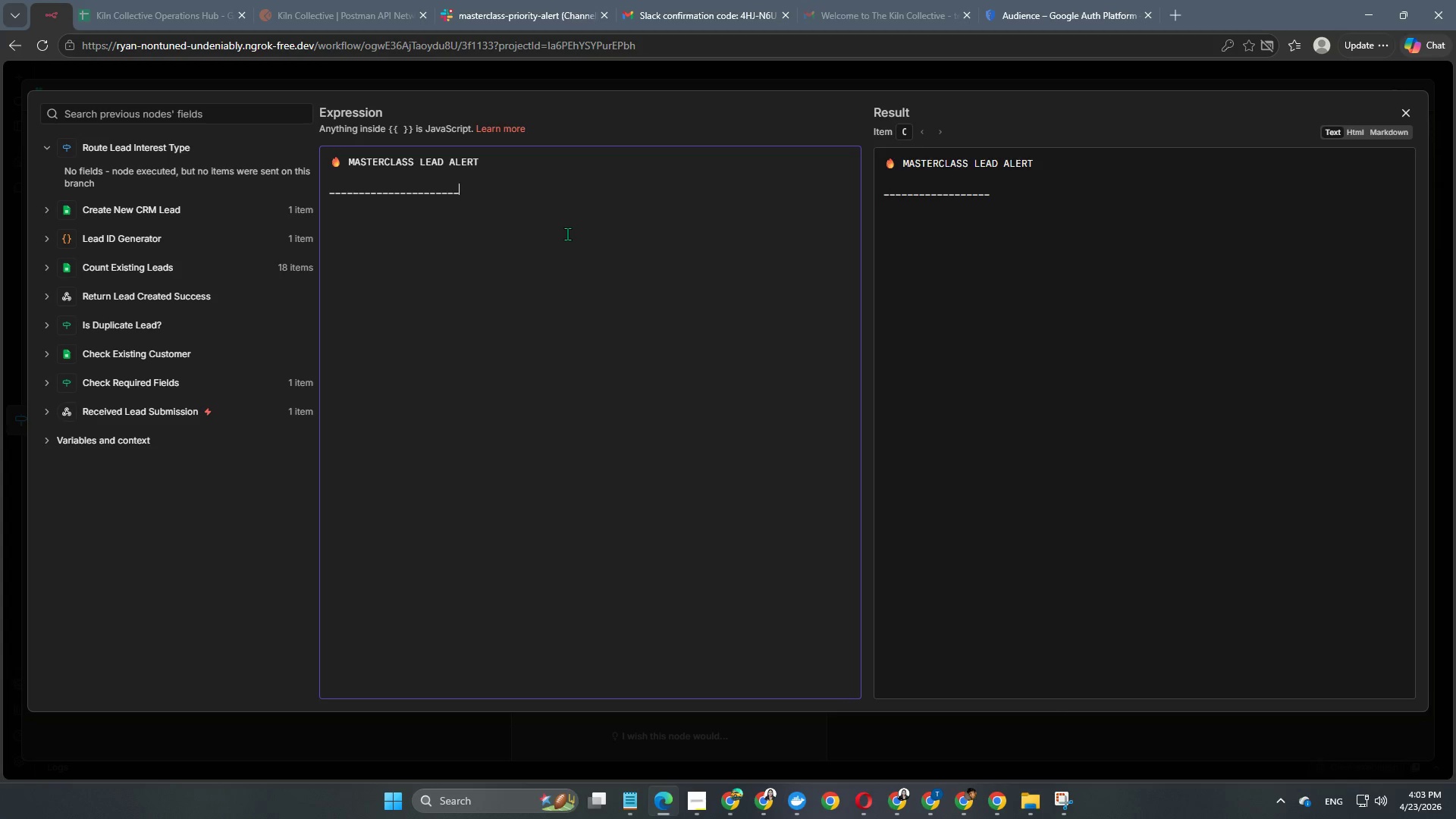 
key(Shift+Minus)
 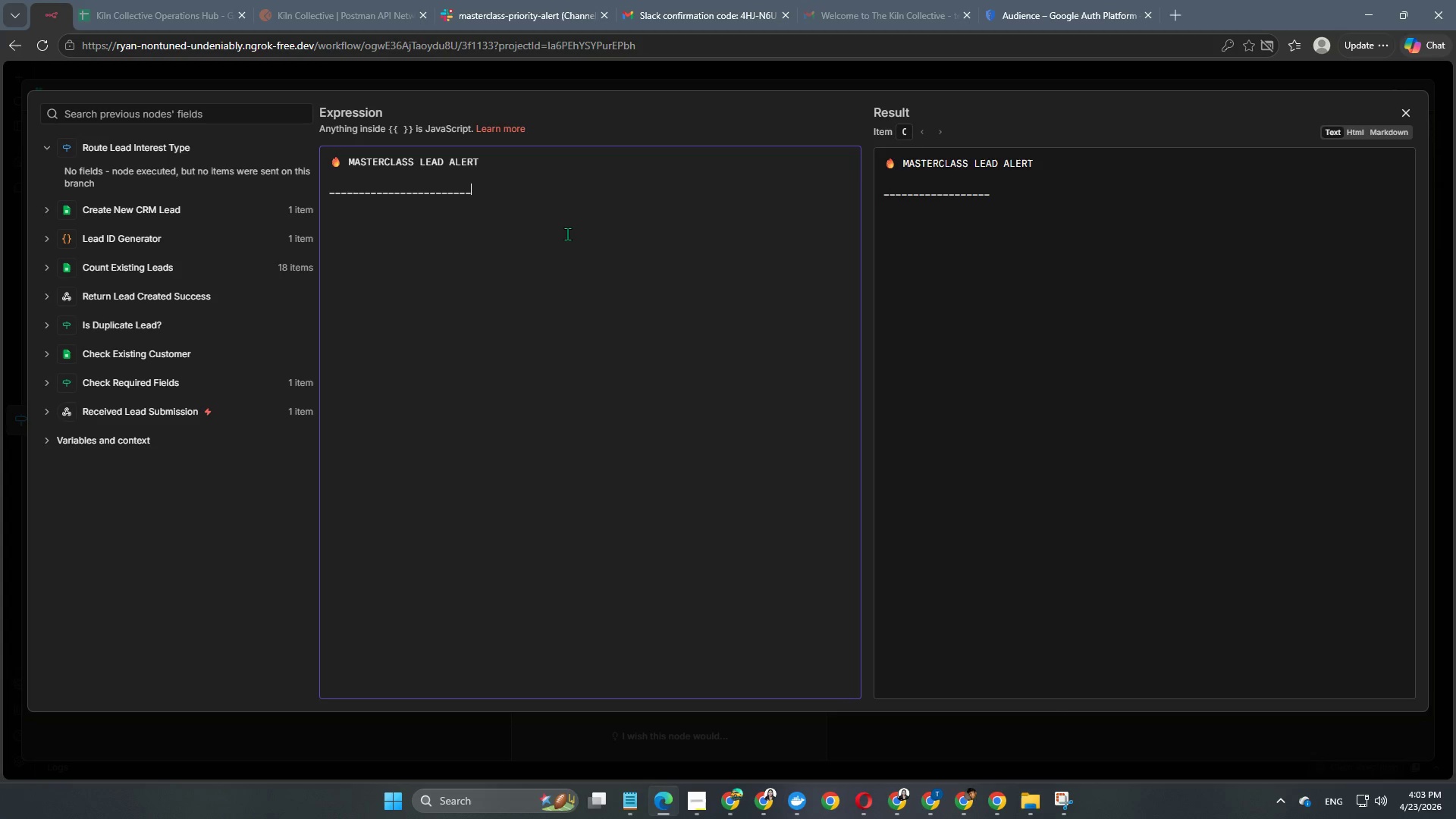 
key(Shift+Minus)
 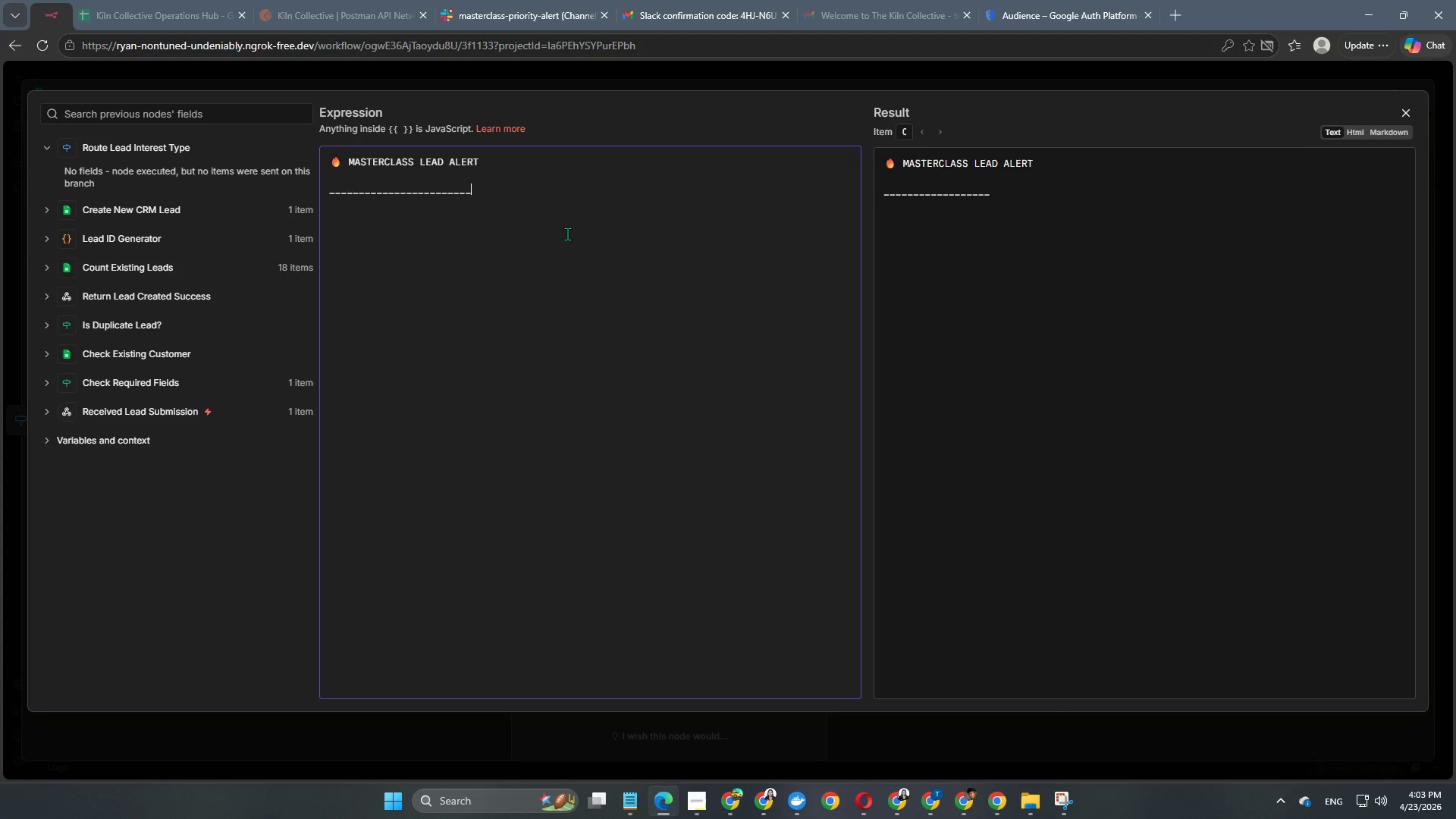 
key(Shift+Minus)
 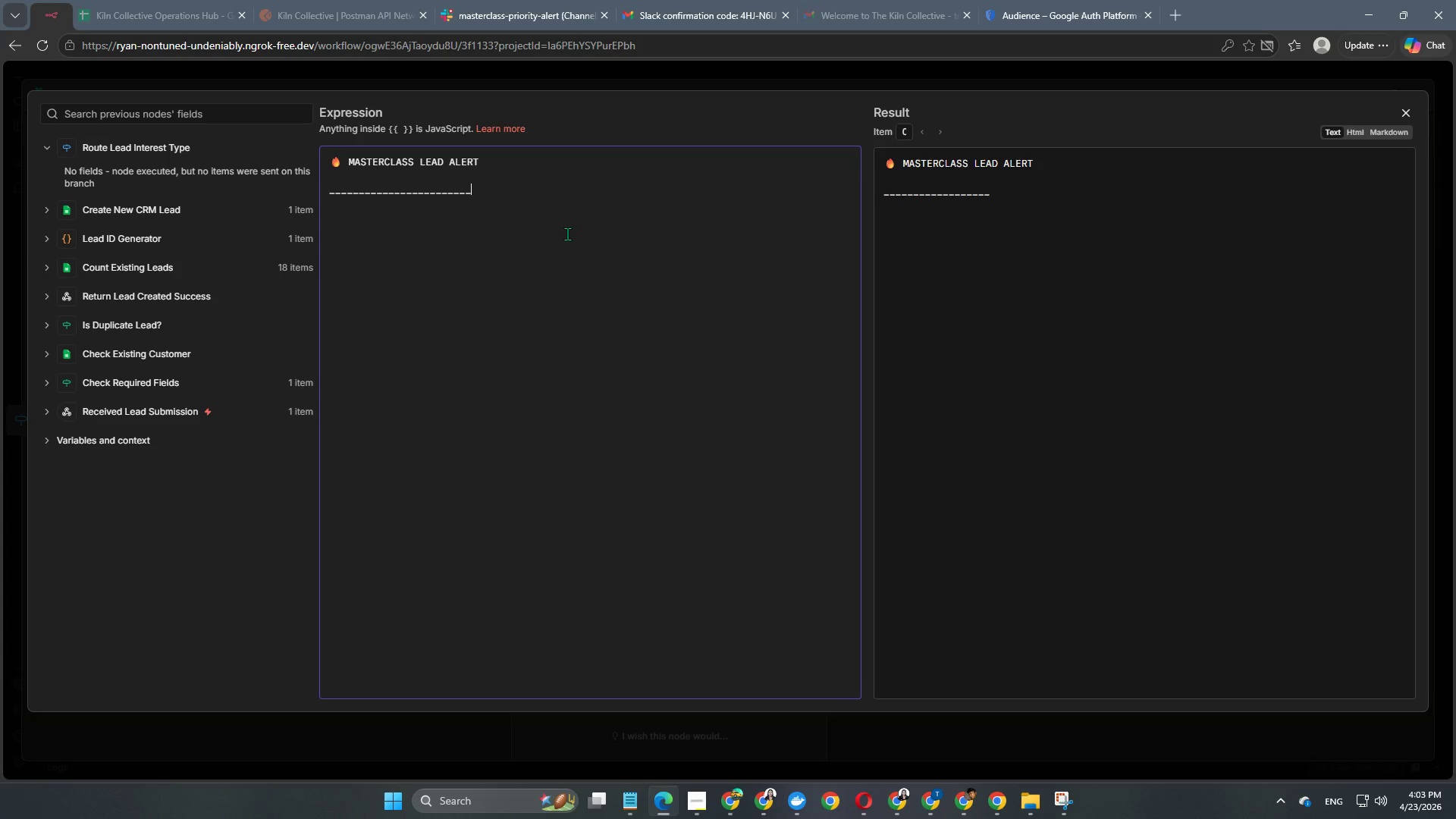 
hold_key(key=Minus, duration=0.47)
 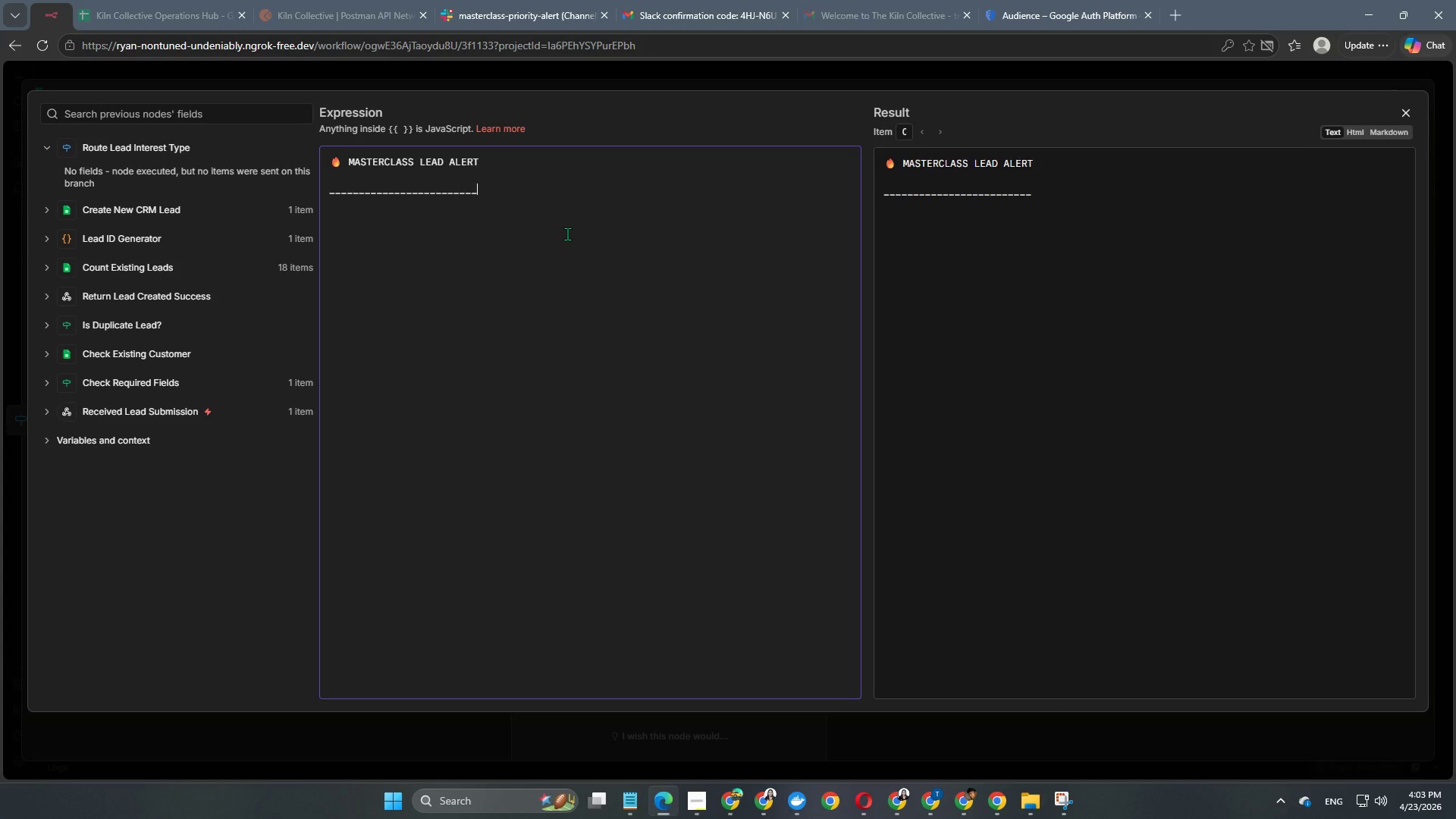 
key(Enter)
 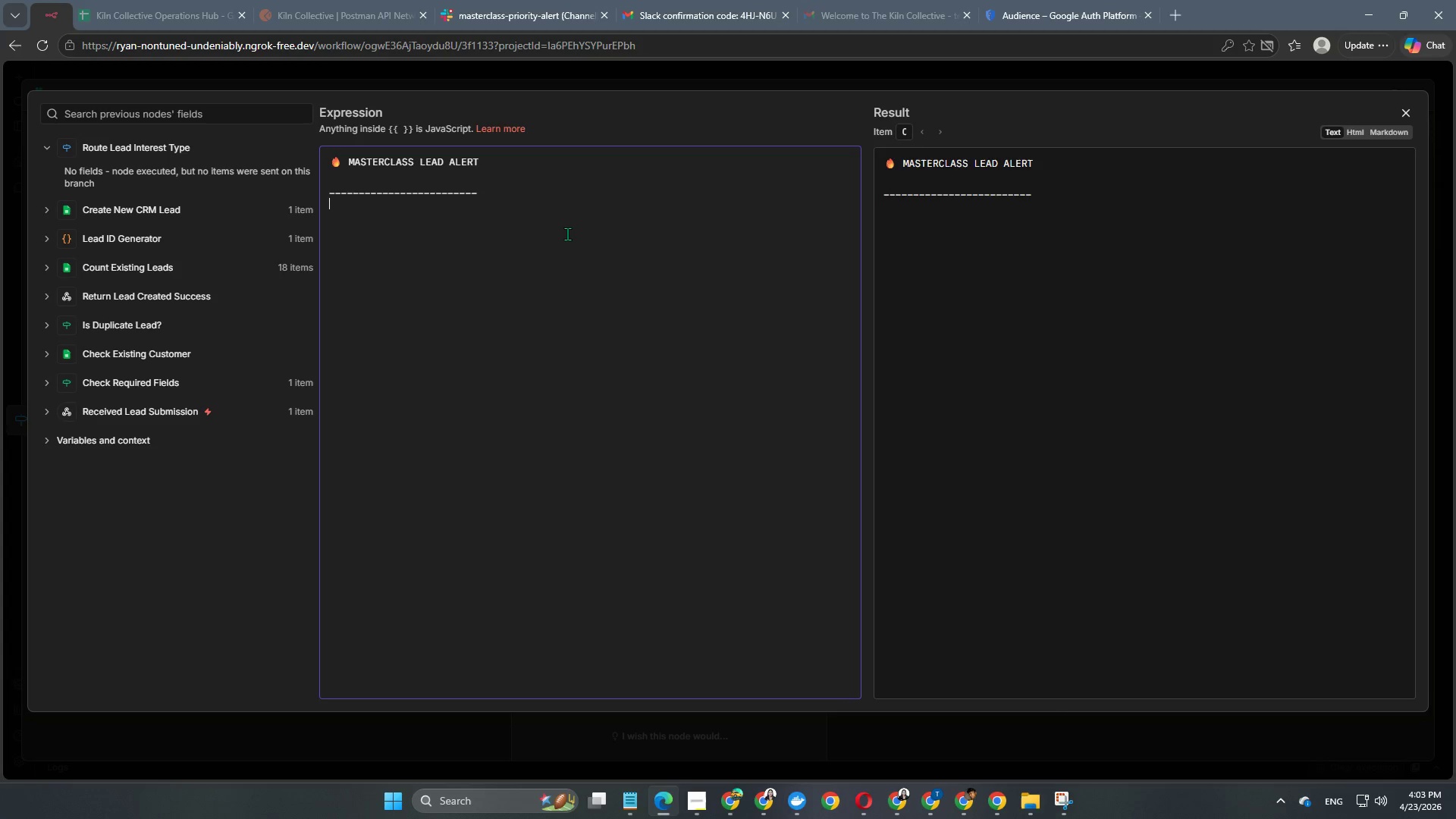 
key(Enter)
 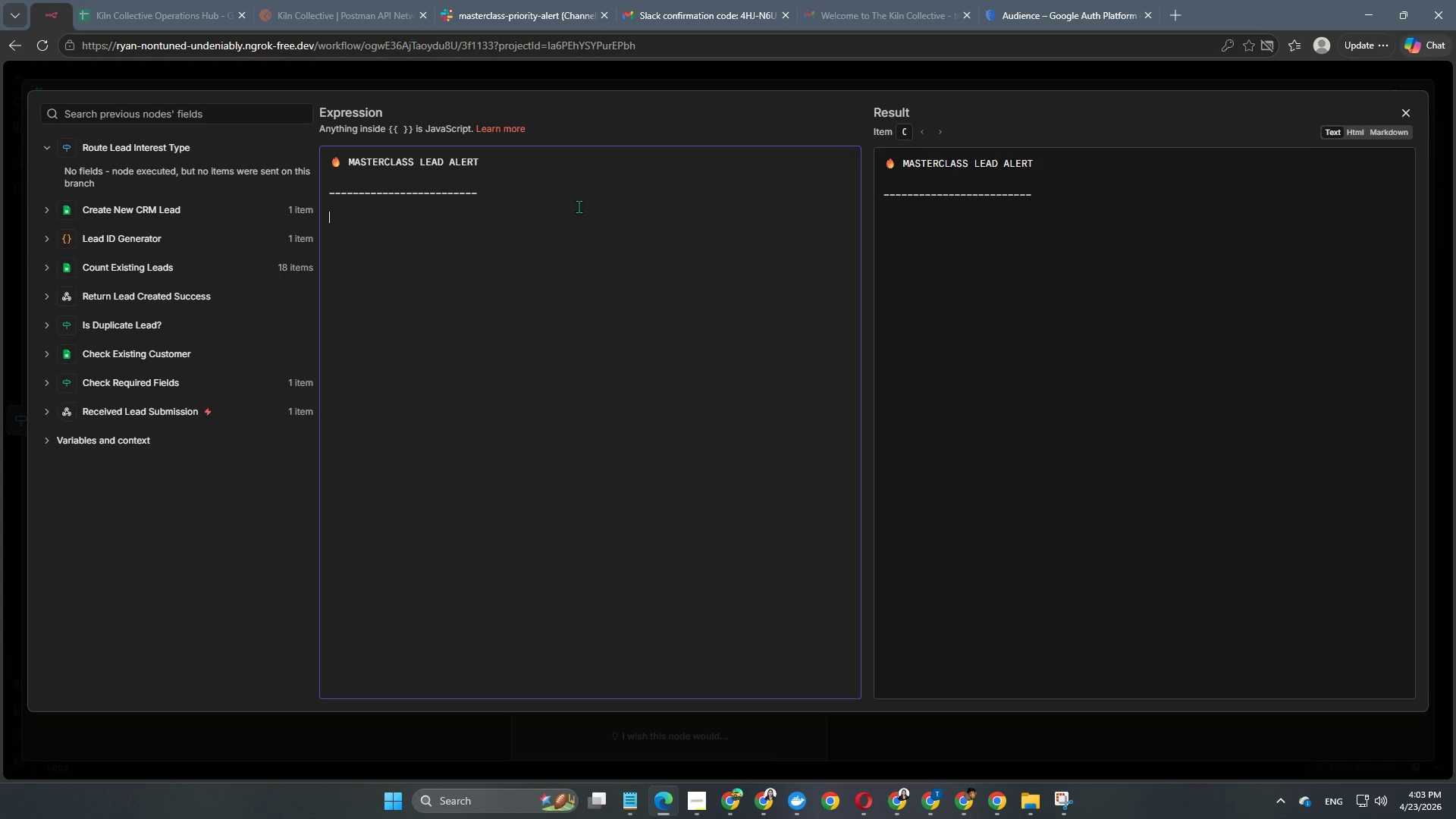 
left_click_drag(start_coordinate=[491, 194], to_coordinate=[321, 195])
 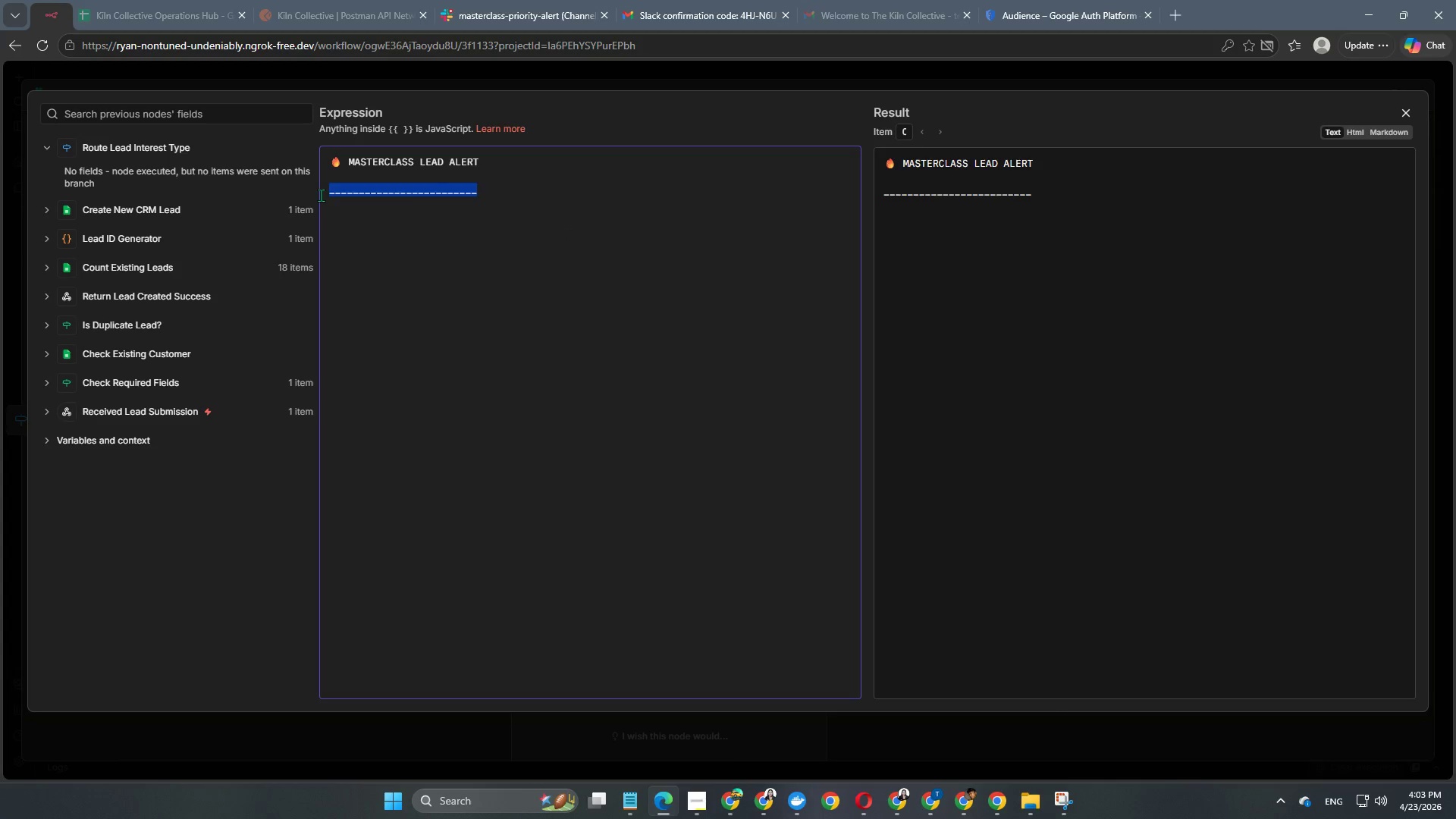 
key(Backspace)
 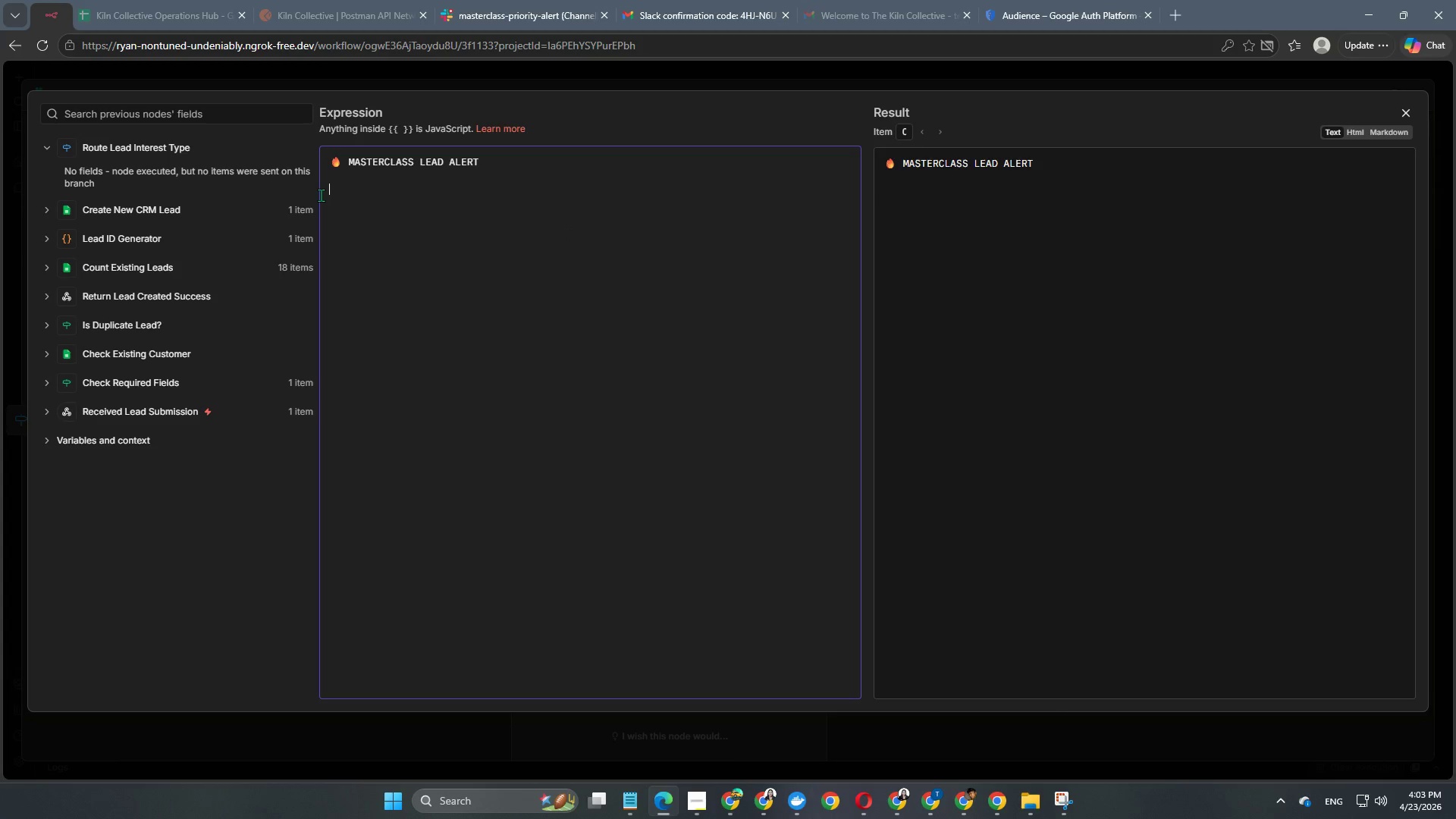 
key(Control+Shift+Minus)
 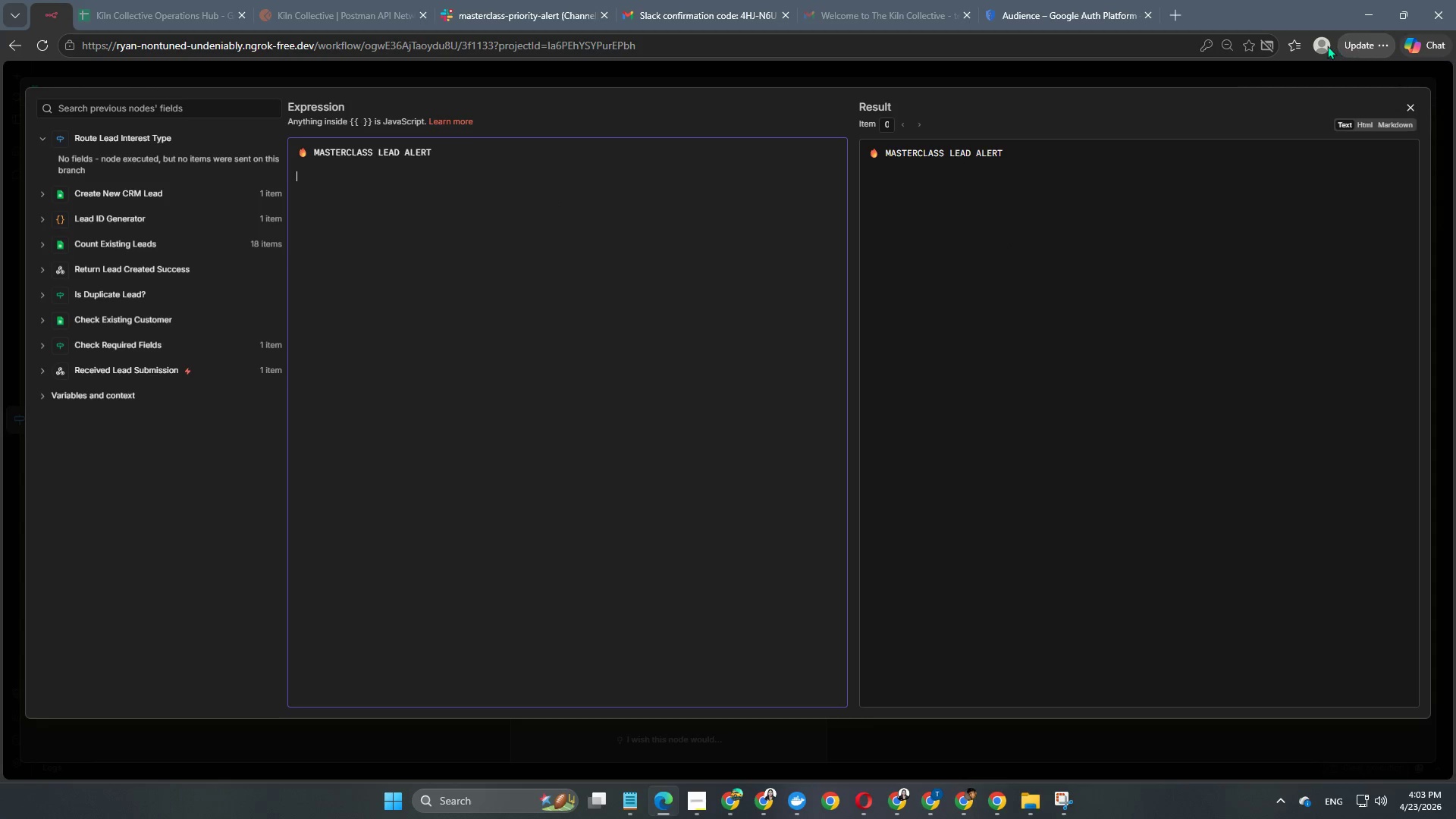 
left_click([1373, 47])
 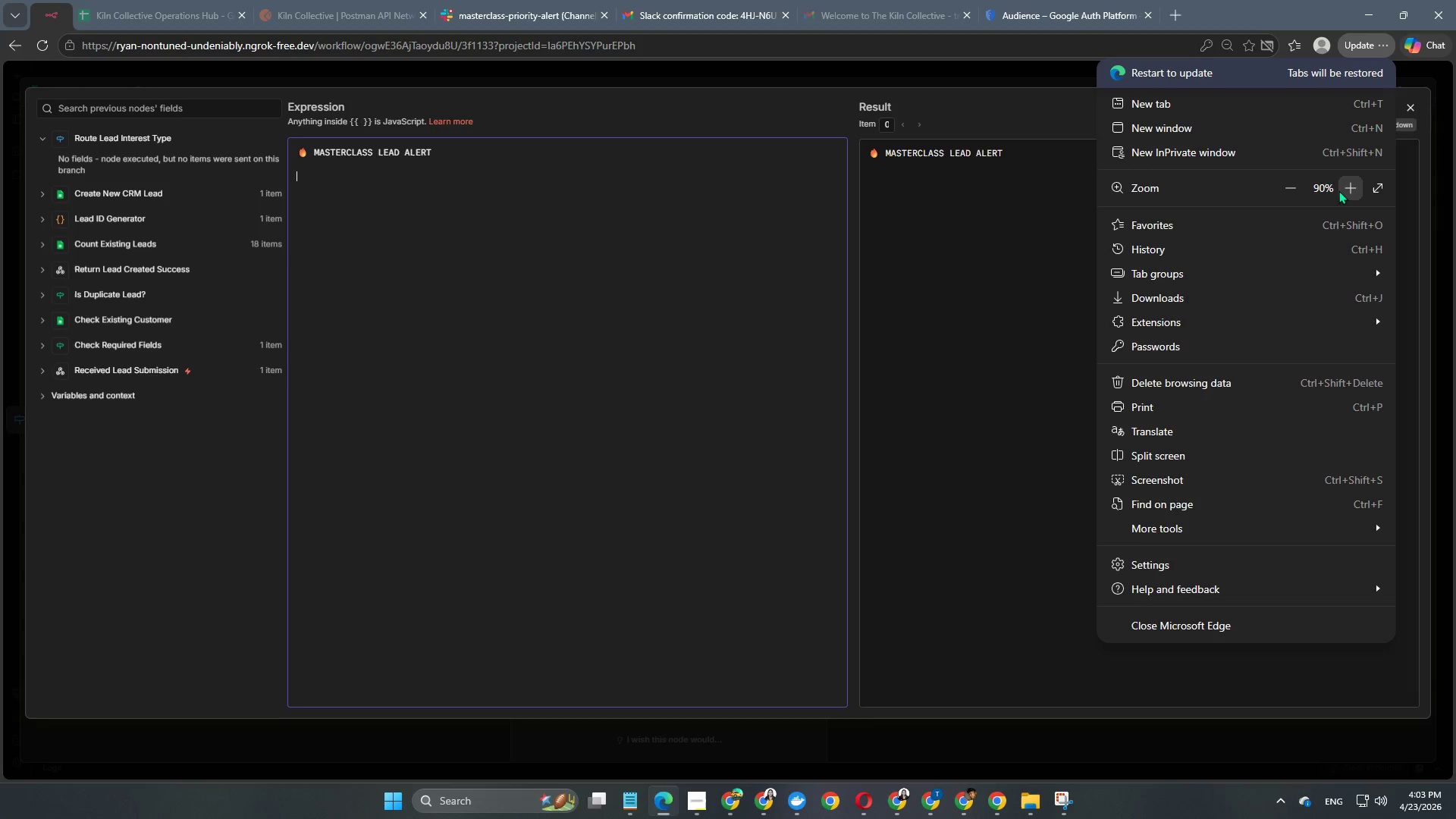 
left_click([1343, 190])
 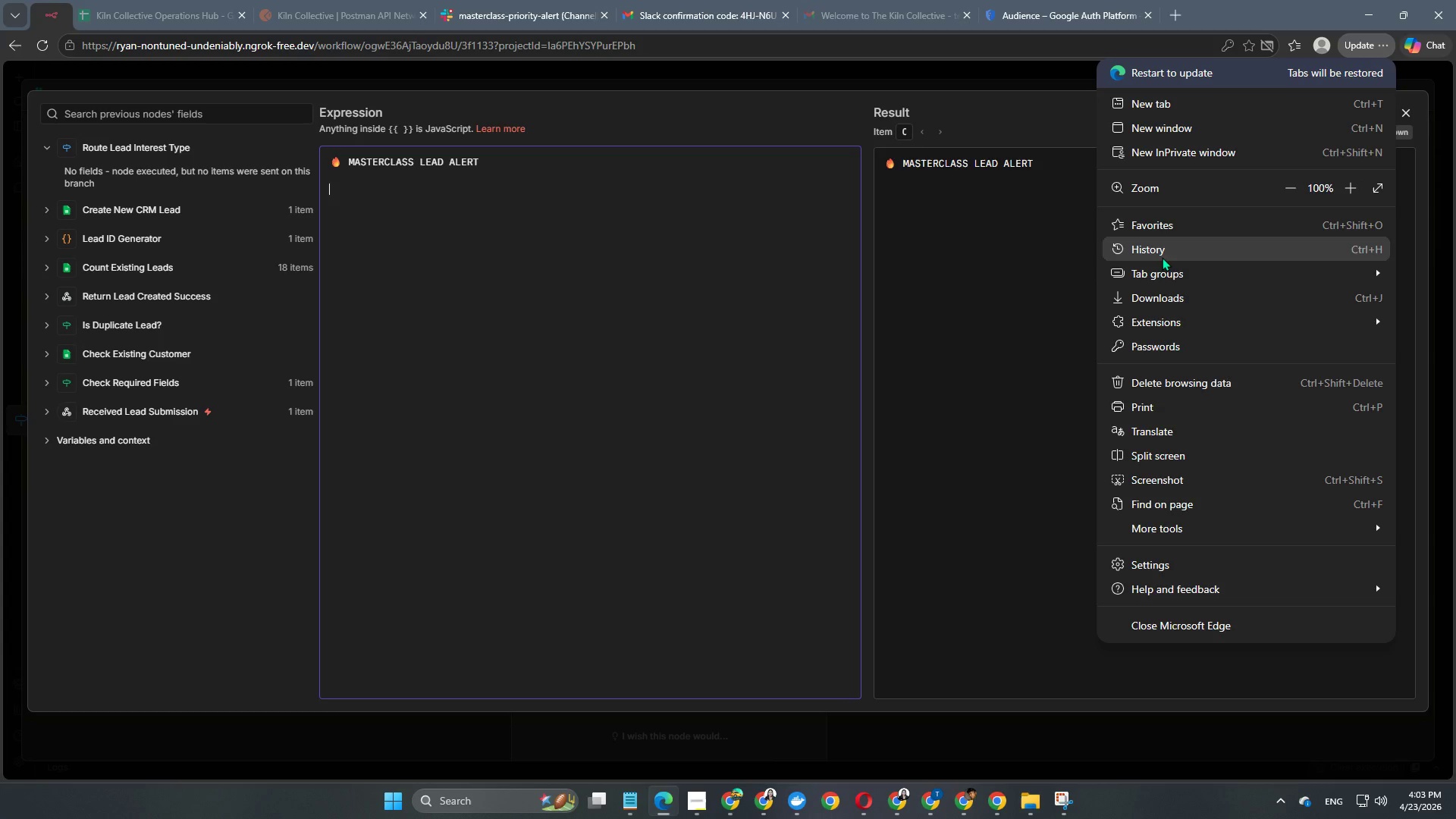 
left_click([1001, 316])
 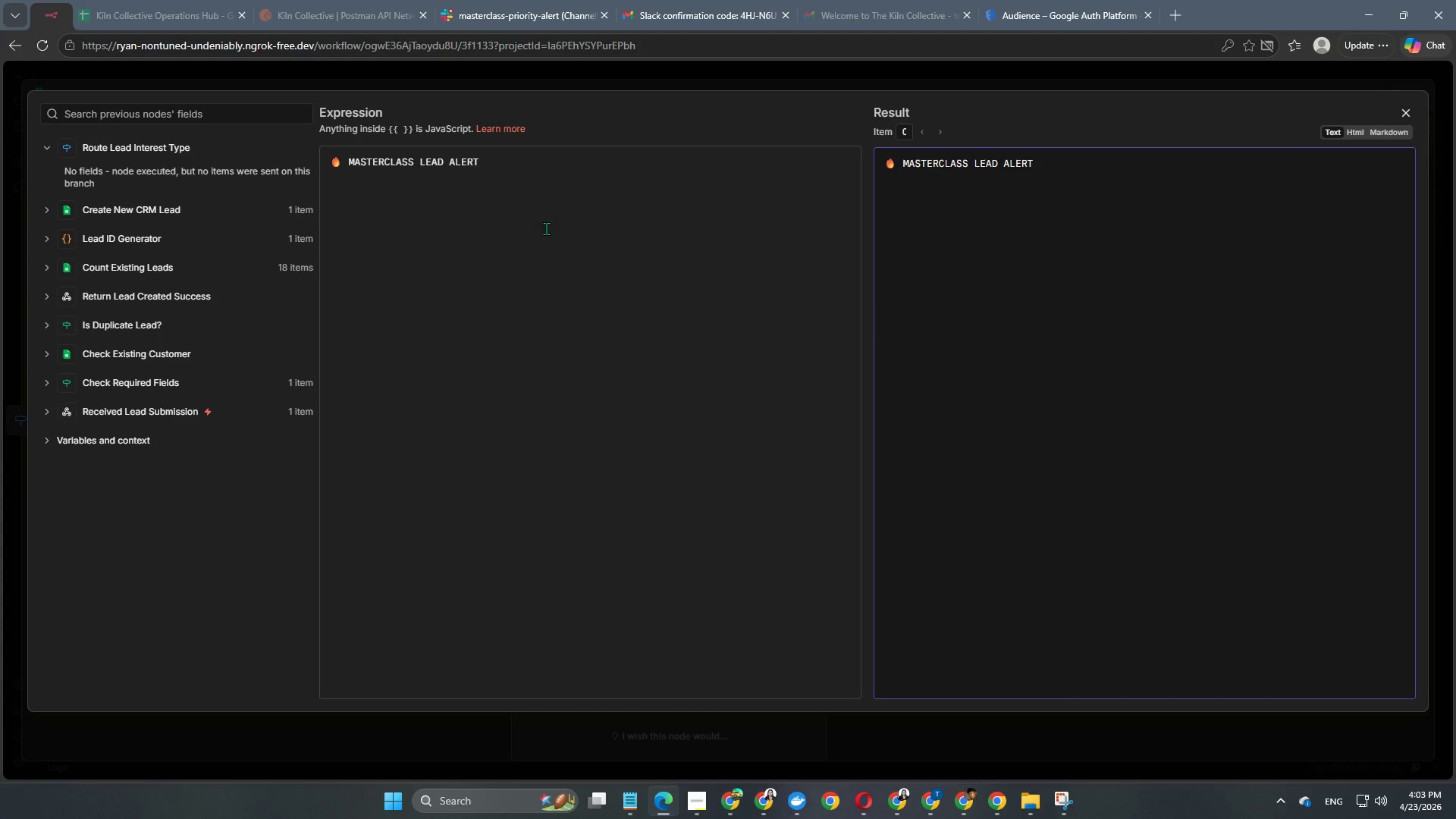 
left_click([533, 211])
 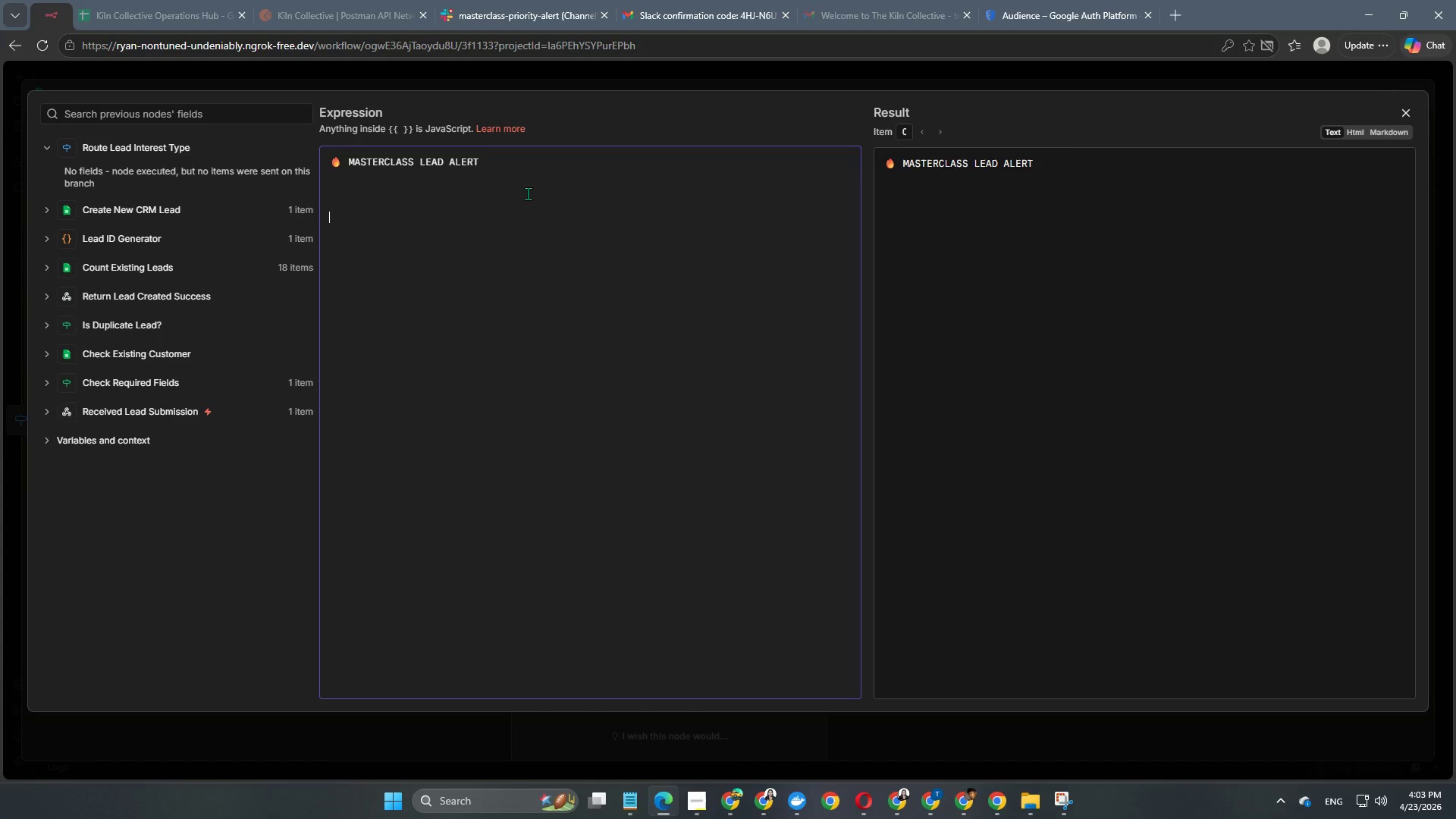 
key(Backspace)
 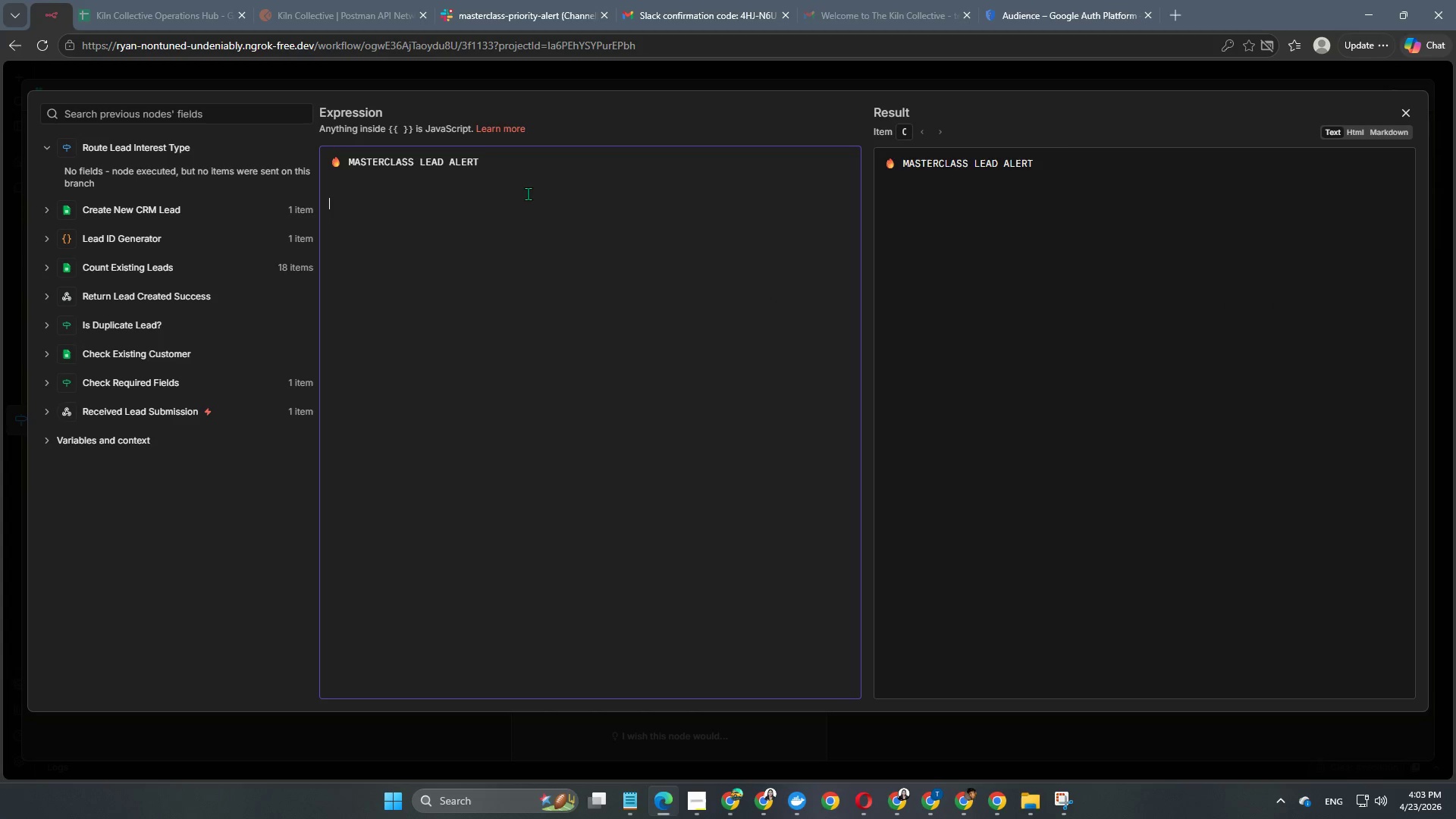 
key(NumpadSubtract)
 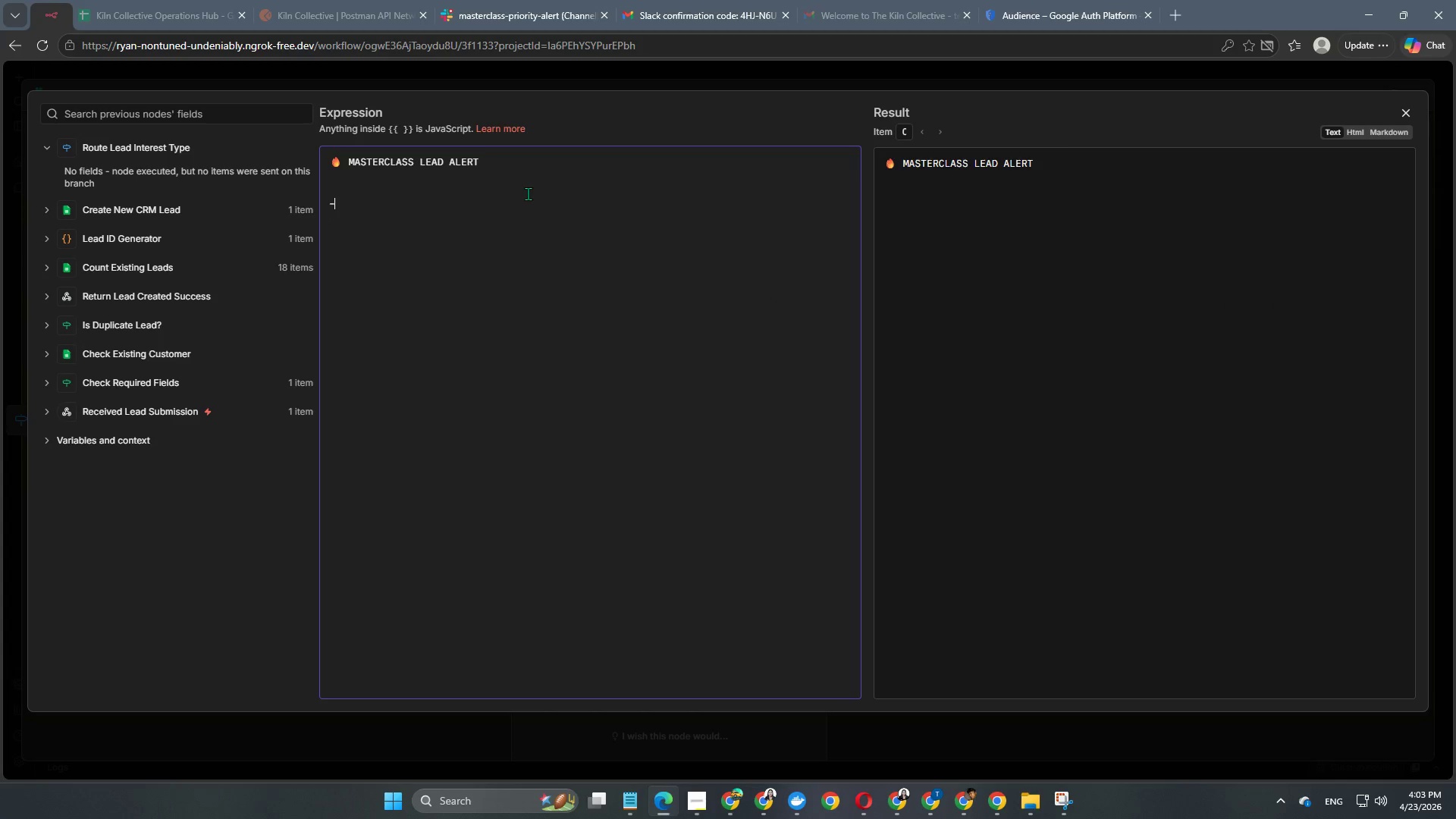 
key(NumpadSubtract)
 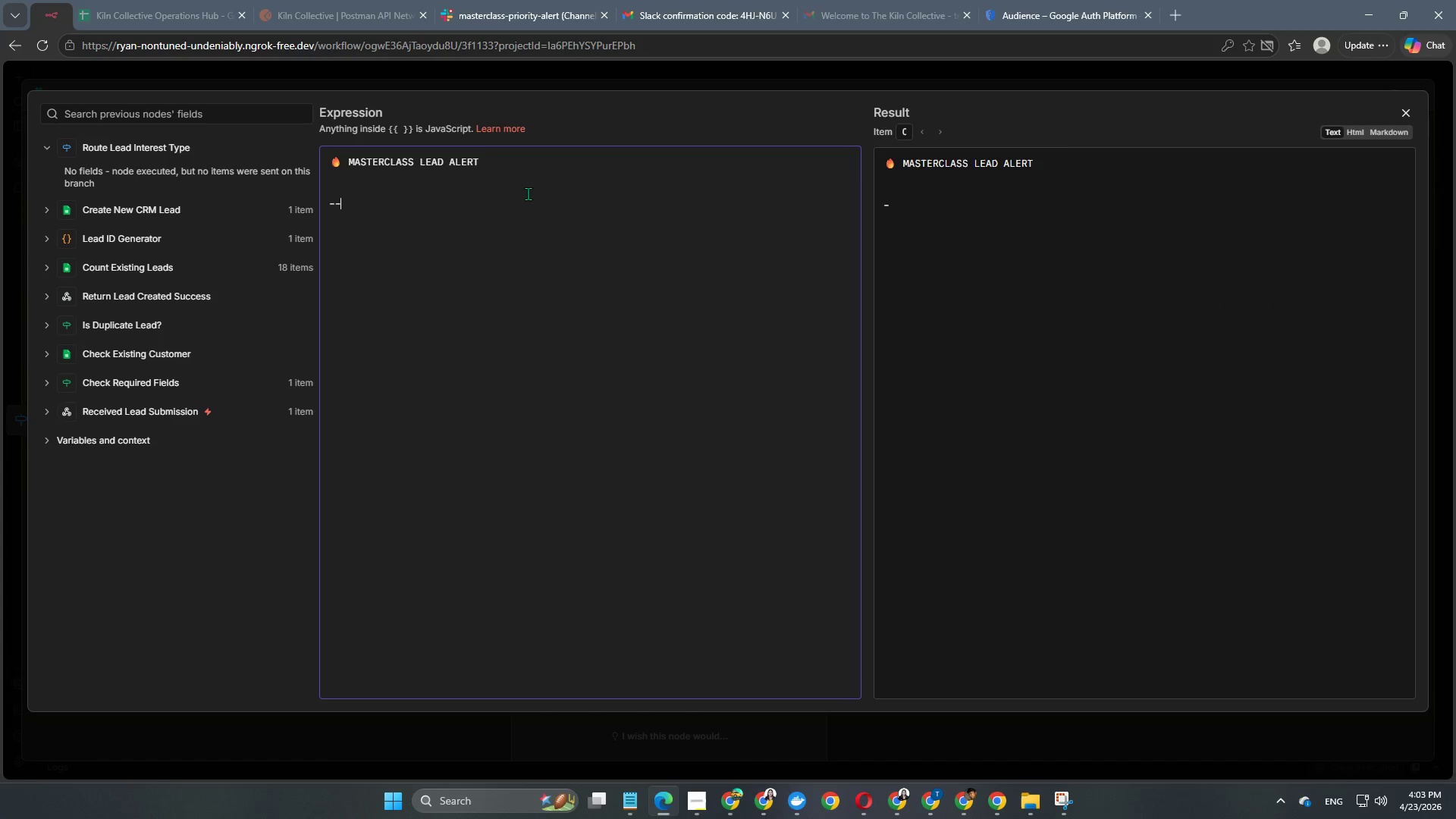 
hold_key(key=NumpadSubtract, duration=0.33)
 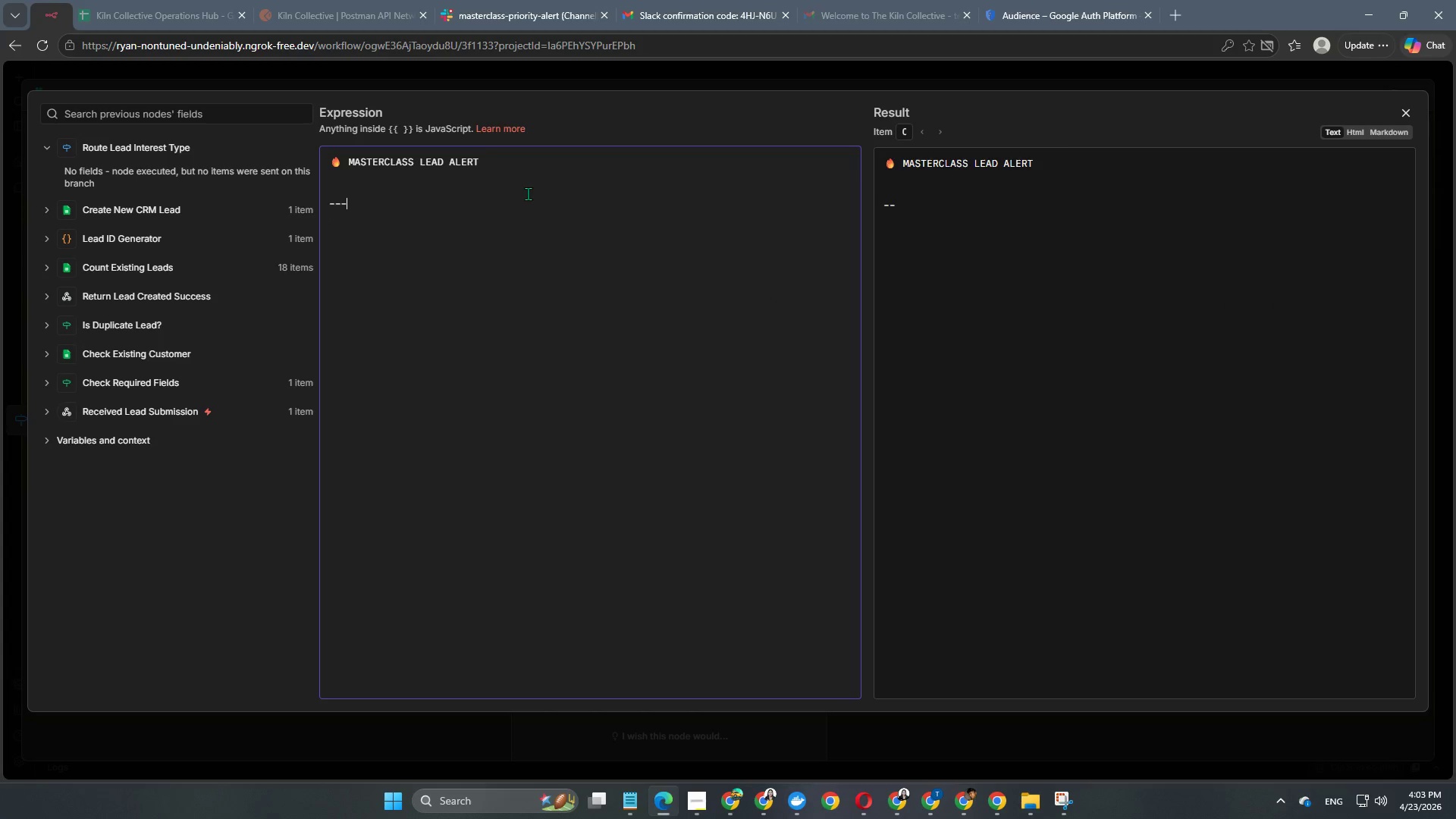 
key(NumpadSubtract)
 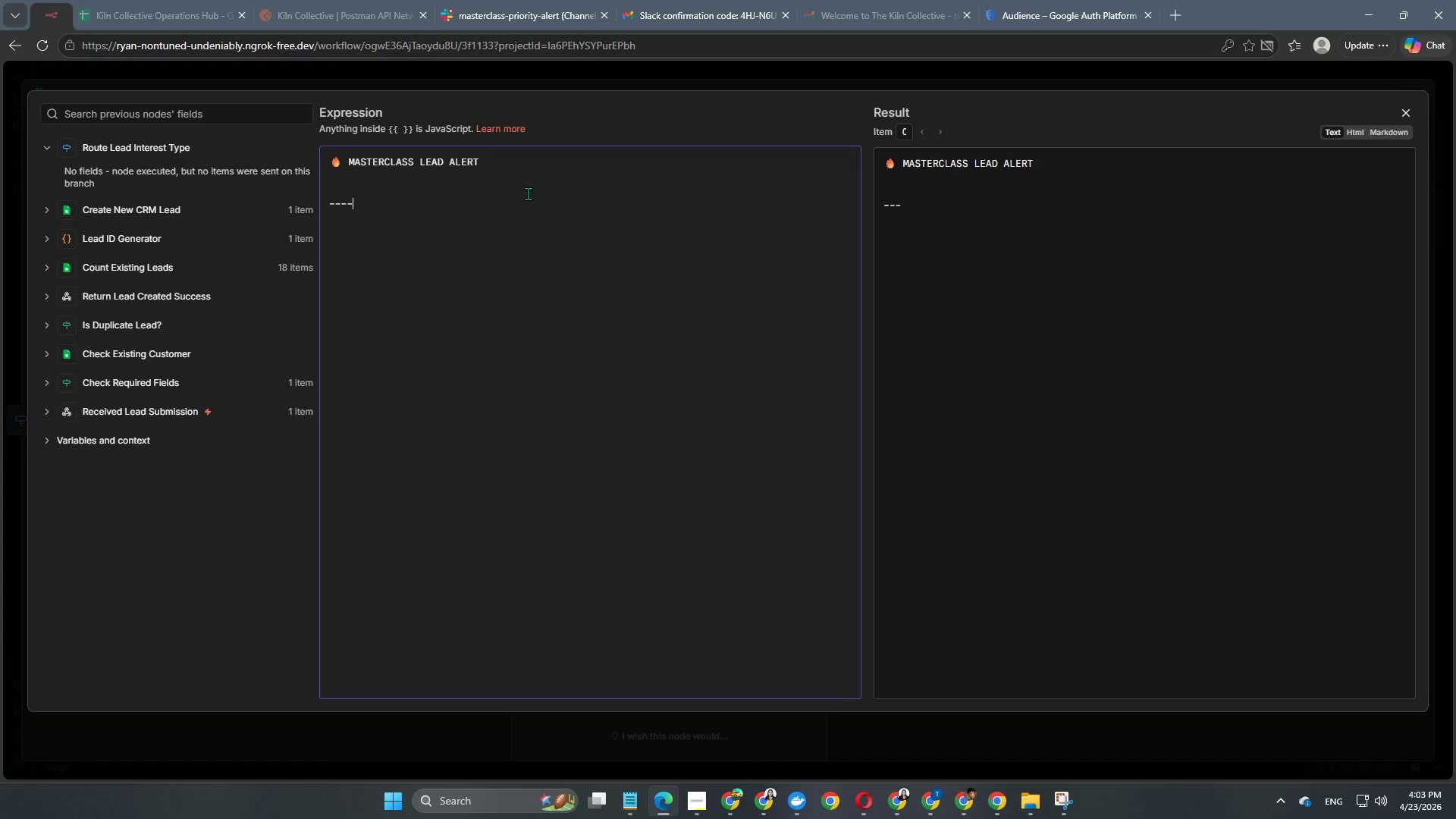 
key(NumpadSubtract)
 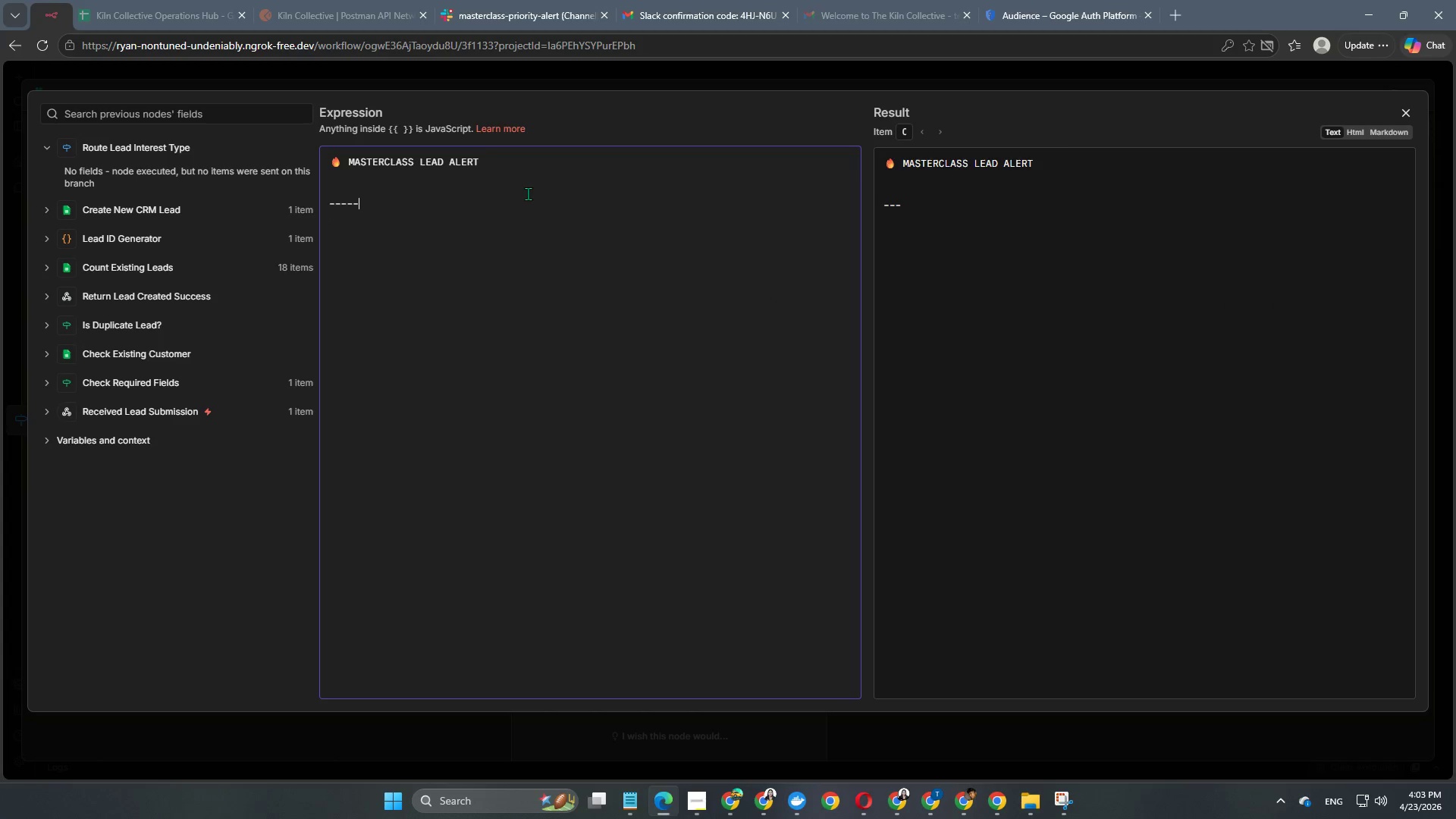 
key(NumpadSubtract)
 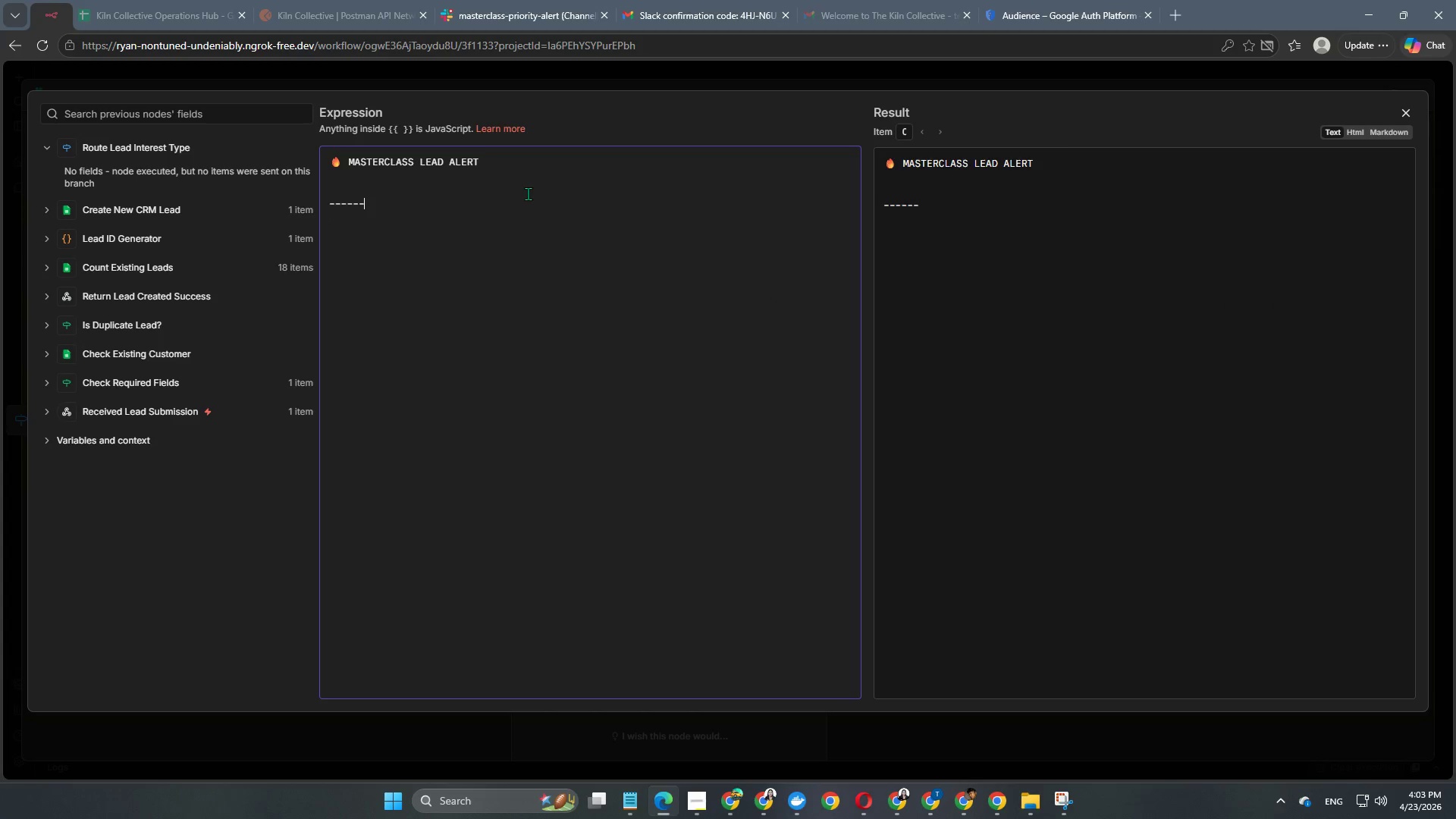 
key(Backspace)
 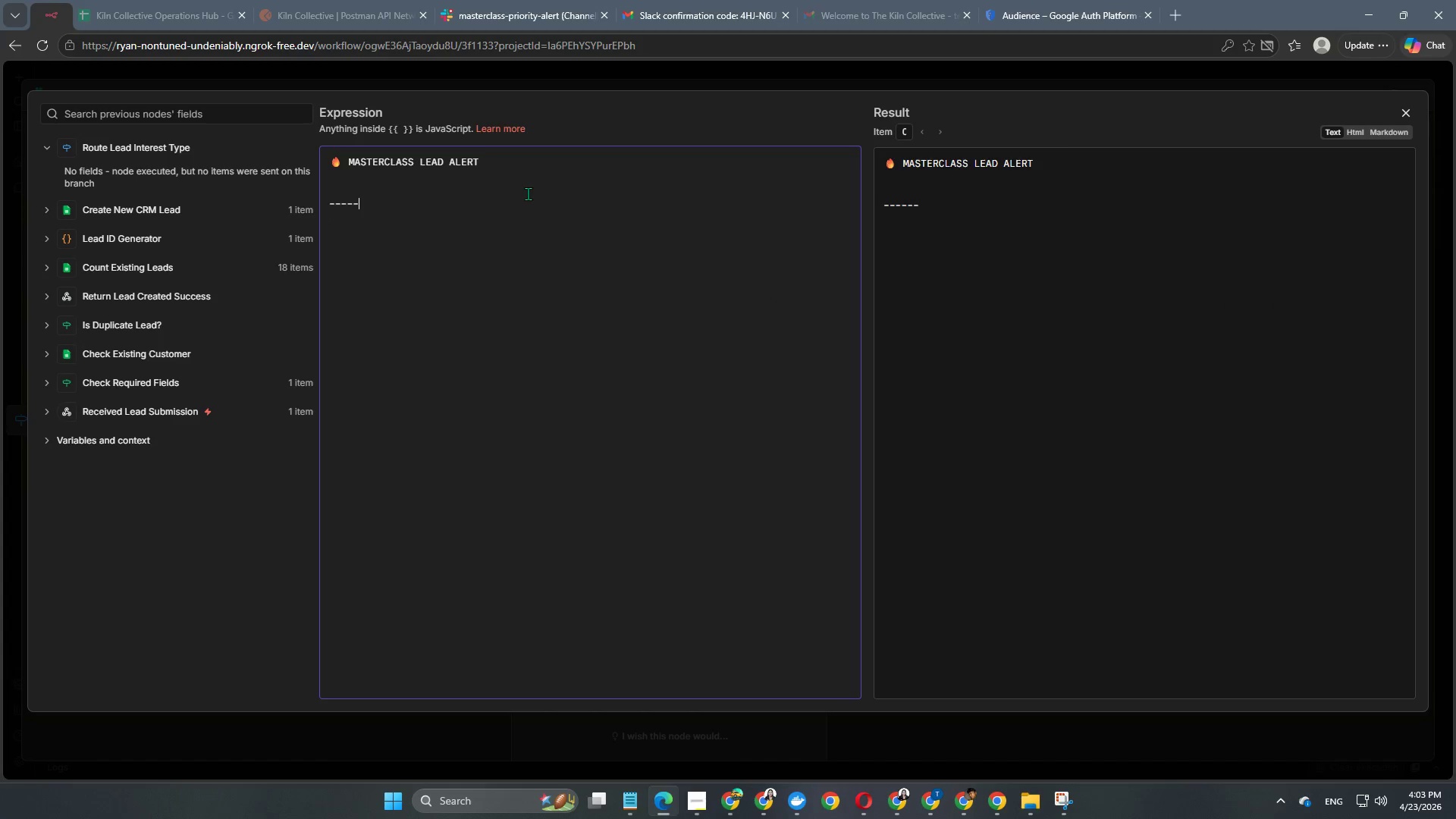 
key(Backspace)
 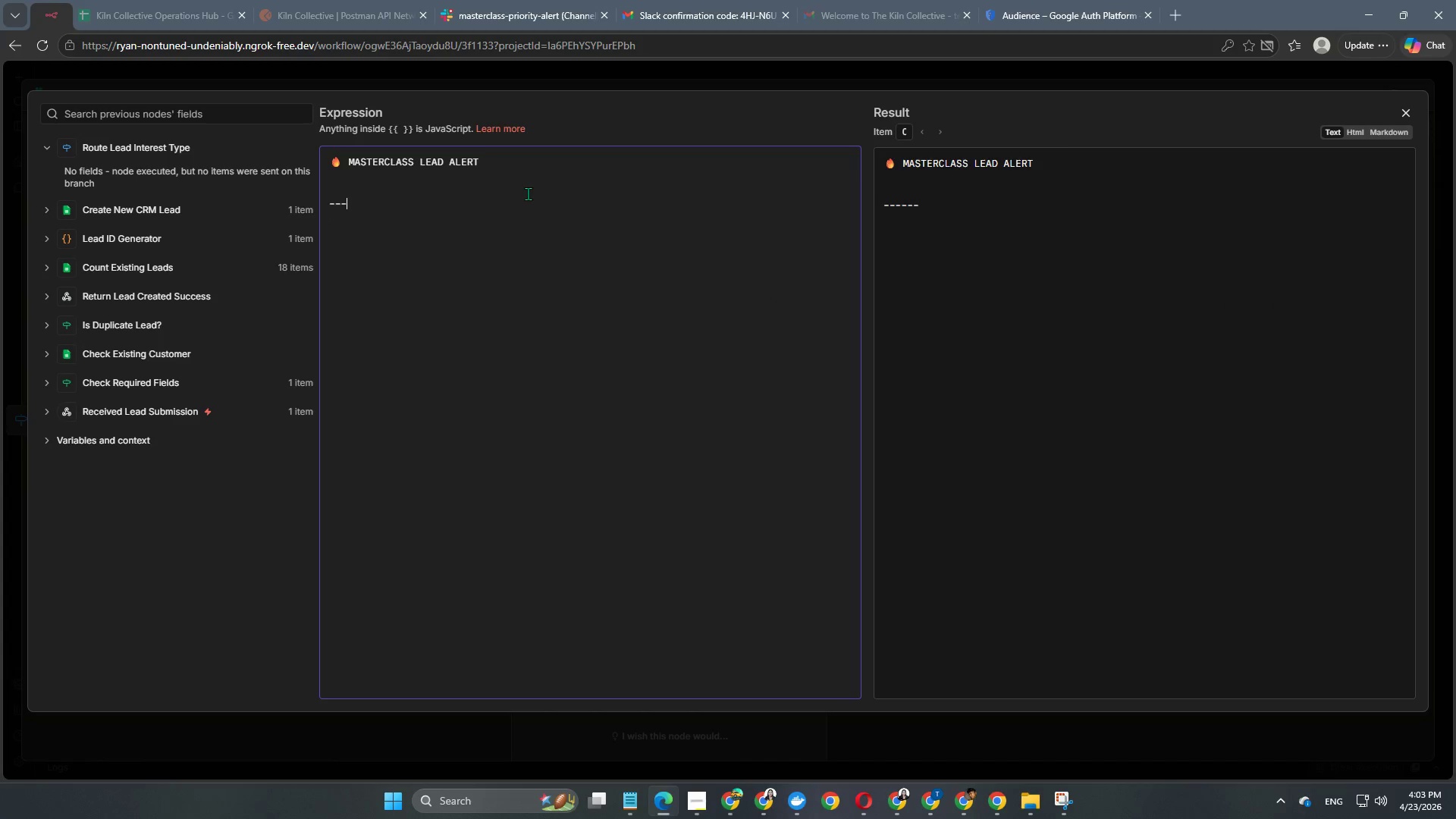 
key(Backspace)
 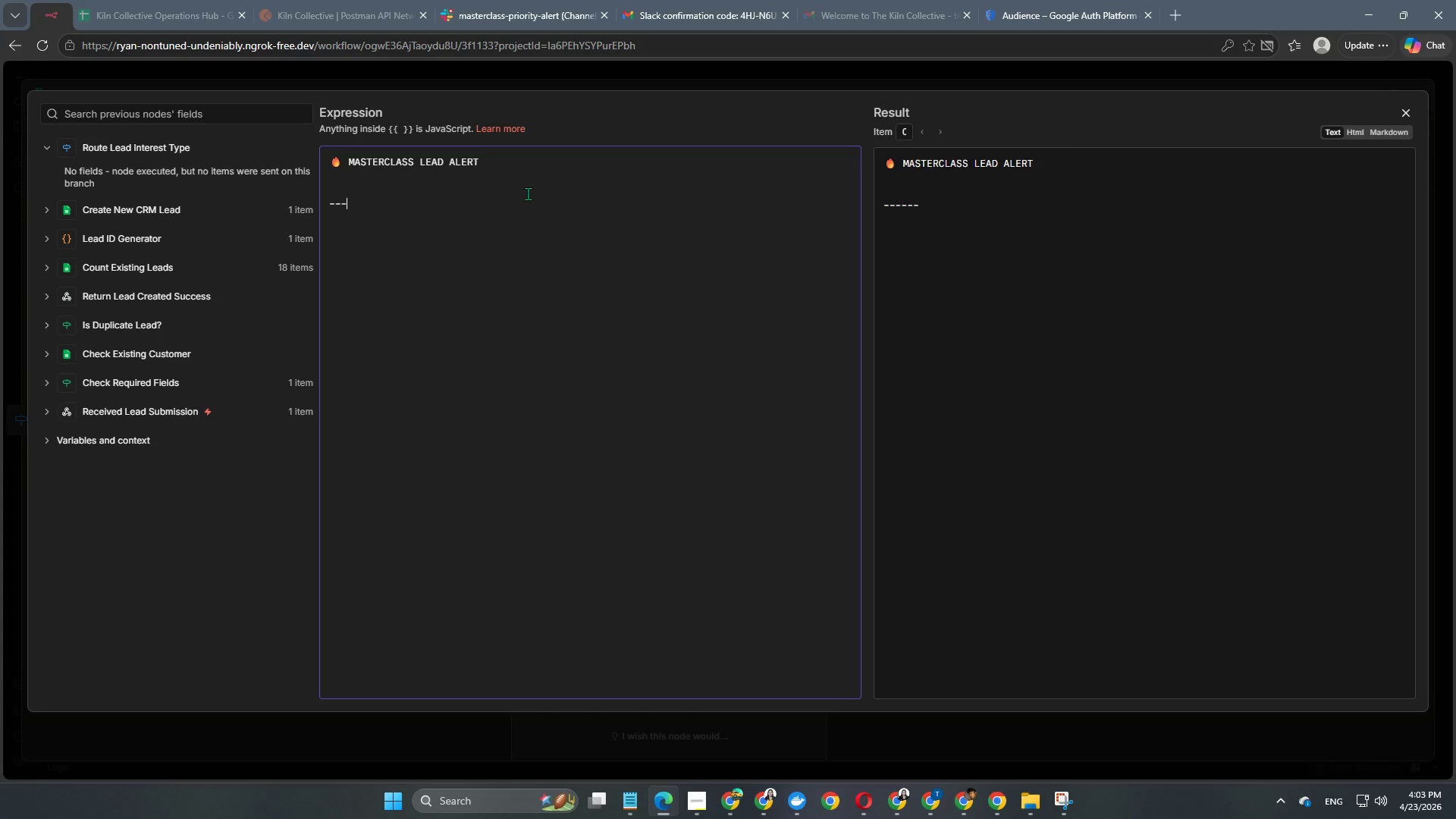 
key(Backspace)
 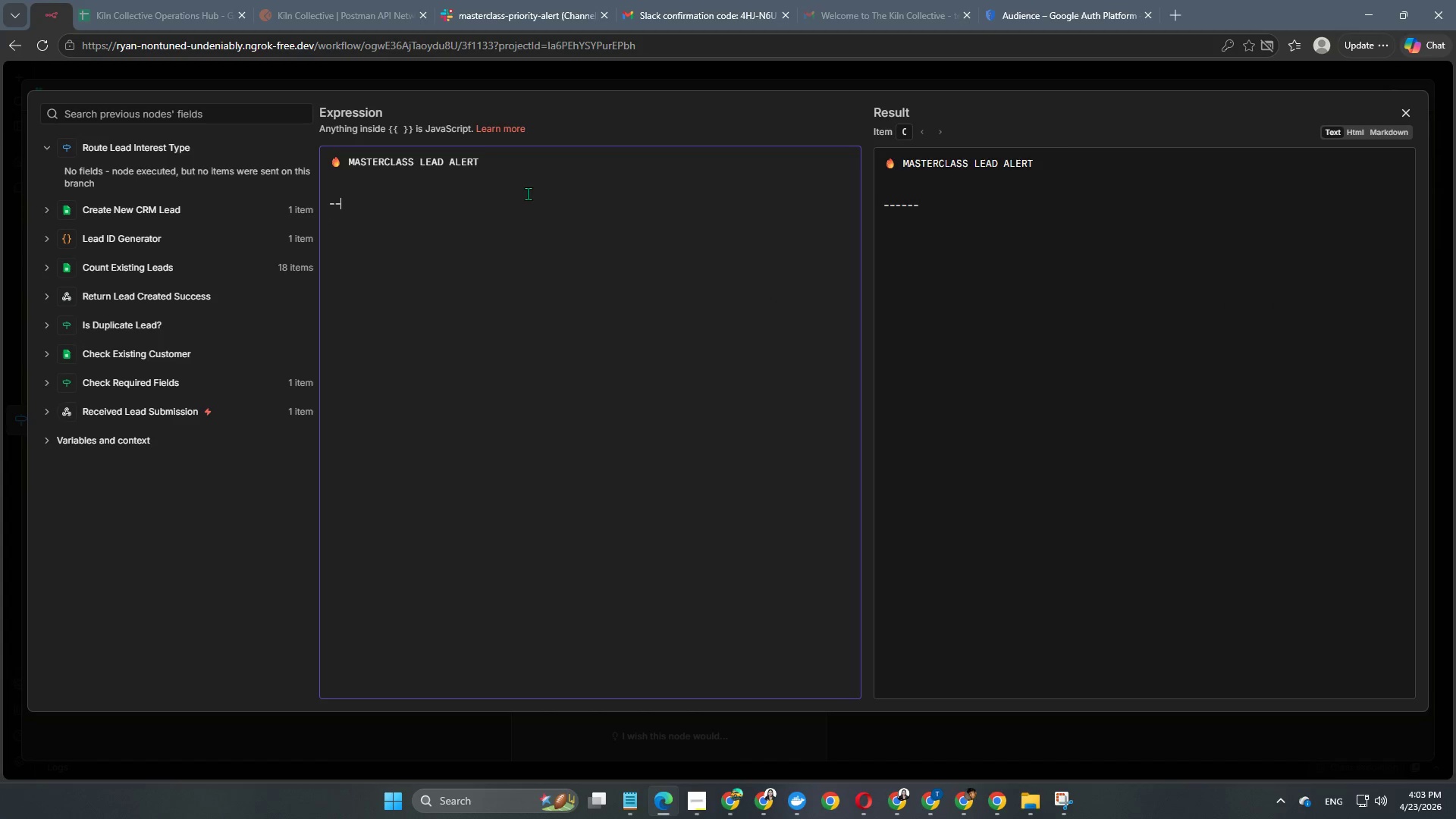 
key(Backspace)
 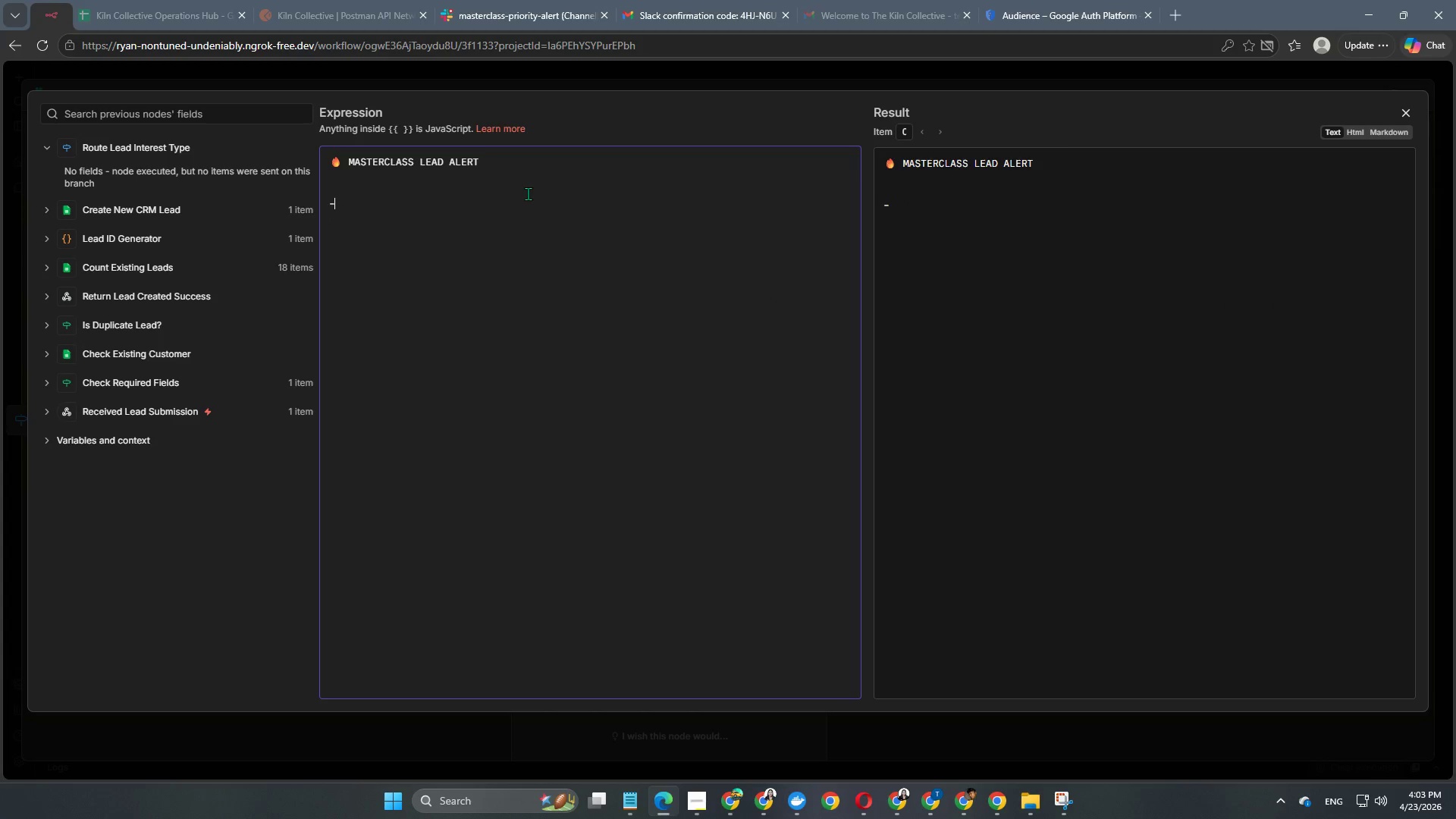 
key(Backspace)
 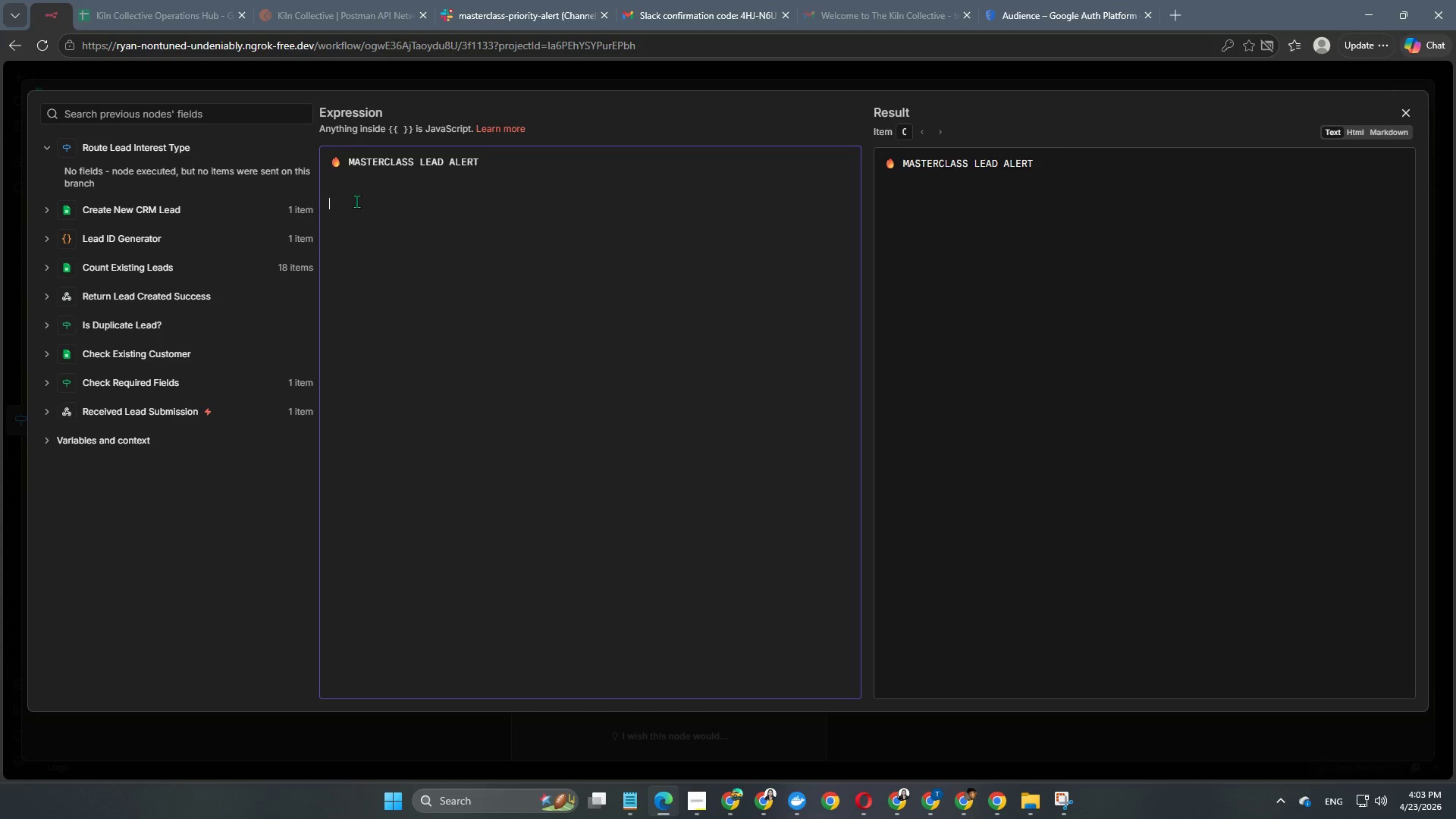 
right_click([353, 207])
 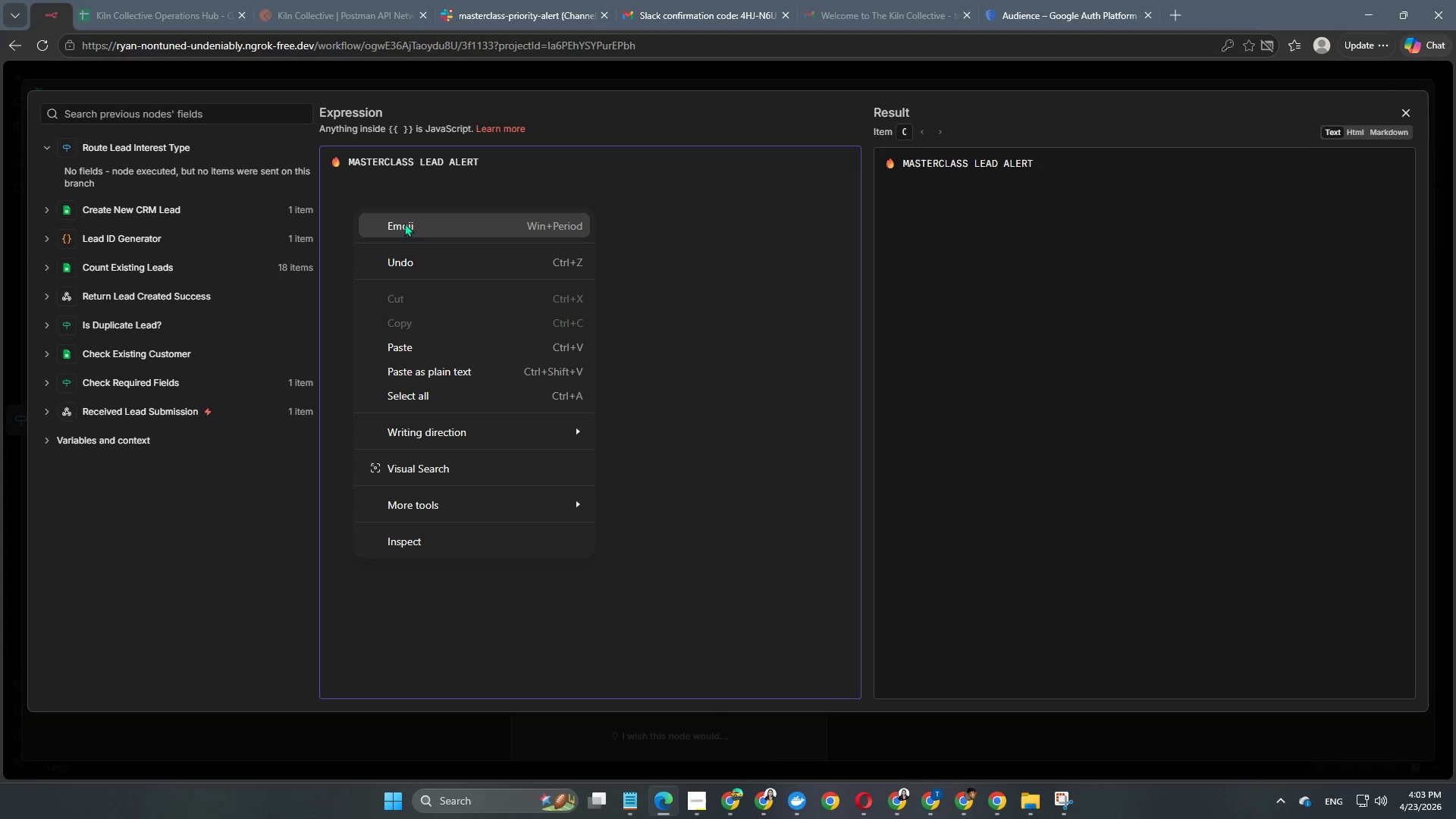 
left_click([418, 229])
 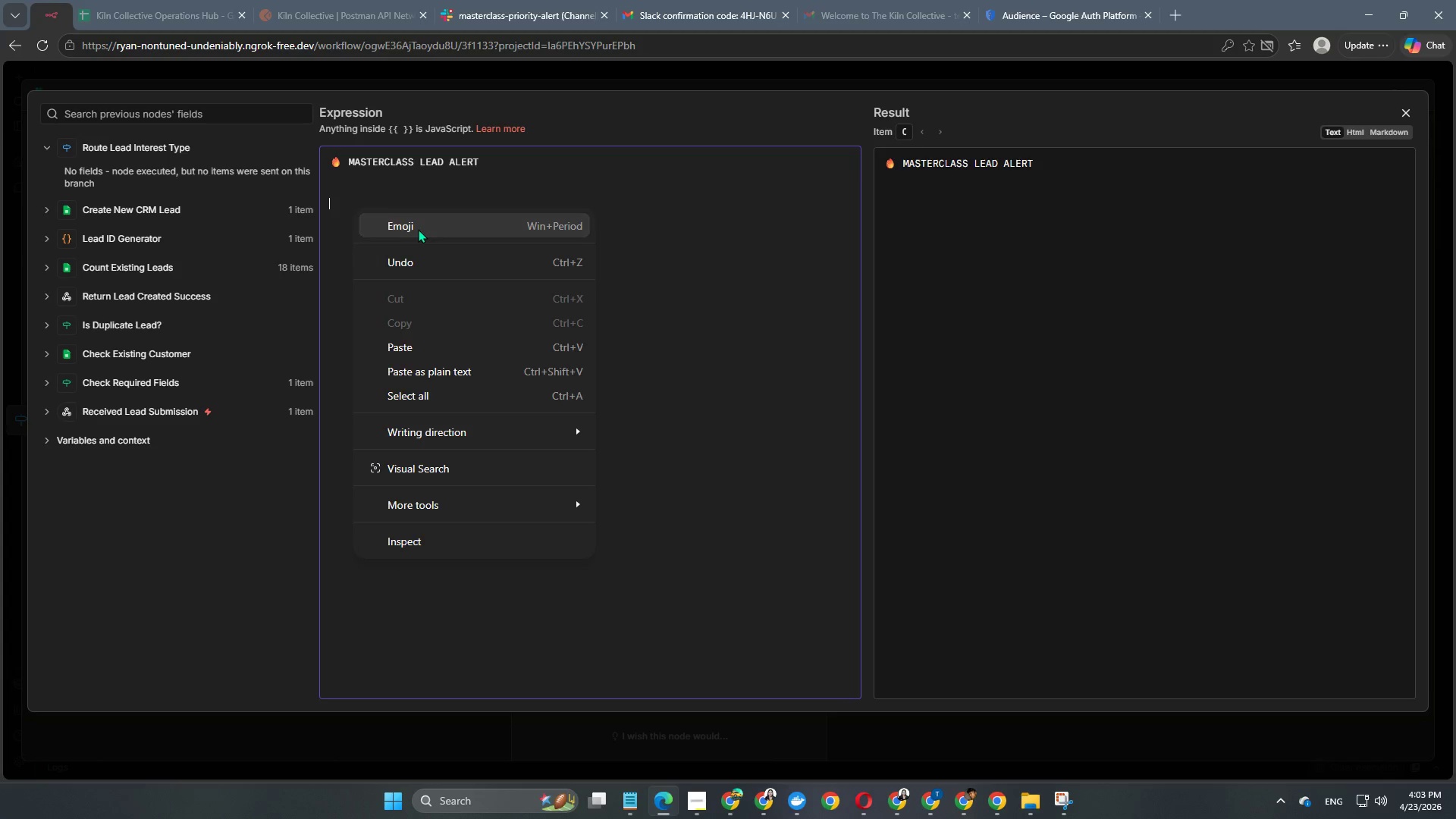 
key(Meta+Period)
 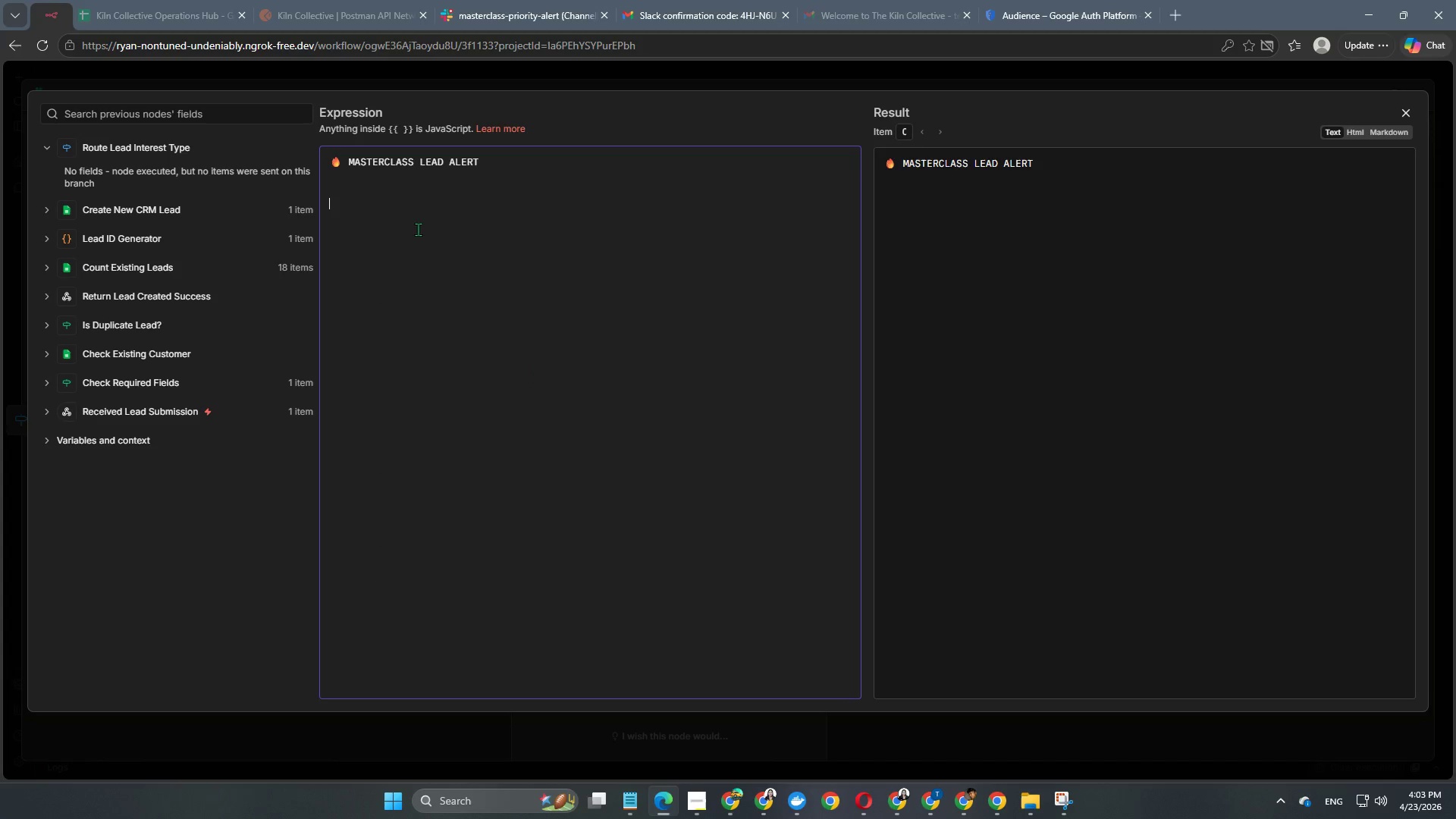 
left_click([583, 332])
 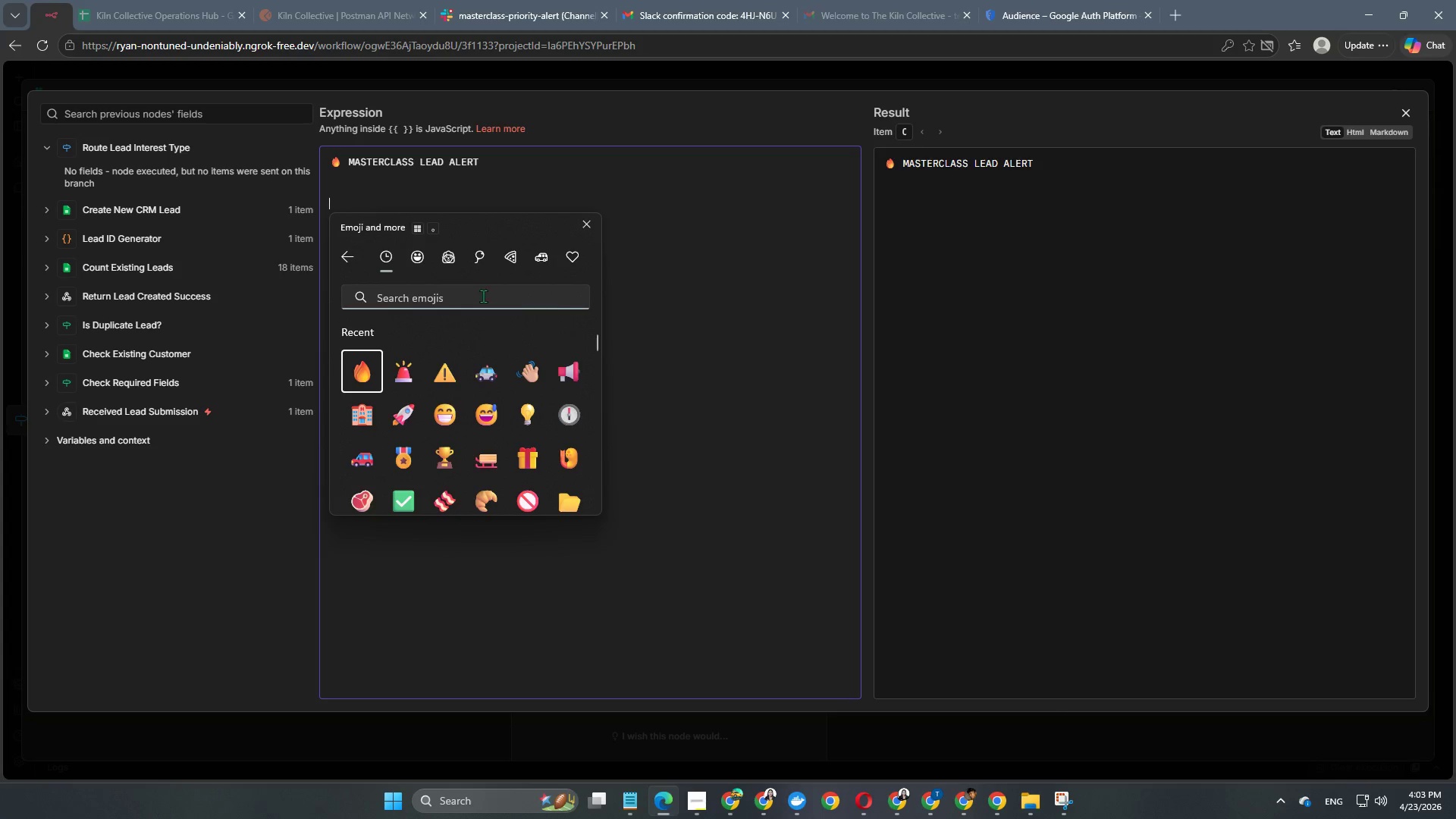 
scroll: coordinate [460, 397], scroll_direction: down, amount: 5.0
 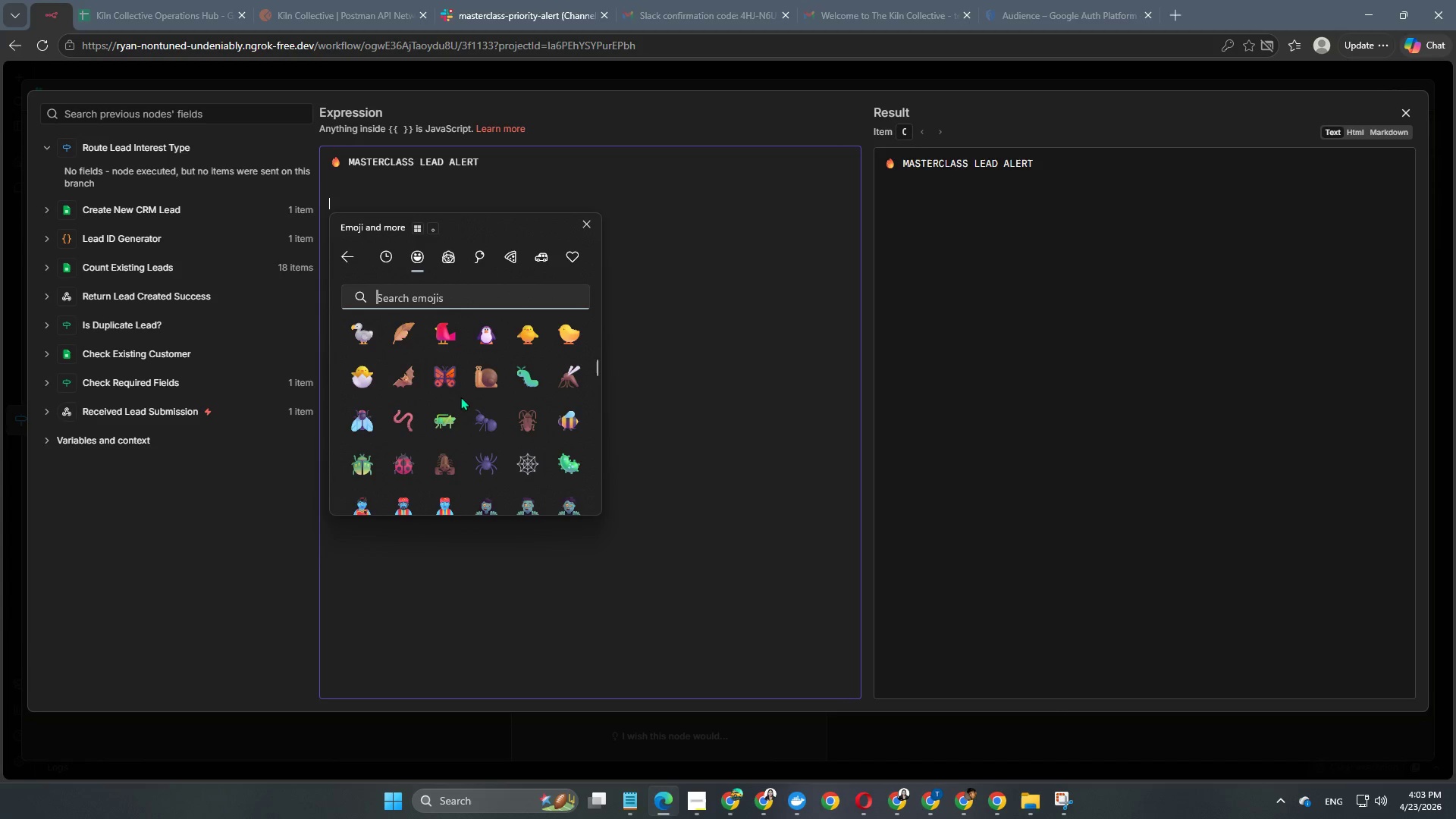 
scroll: coordinate [460, 391], scroll_direction: up, amount: 8.0
 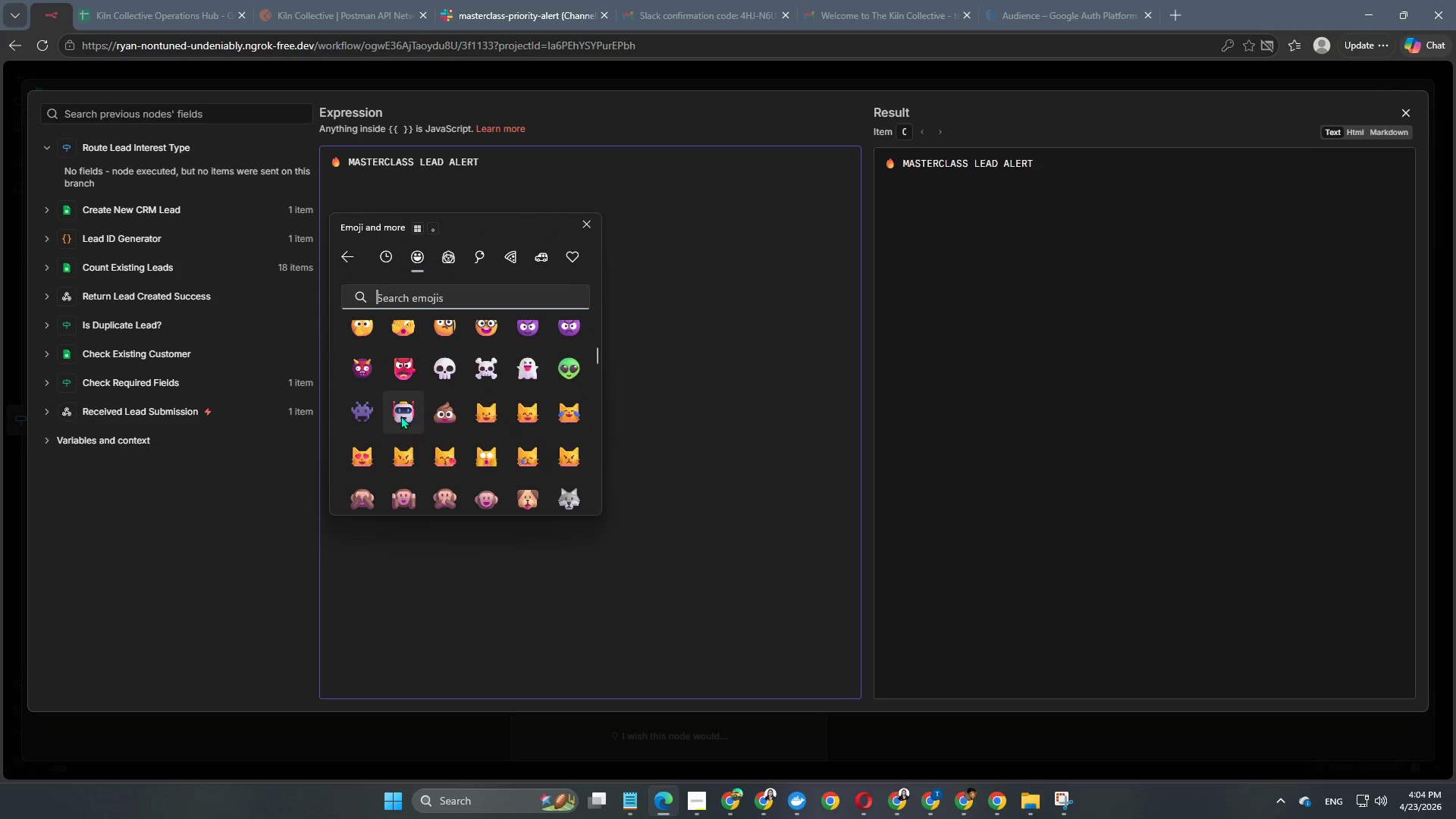 
left_click([400, 416])
 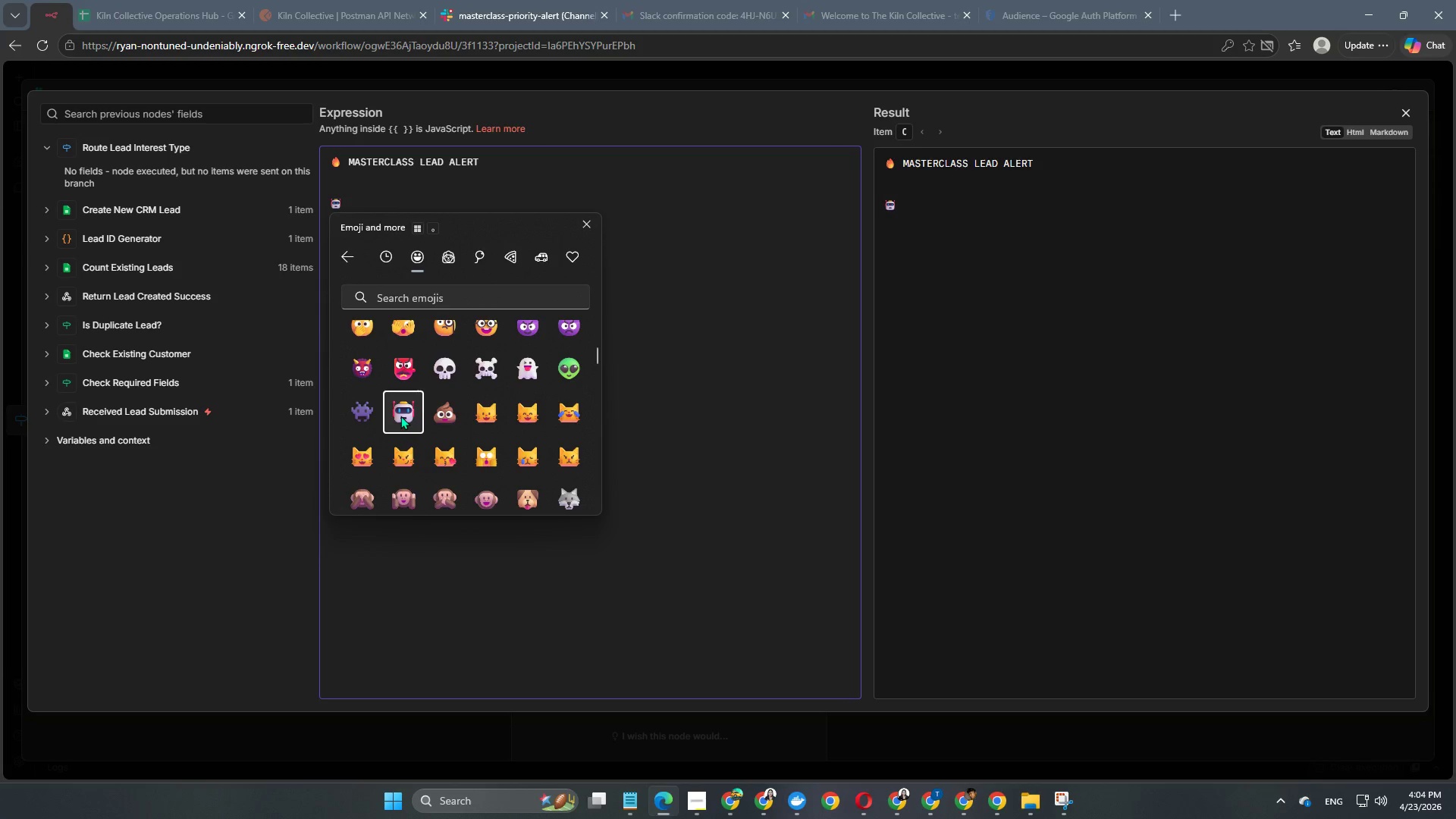 
key(Enter)
 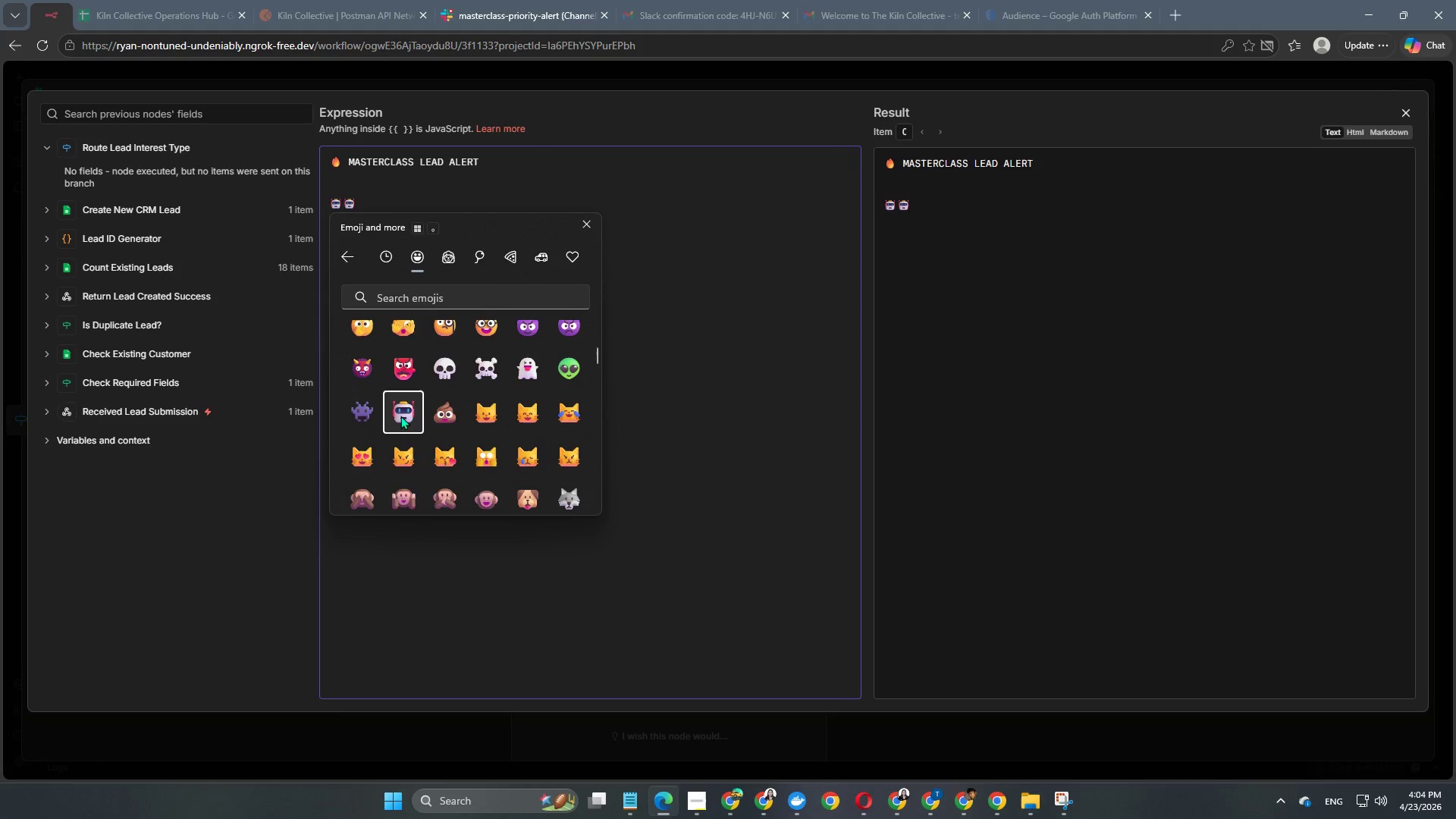 
key(Backspace)
 